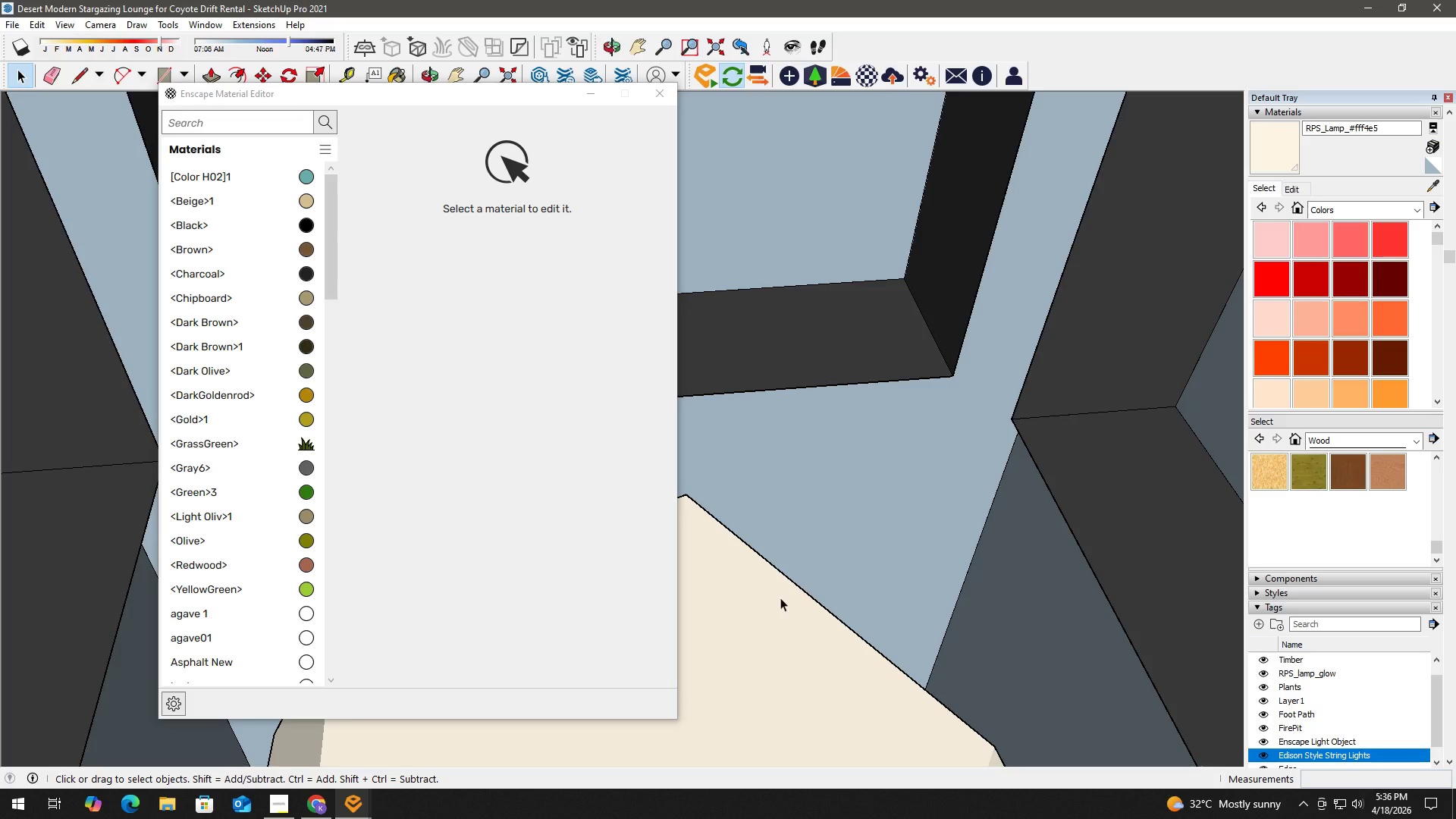 
left_click([758, 613])
 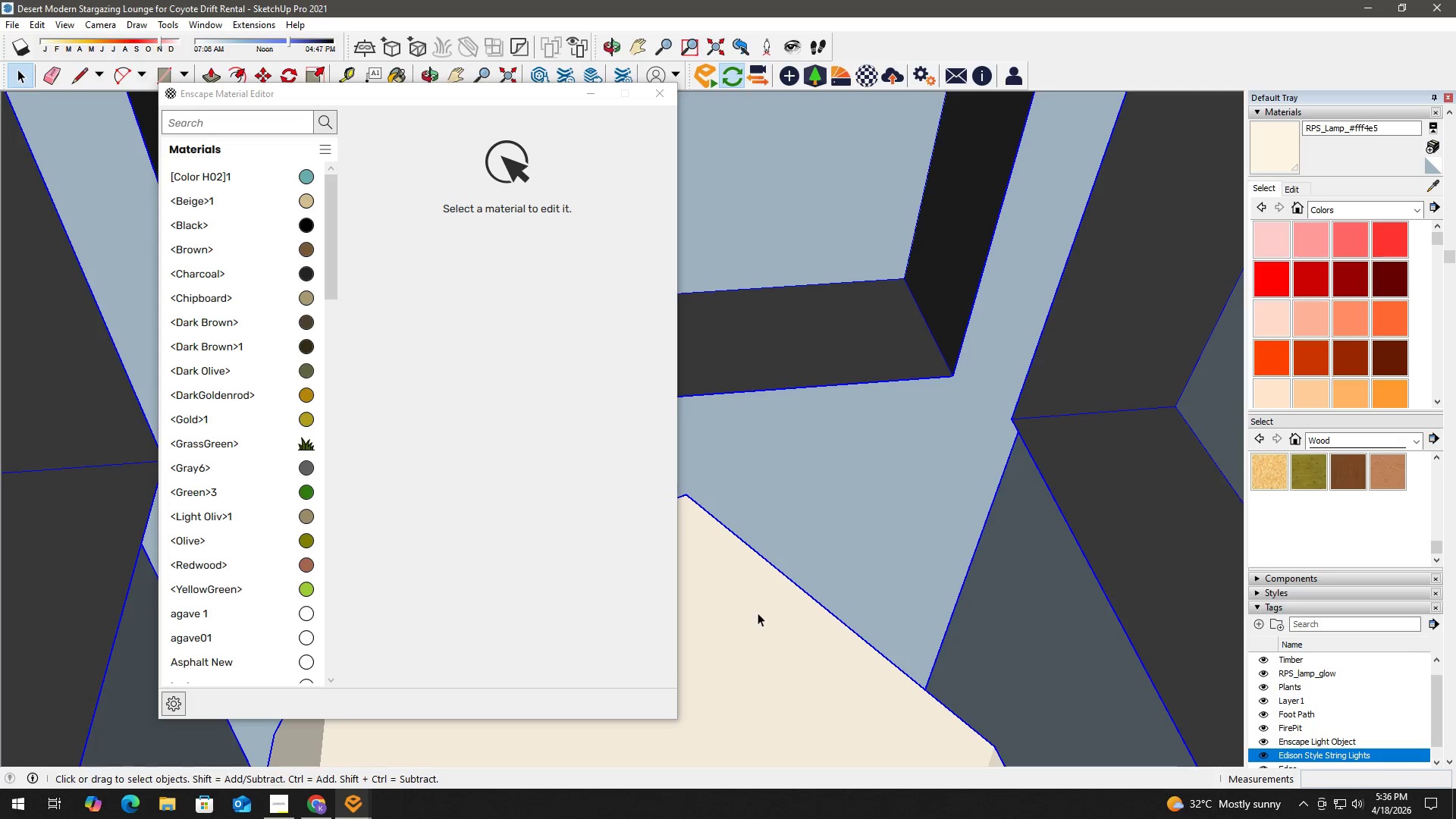 
key(B)
 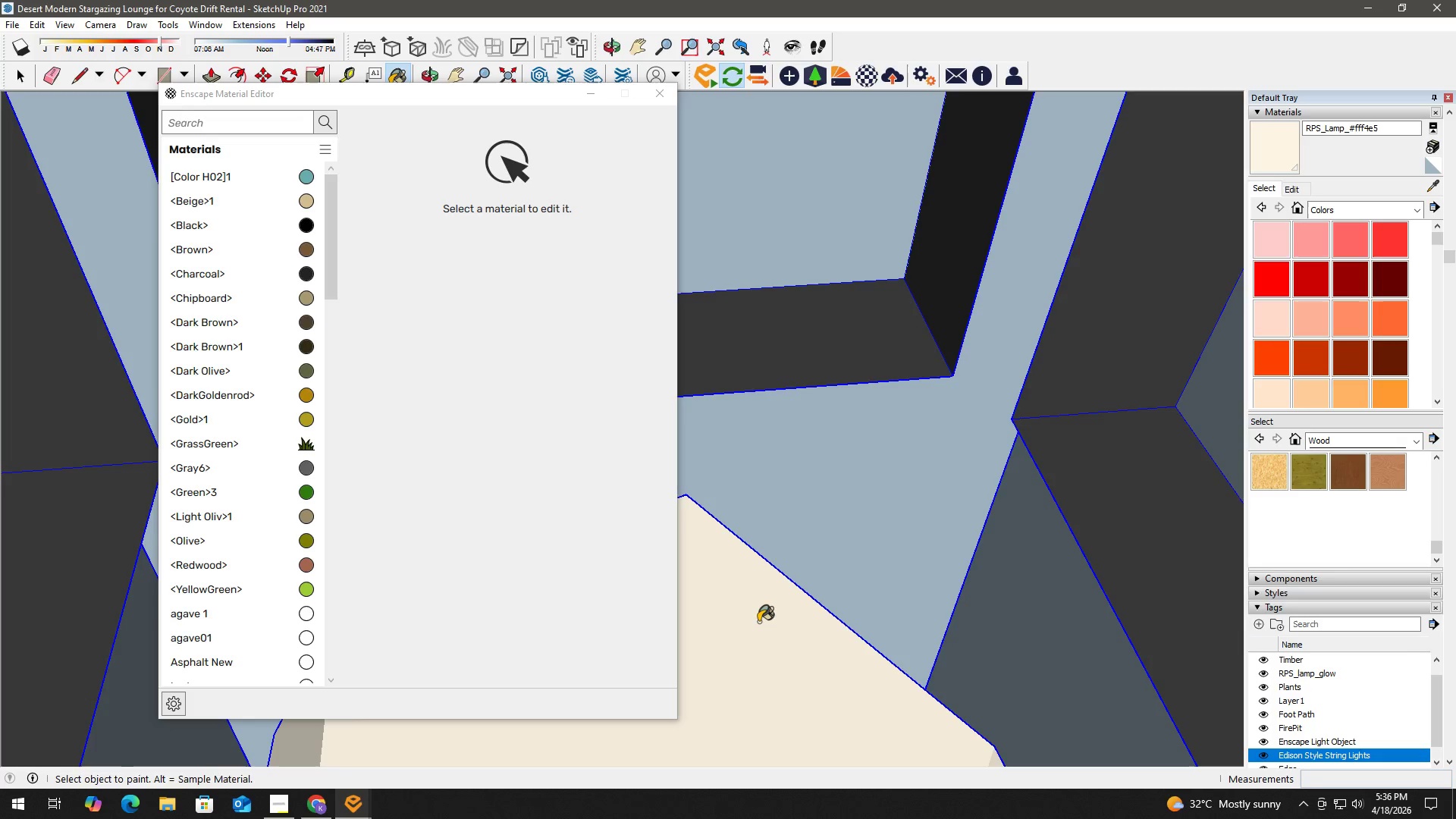 
hold_key(key=AltLeft, duration=0.34)
left_click([759, 620])
 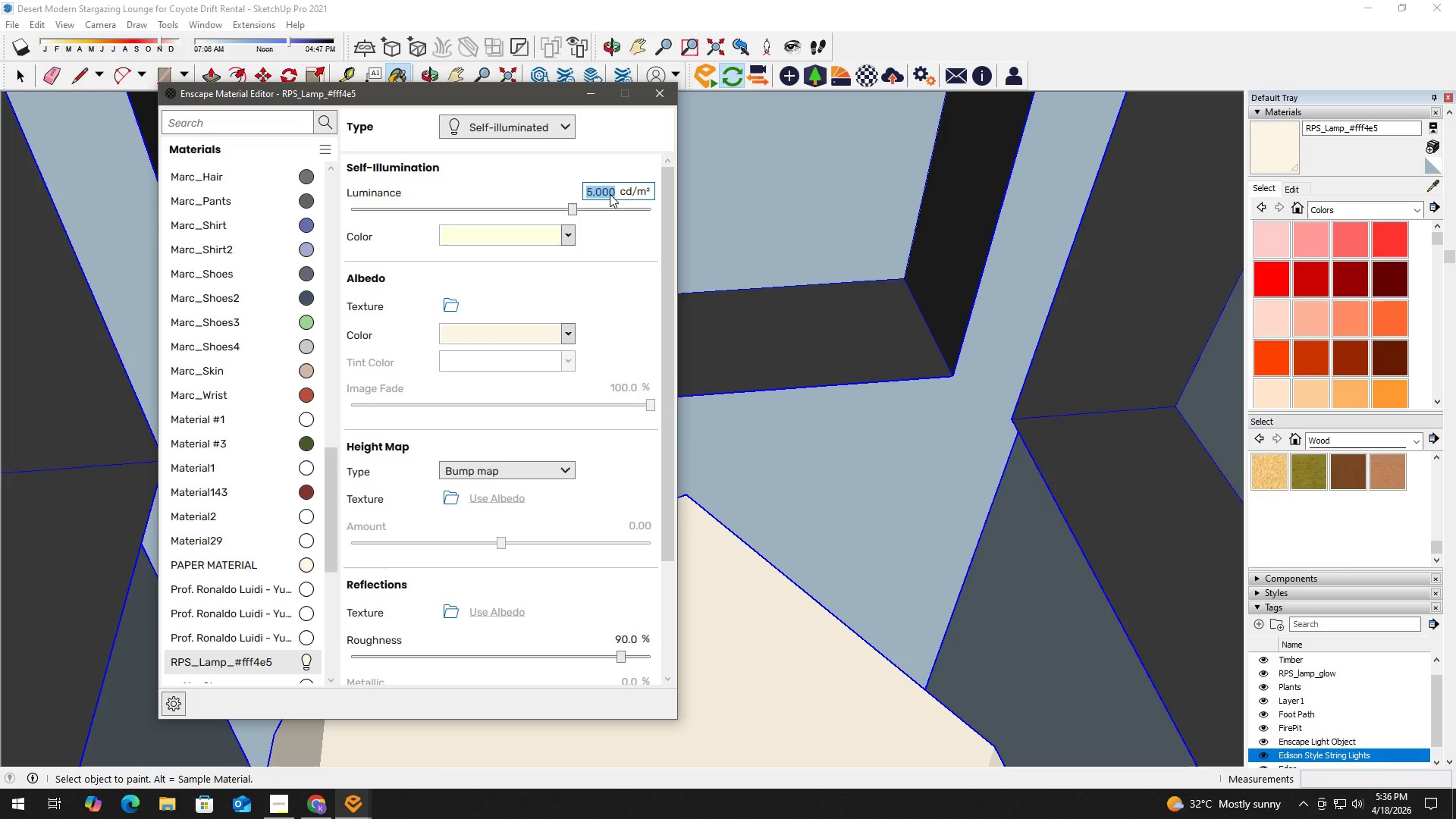 
key(Numpad5)
 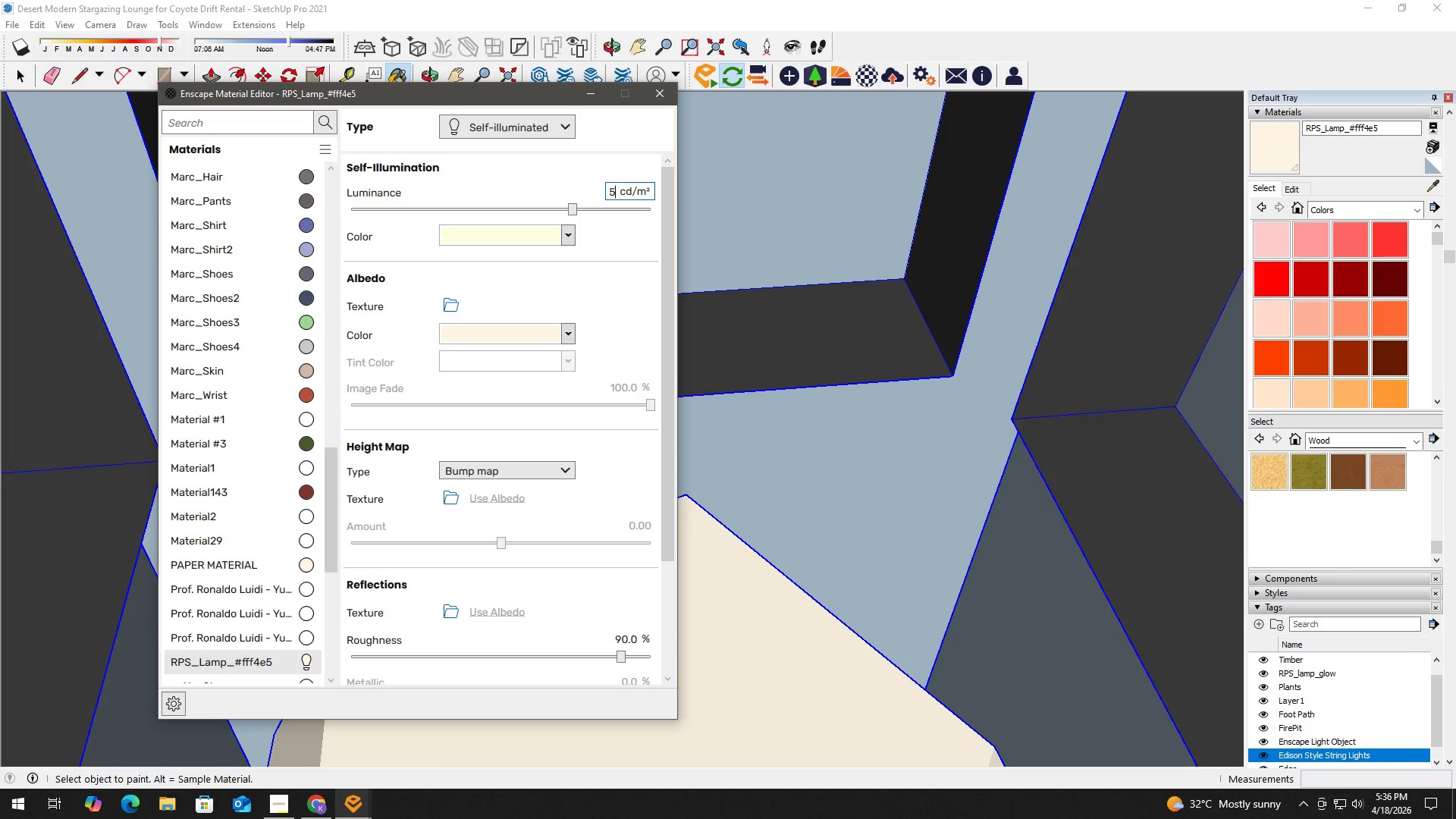 
key(Numpad0)
 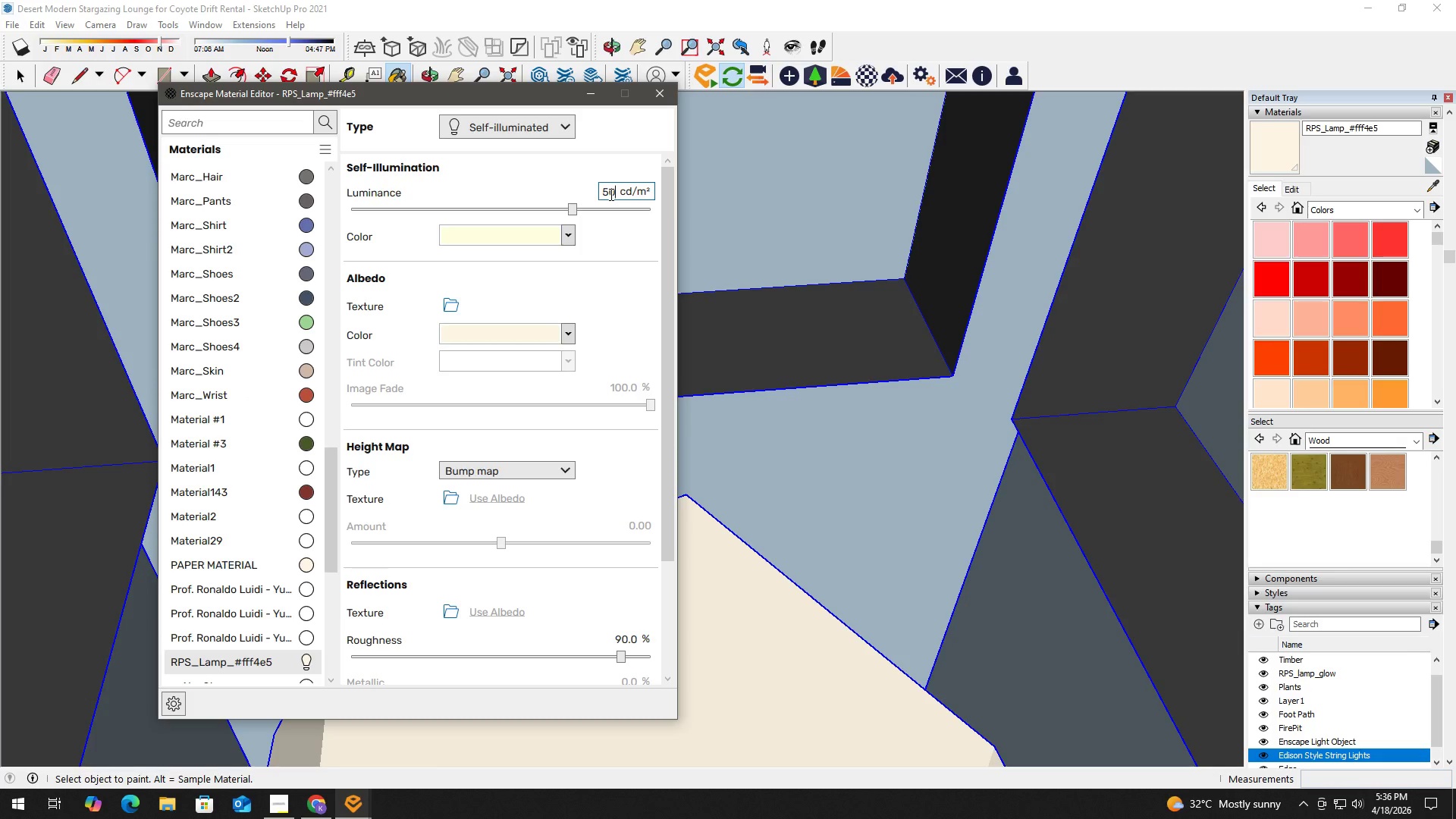 
key(Numpad0)
 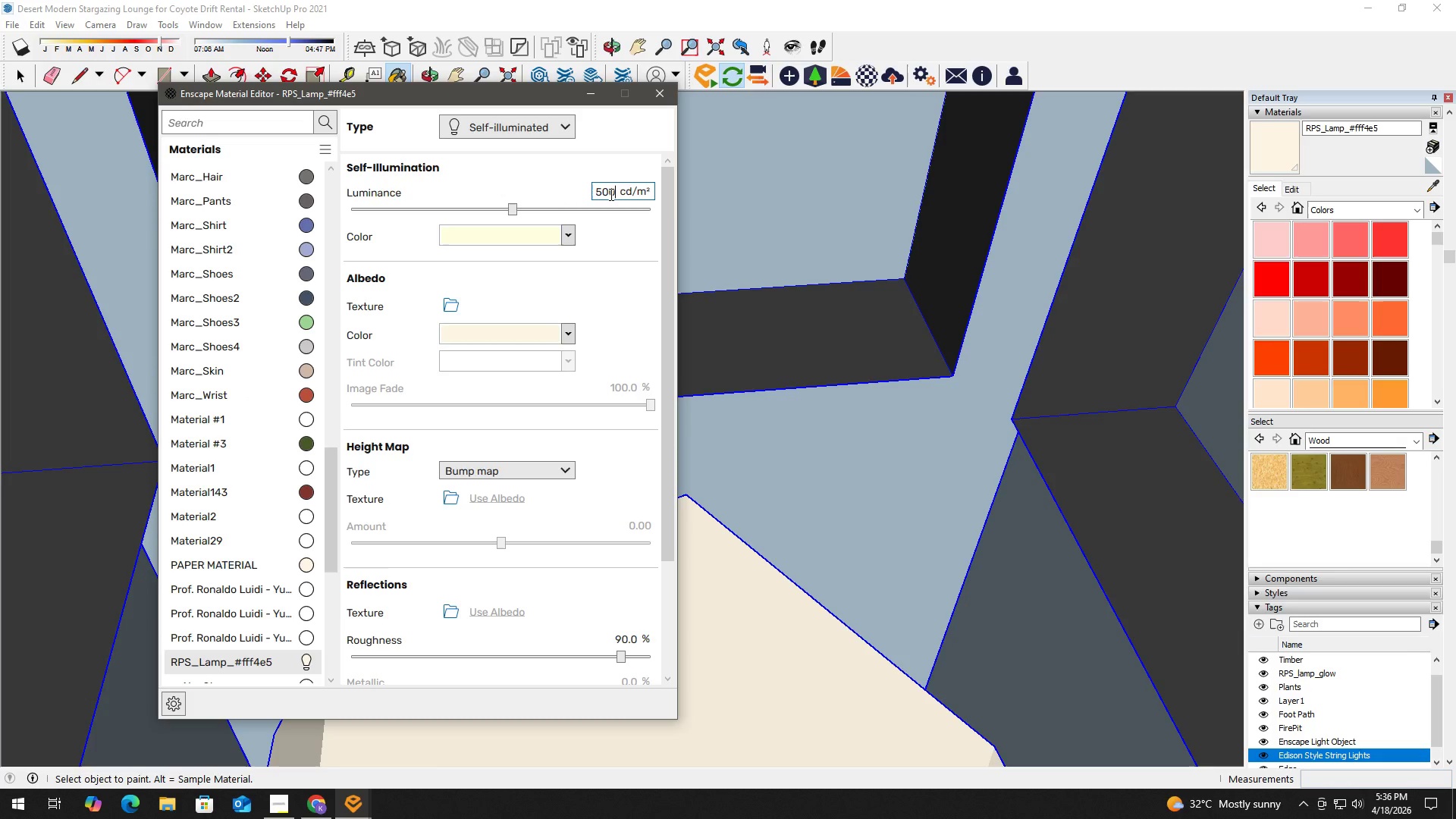 
key(NumpadEnter)
 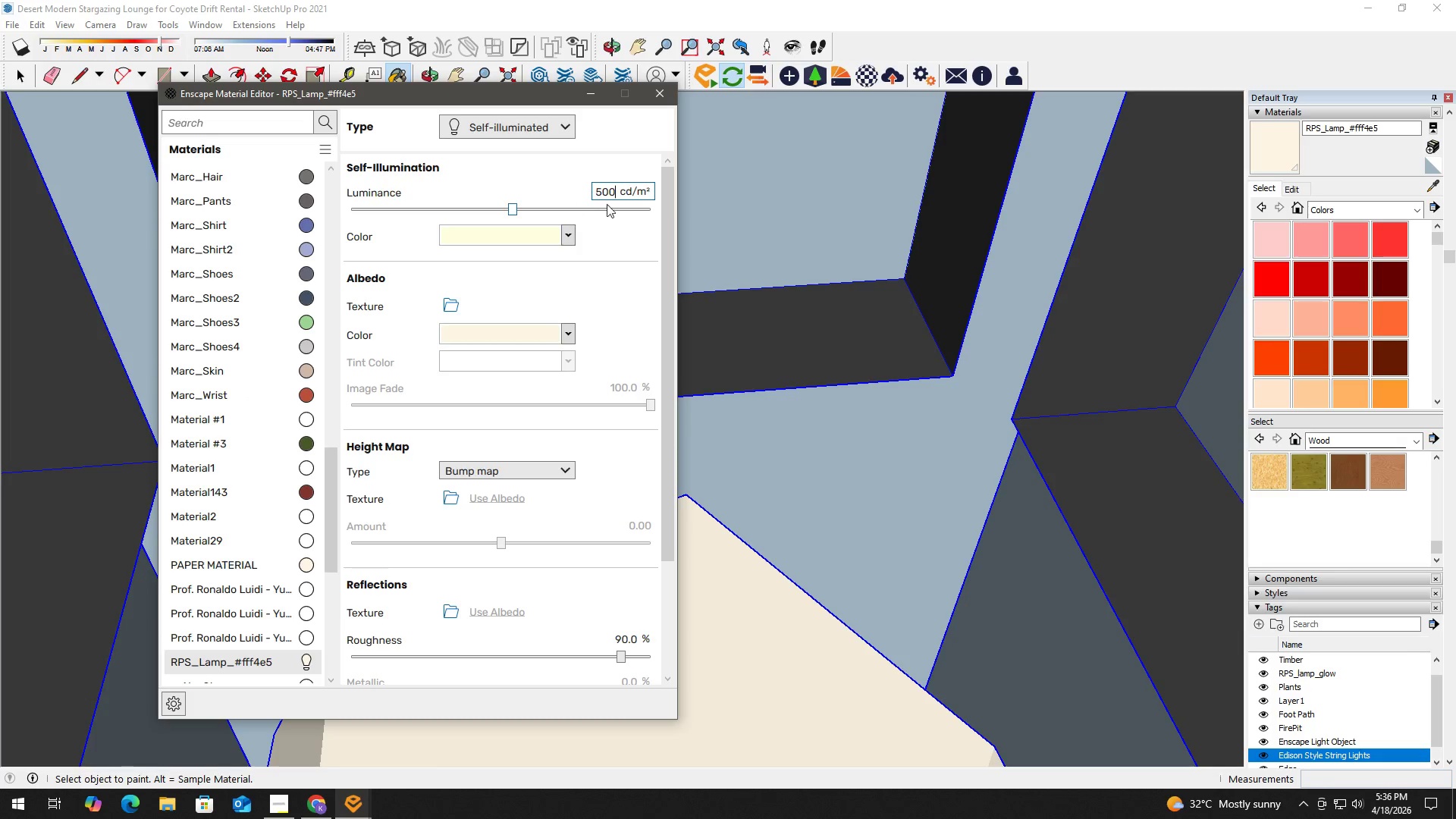 
left_click_drag(start_coordinate=[613, 190], to_coordinate=[535, 193])
 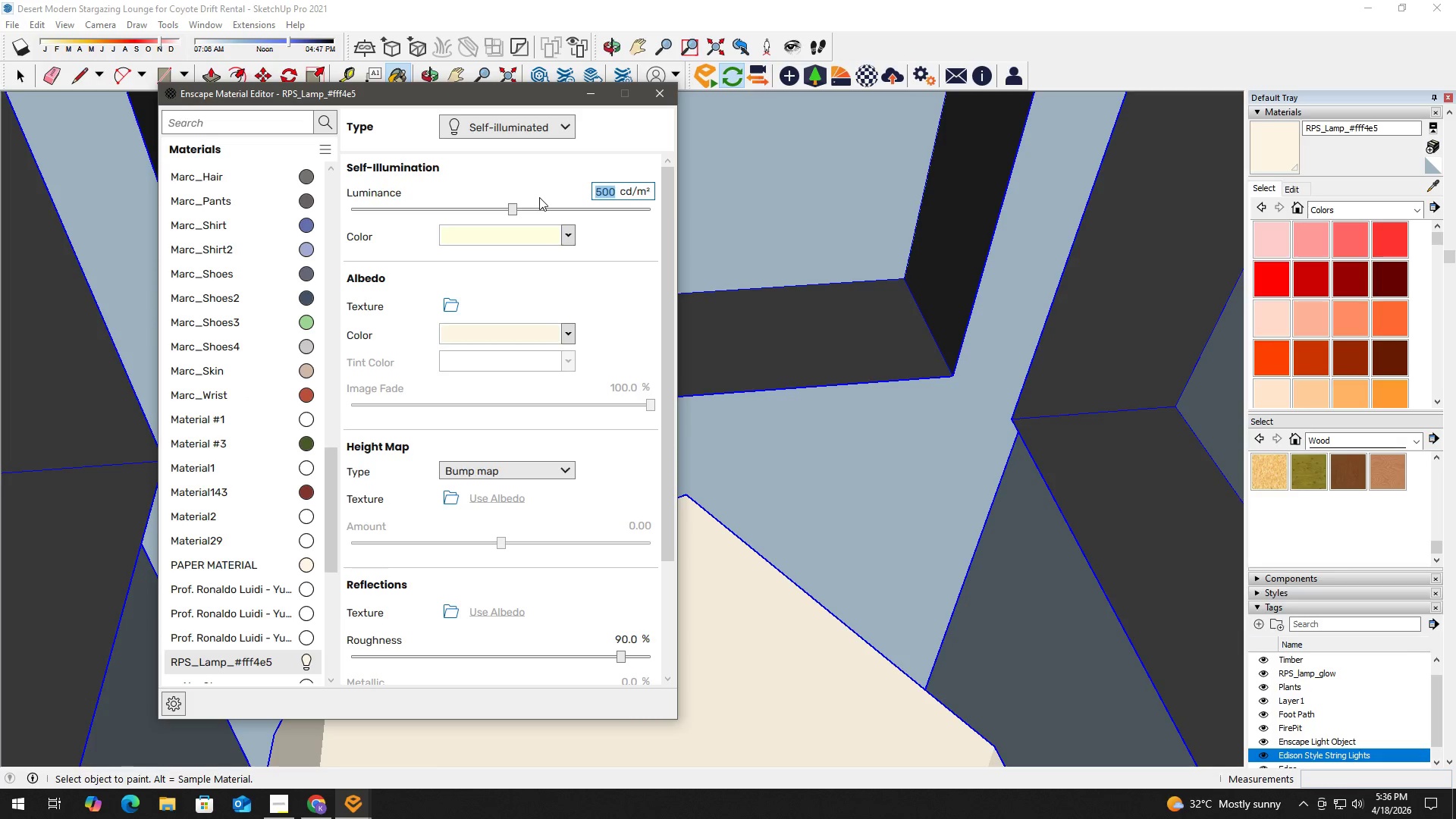 
key(Numpad1)
 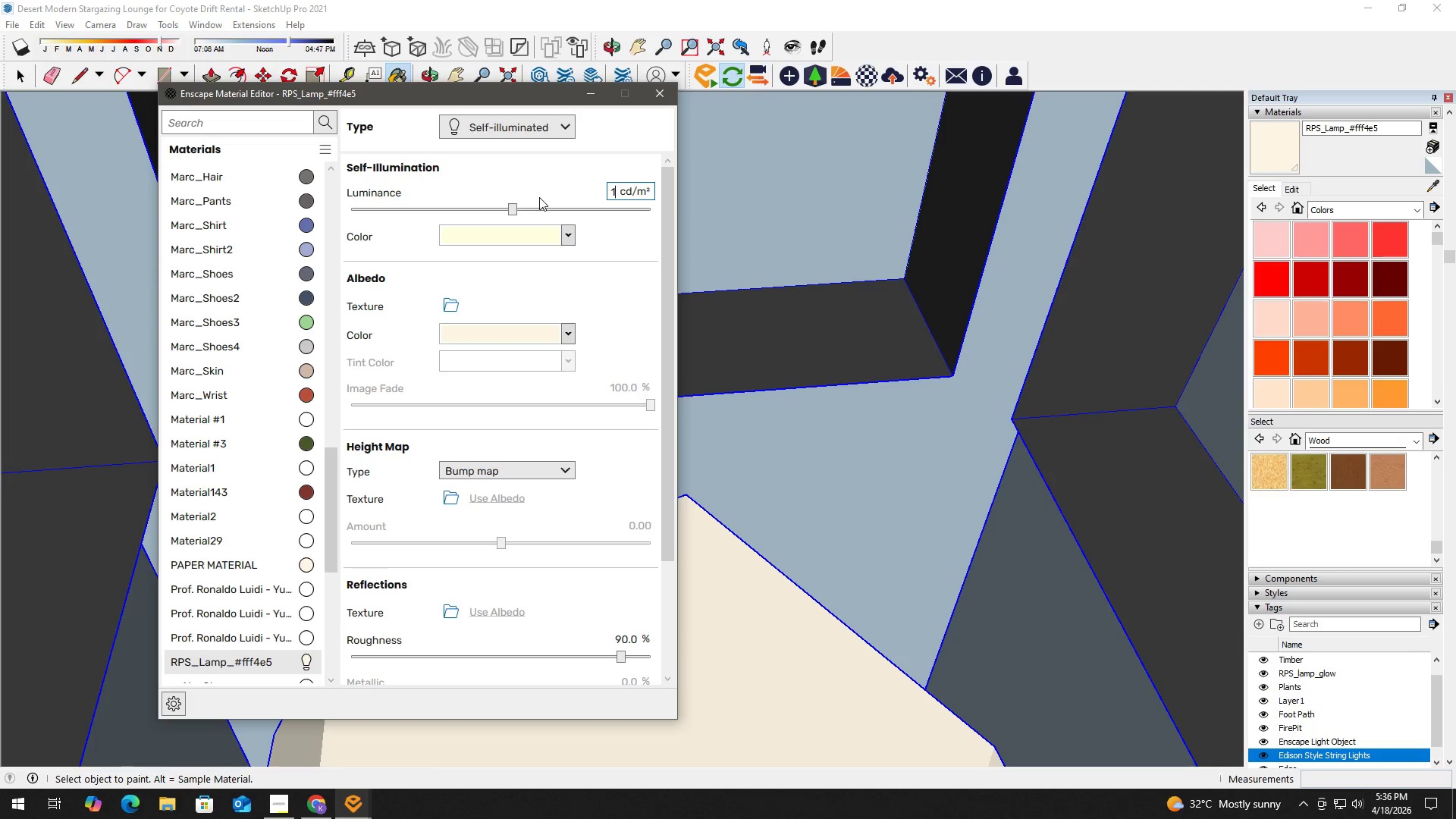 
key(Numpad0)
 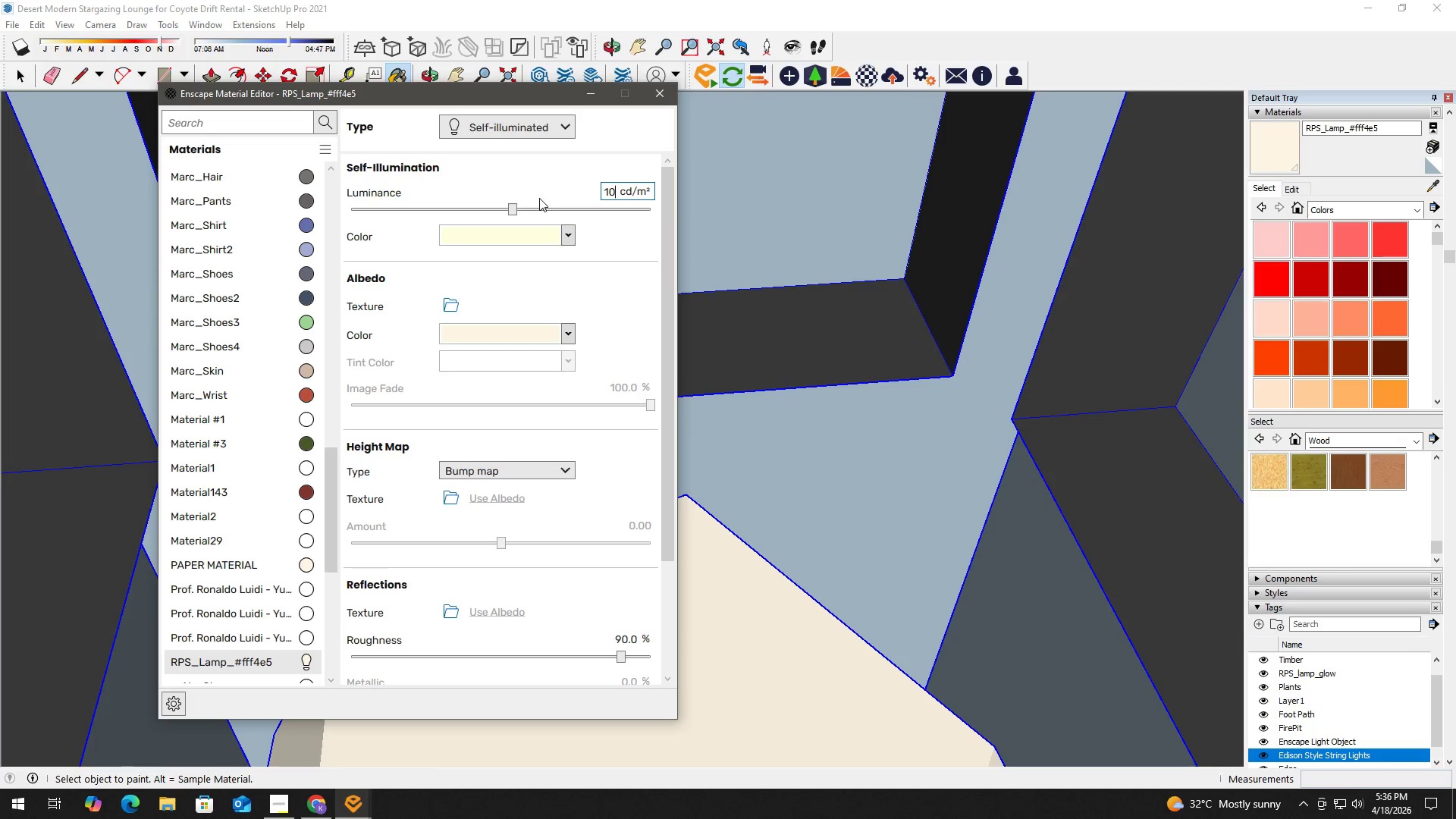 
key(Numpad0)
 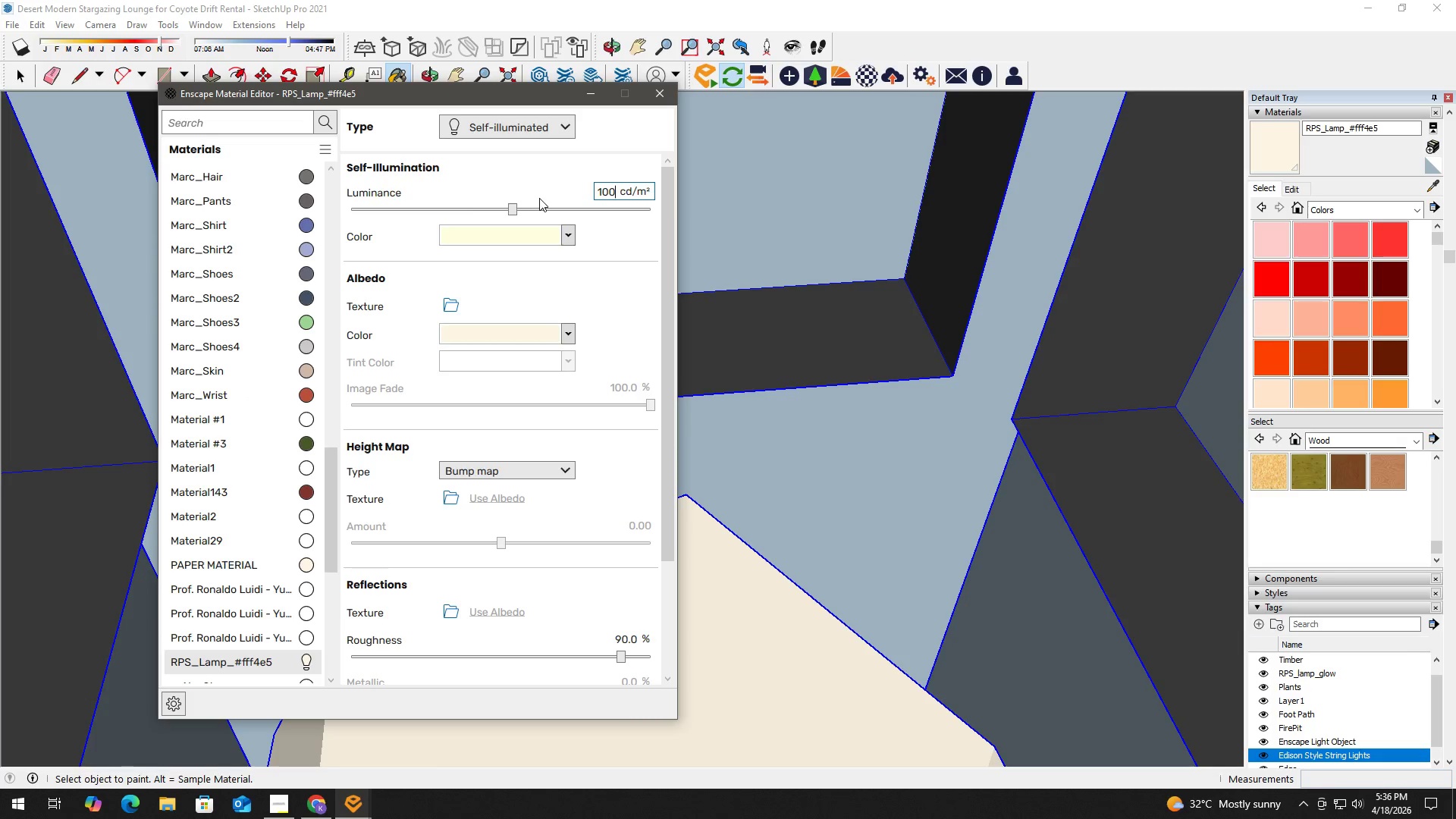 
key(NumpadEnter)
 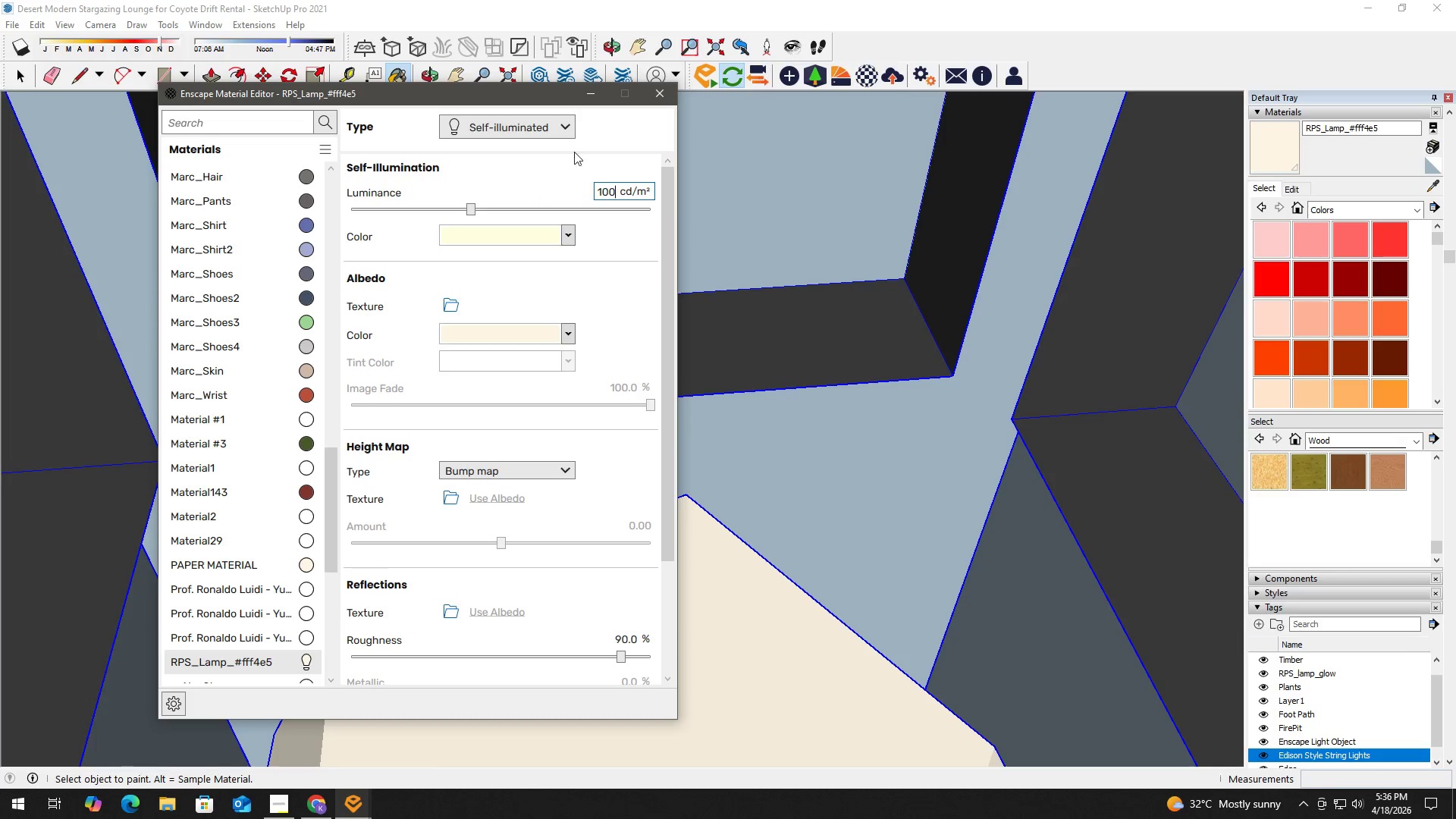 
scroll: coordinate [549, 190], scroll_direction: up, amount: 1.0
 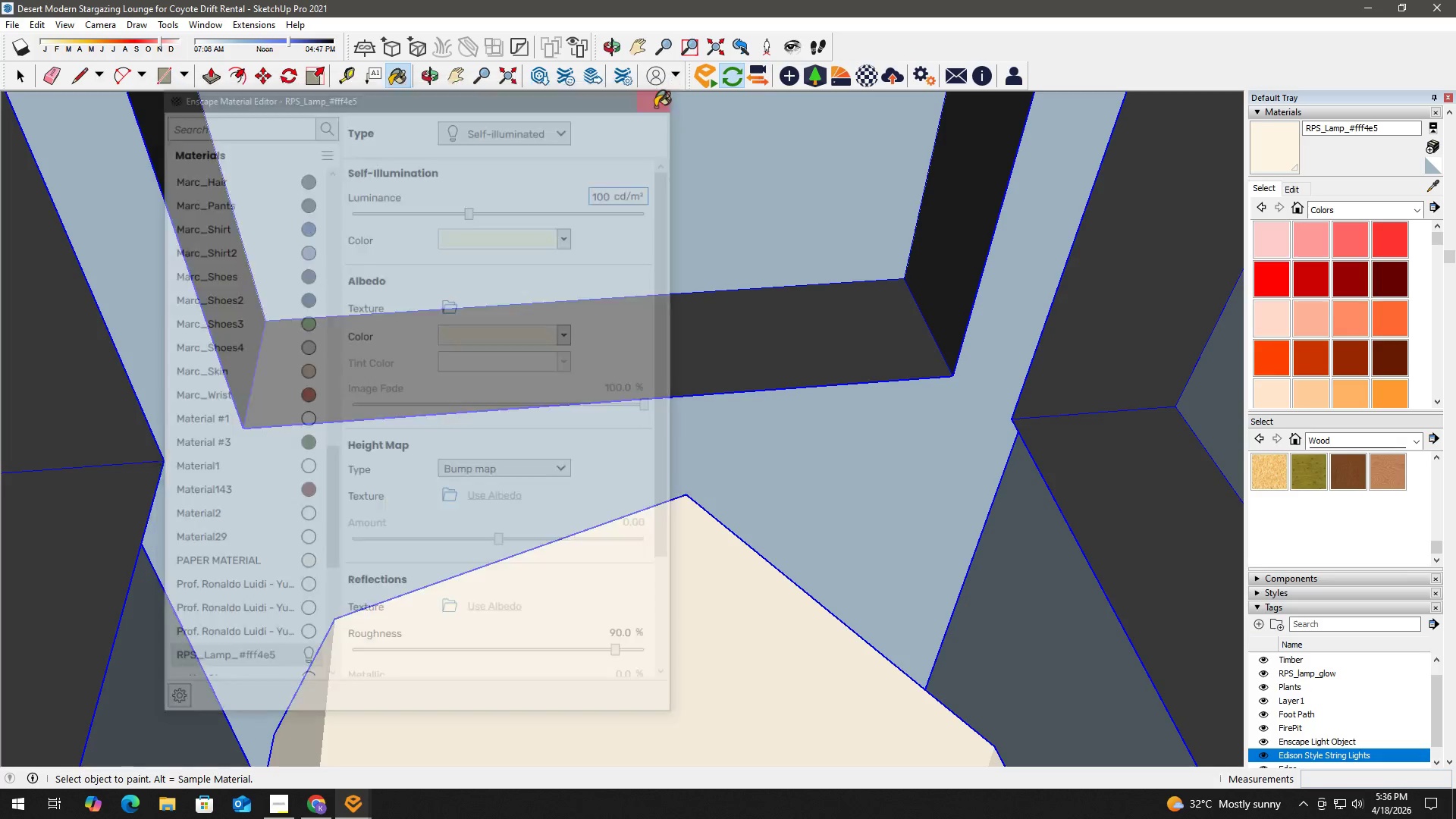 
key(Space)
 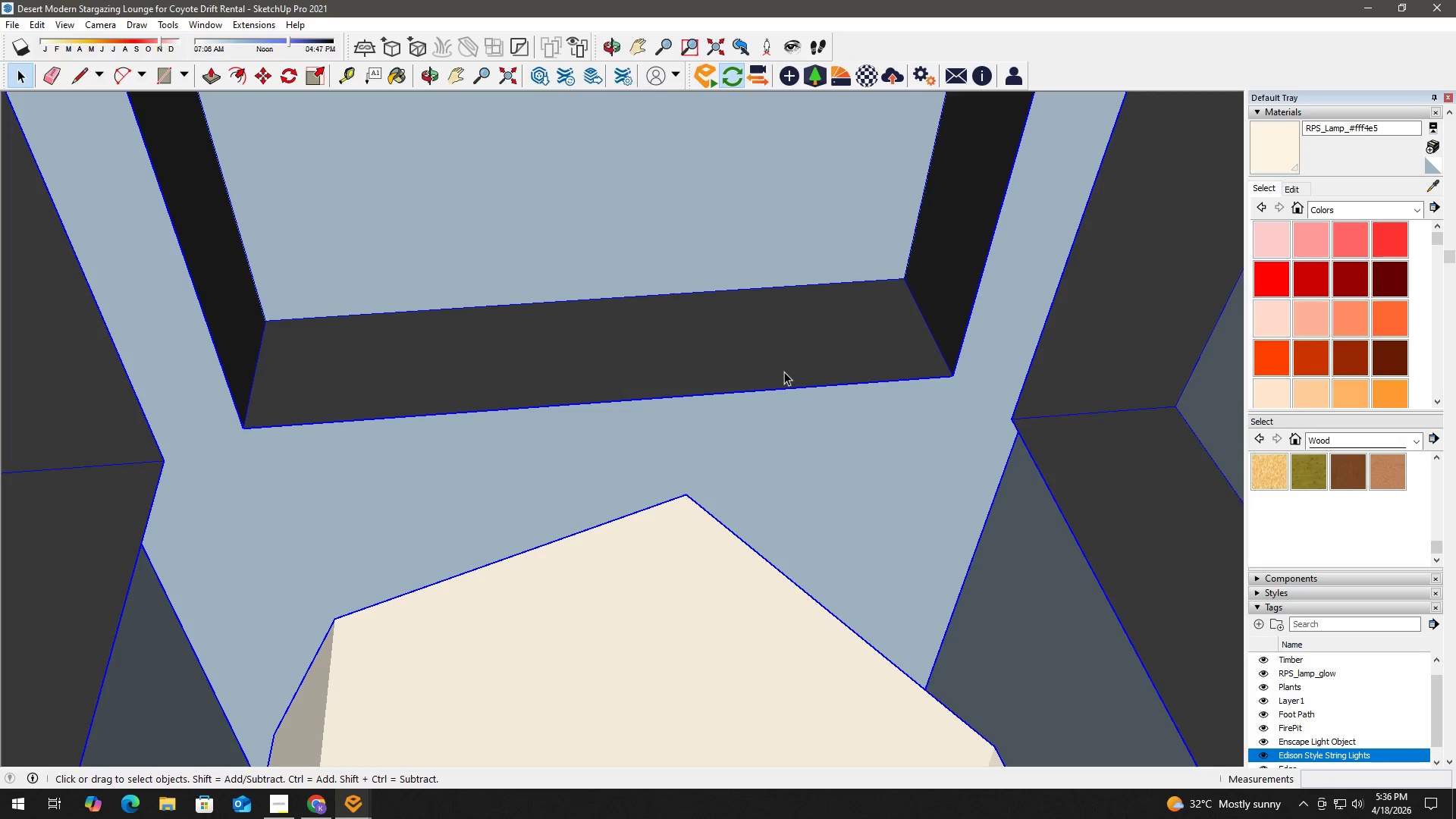 
double_click([789, 366])
 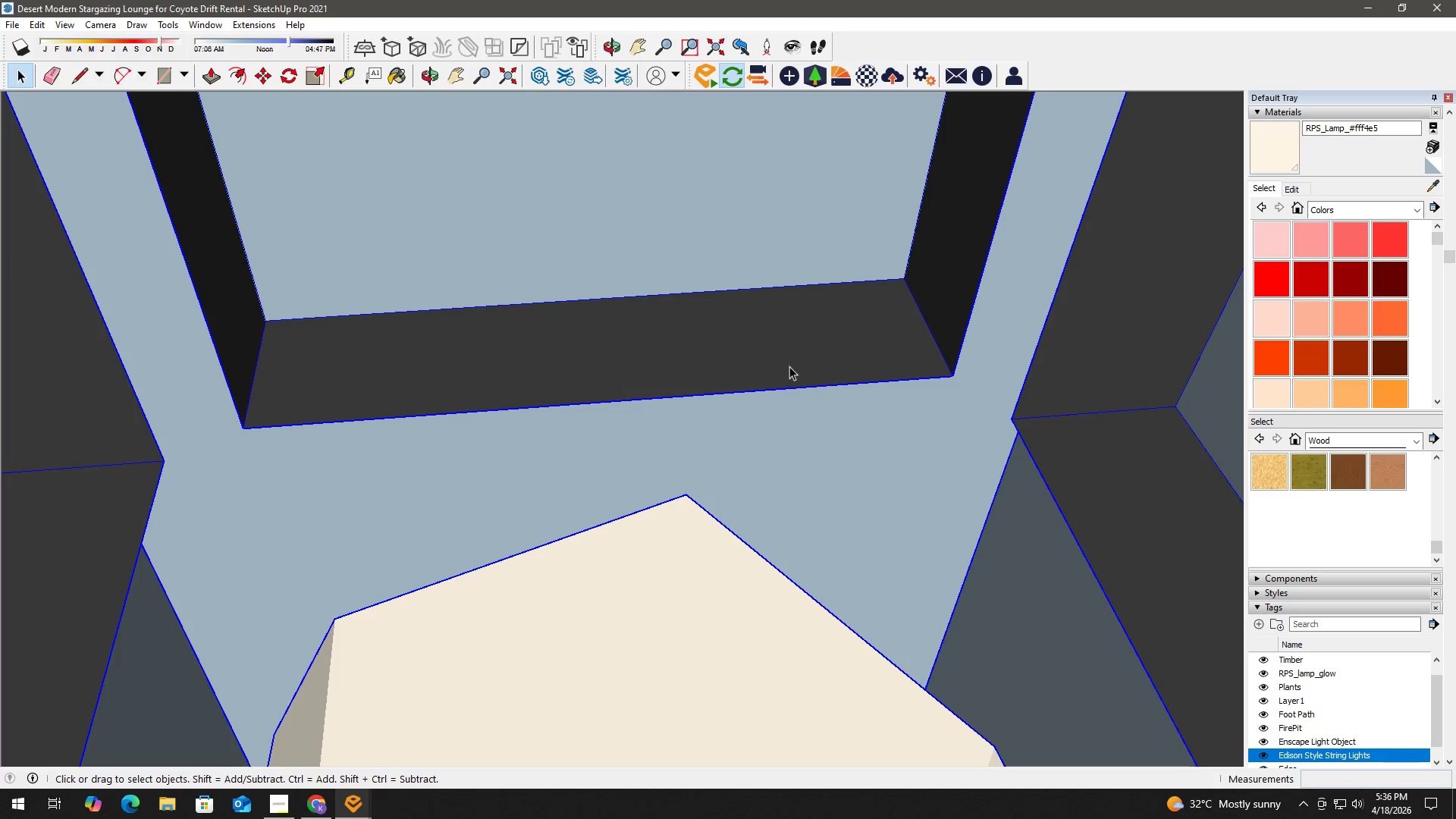 
triple_click([789, 366])
 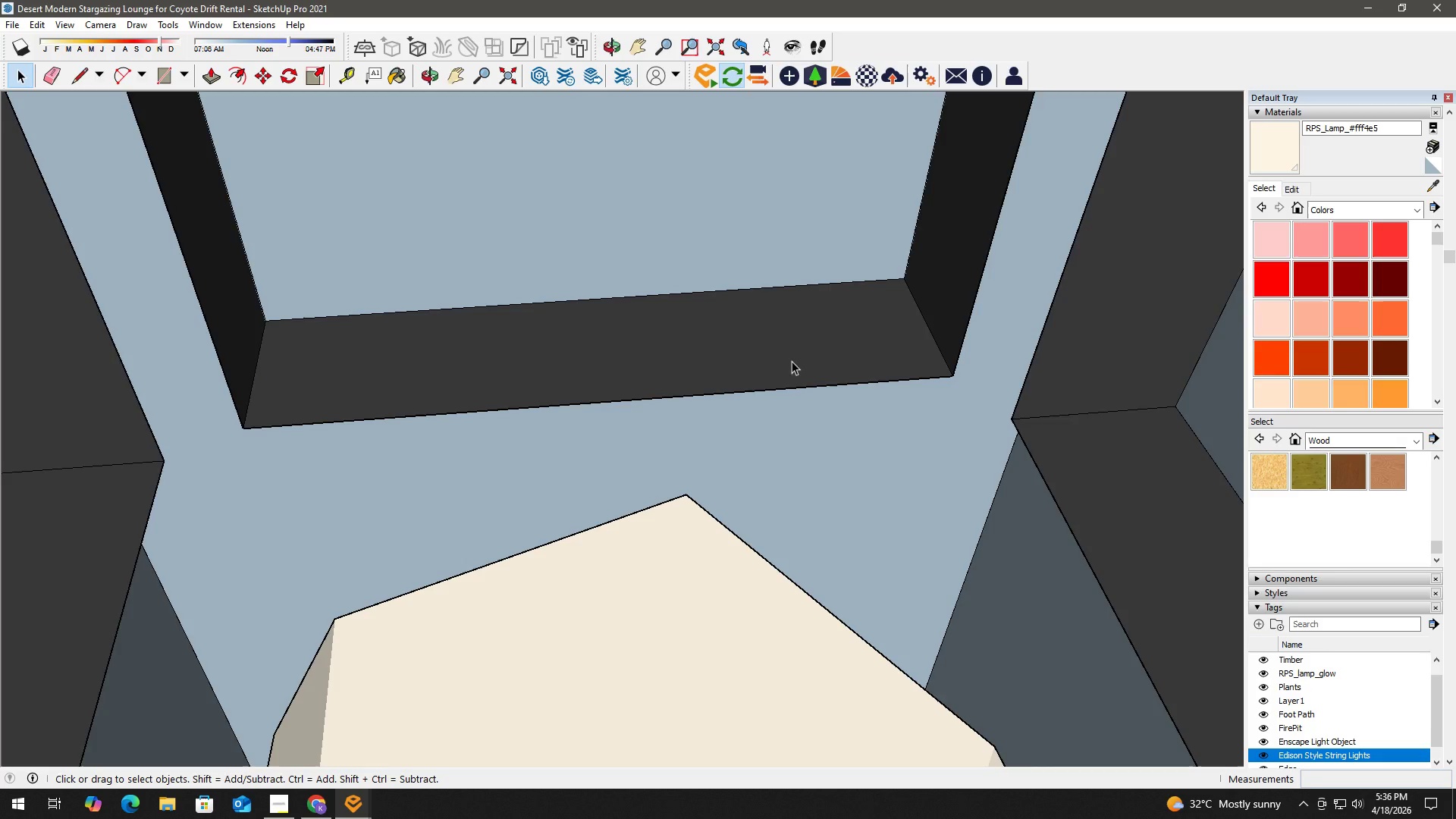 
triple_click([795, 355])
 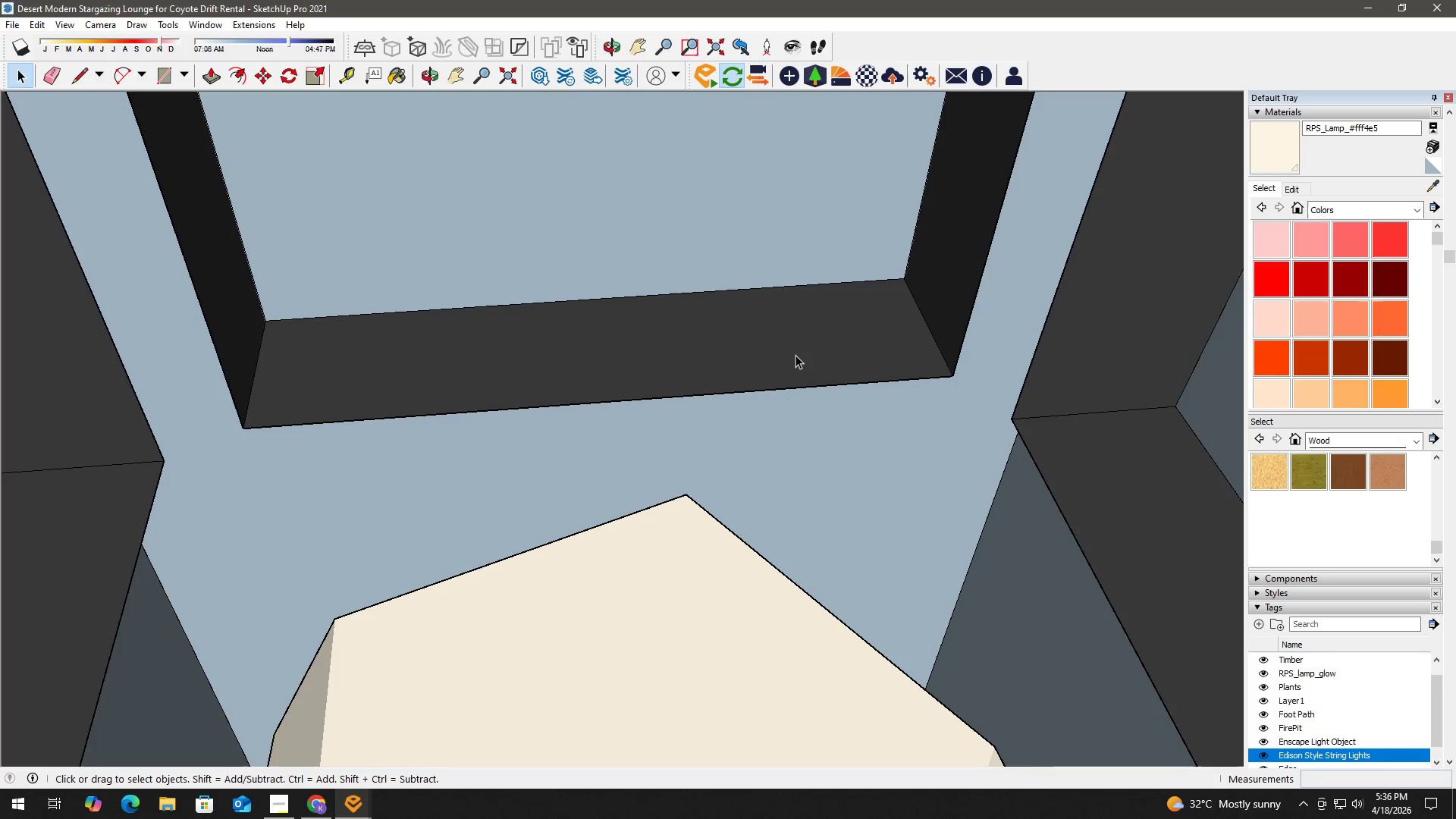 
triple_click([795, 355])
 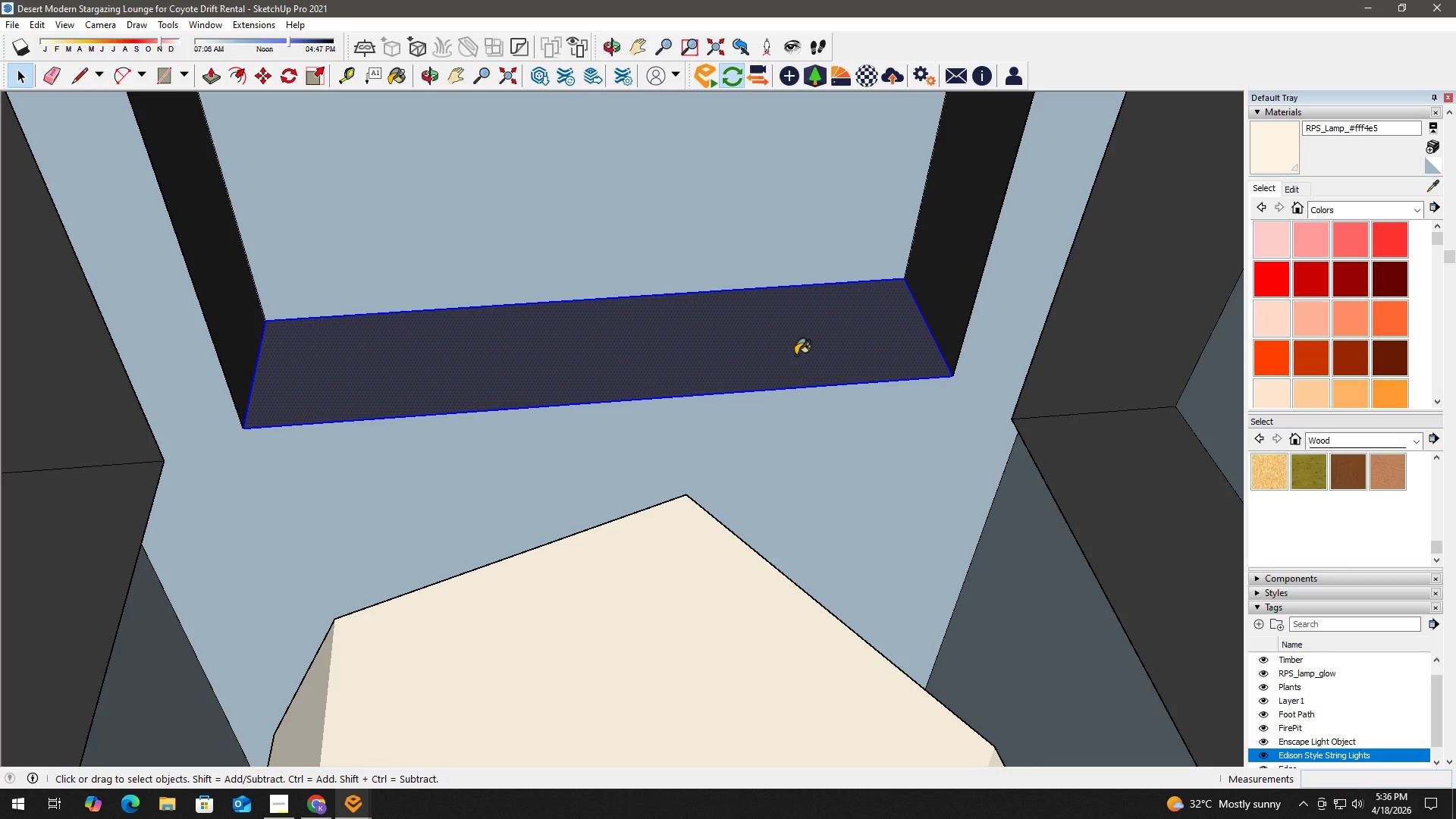 
key(B)
 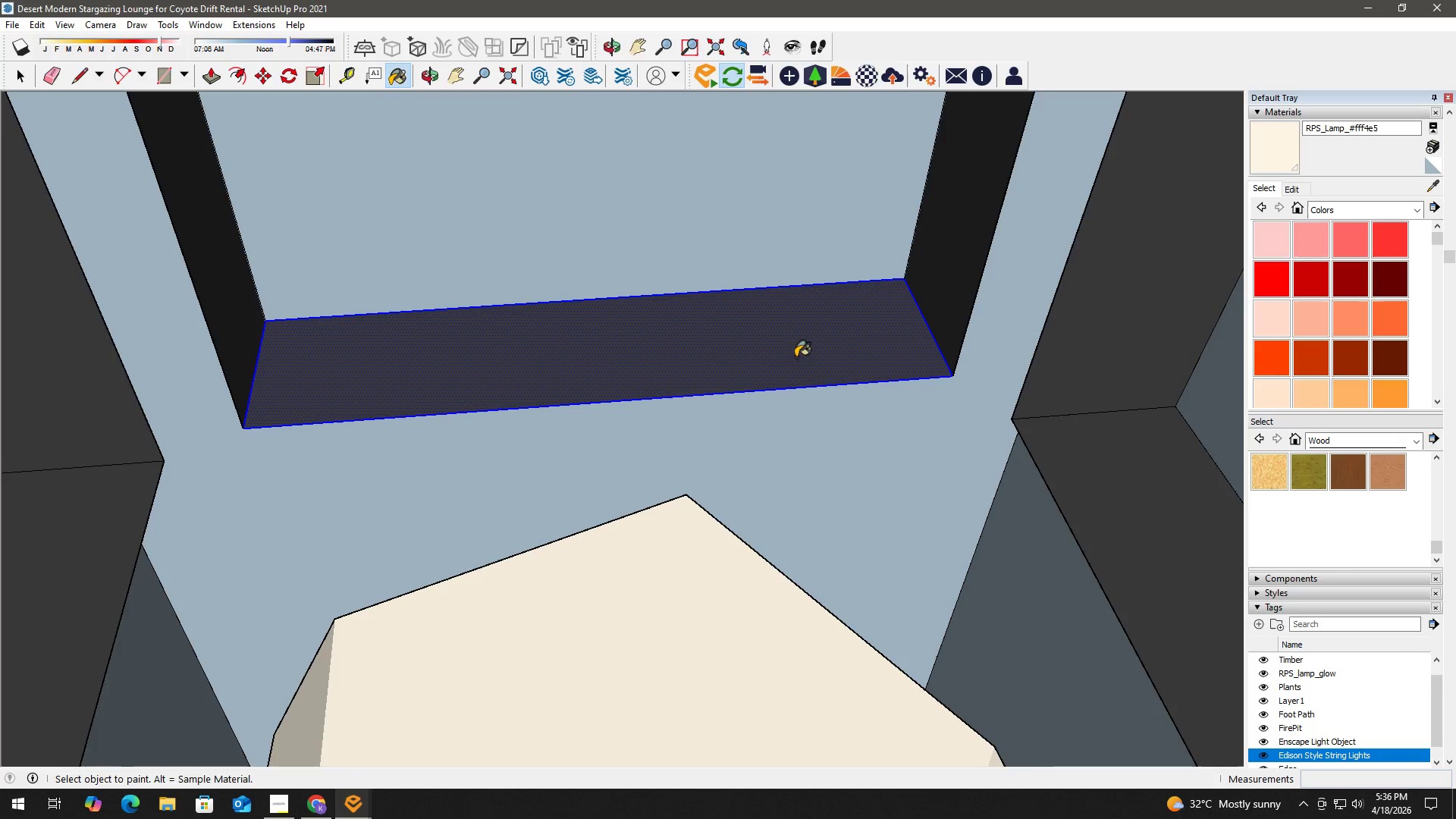 
hold_key(key=AltLeft, duration=0.42)
 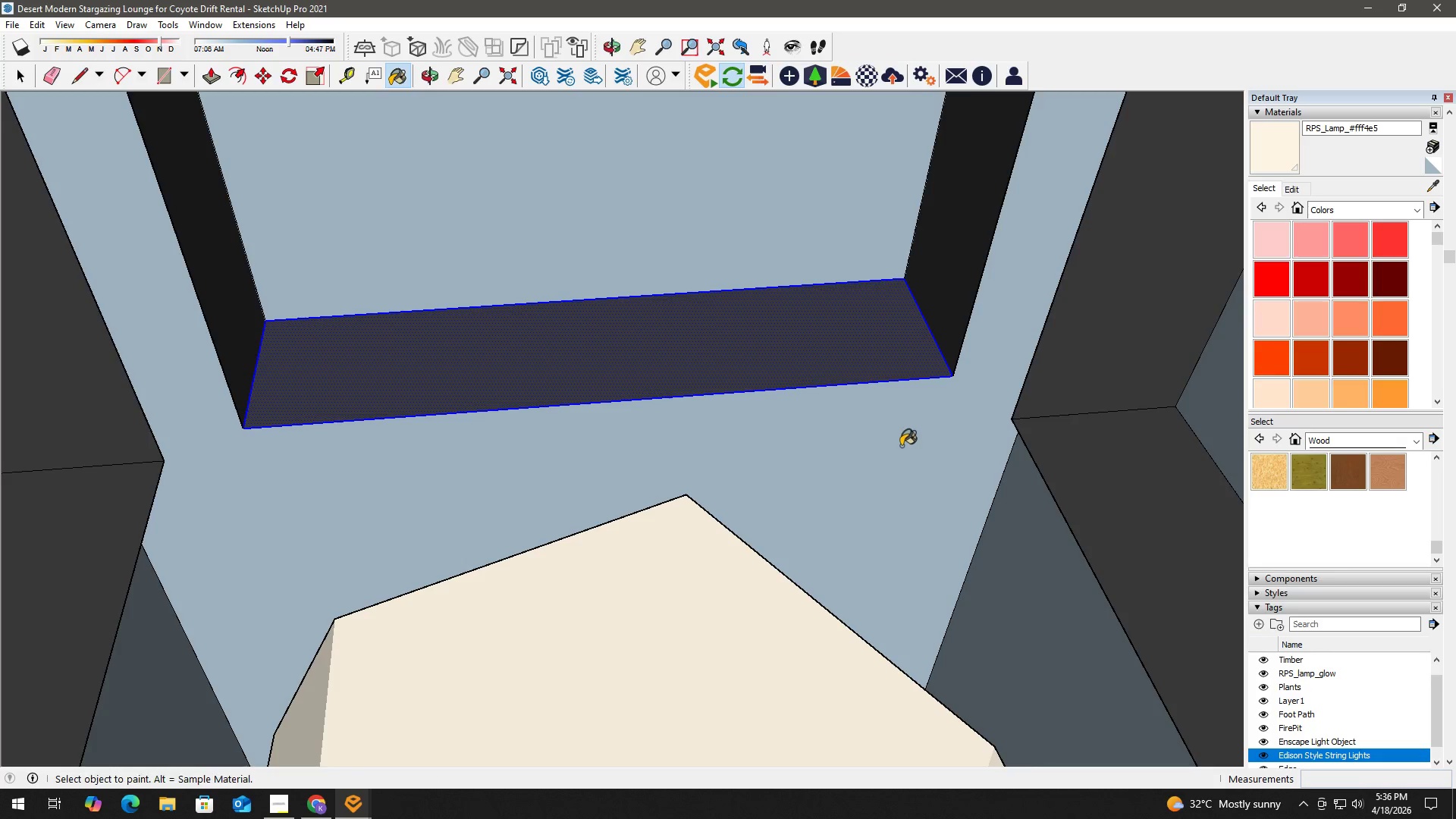 
key(Space)
 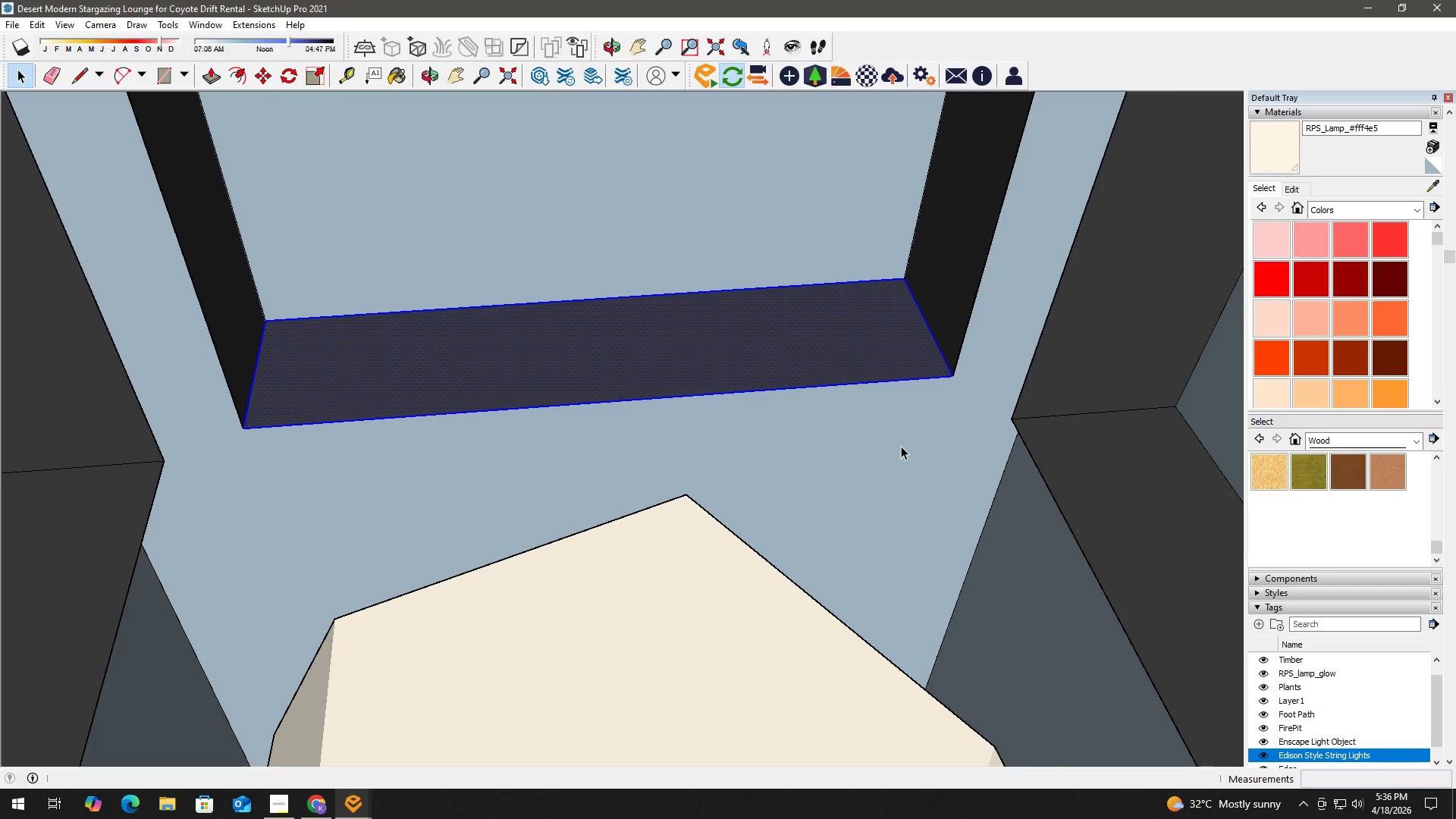 
double_click([901, 446])
 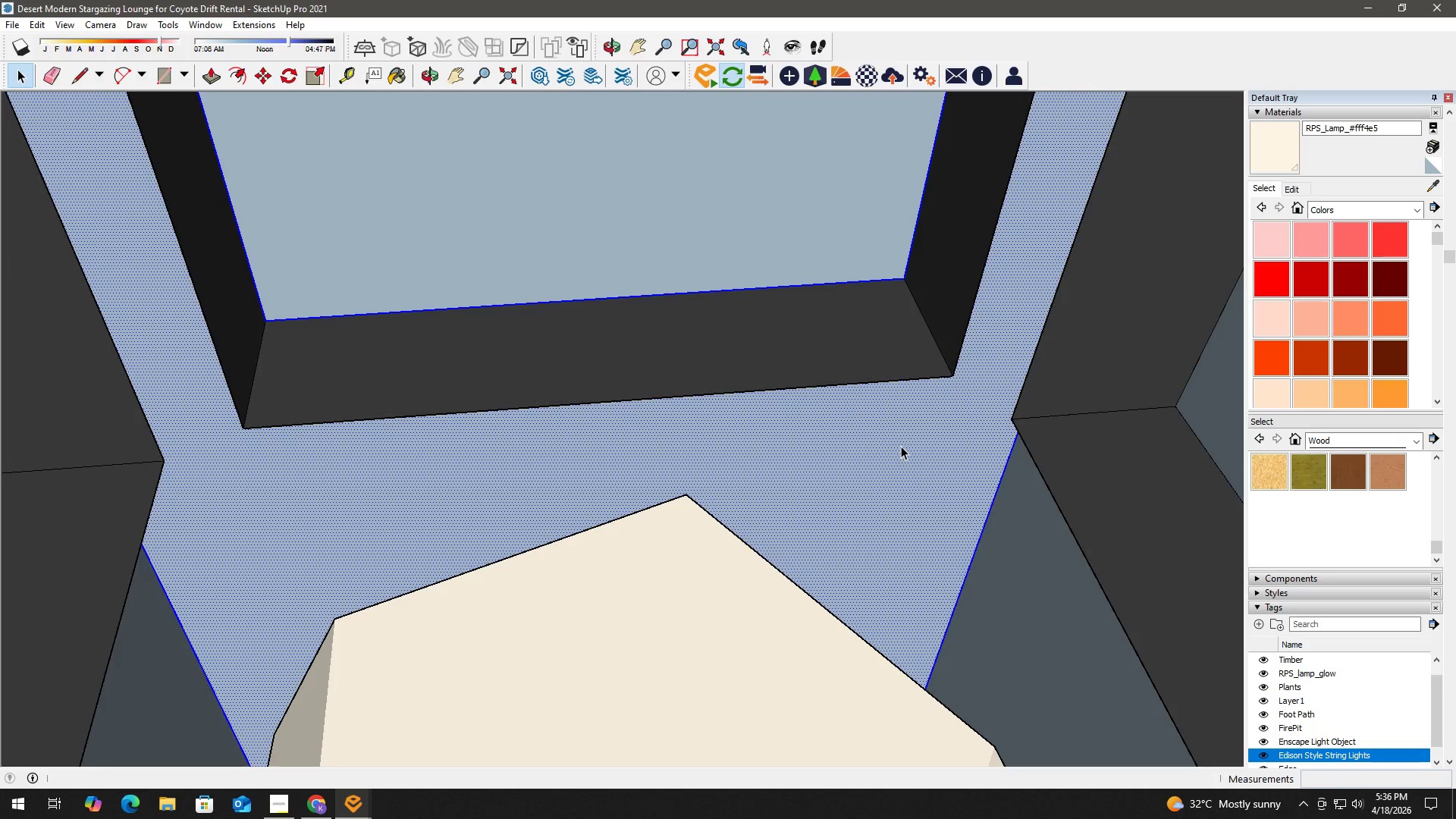 
triple_click([901, 446])
 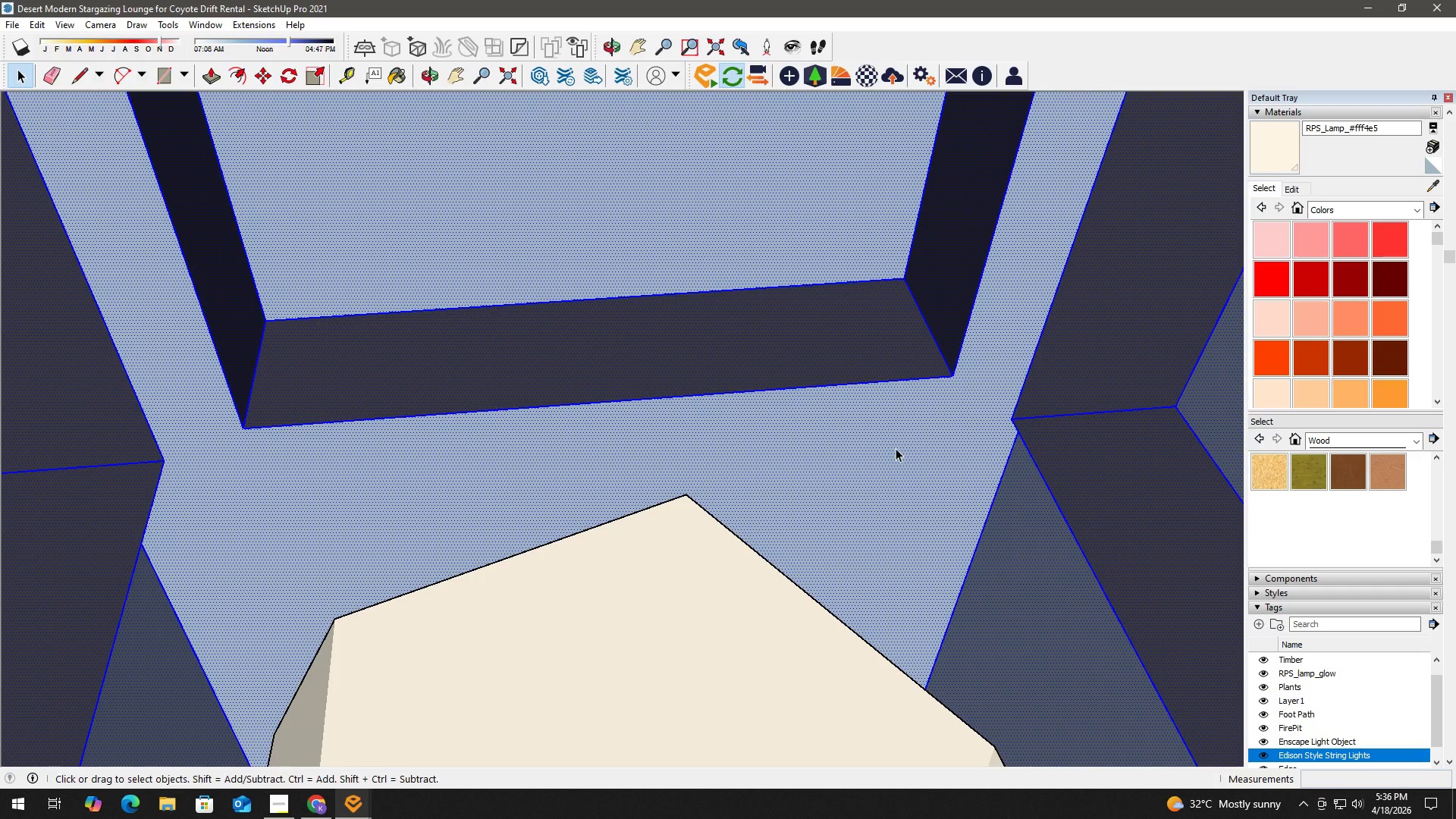 
key(B)
 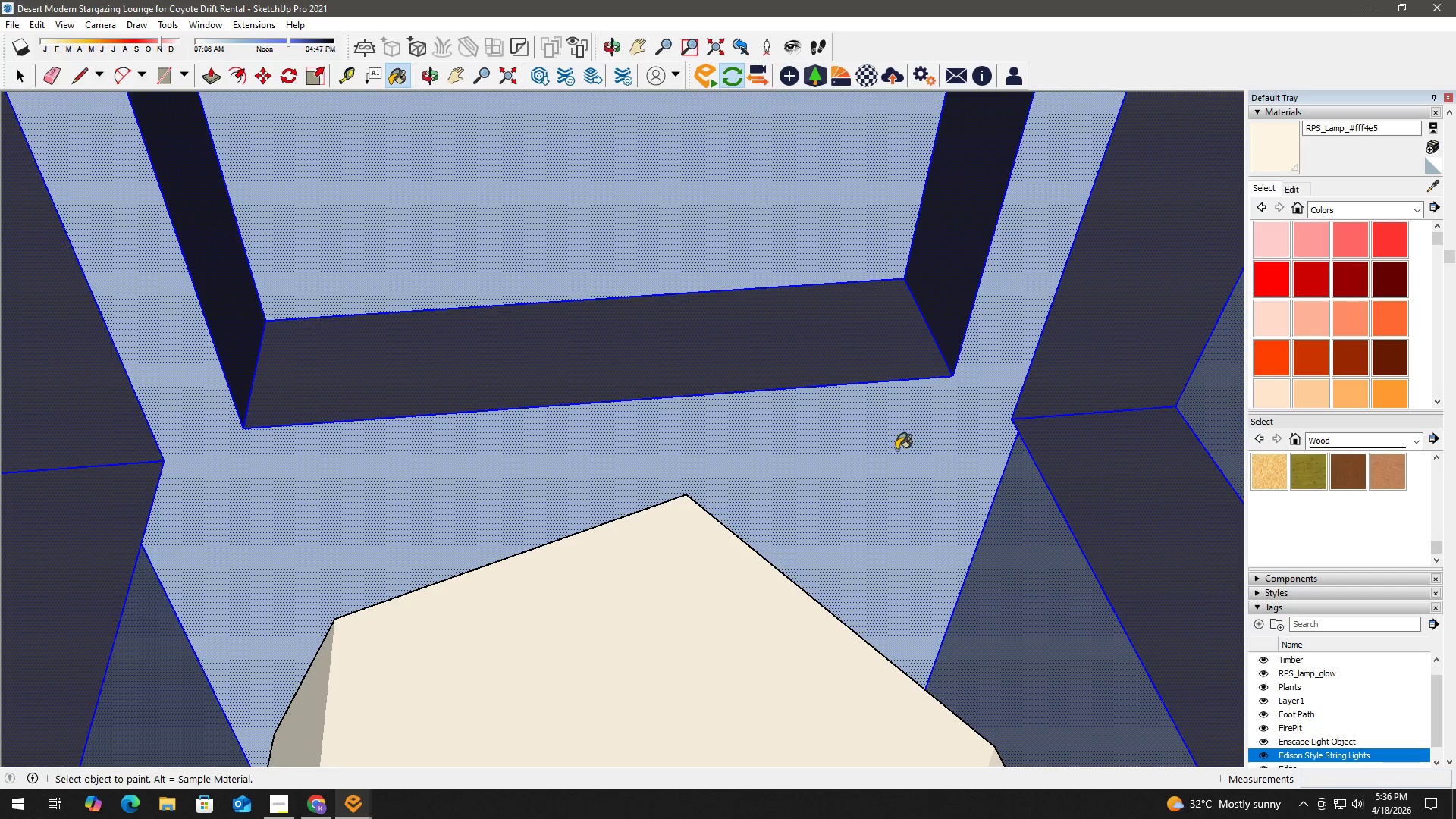 
double_click([896, 450])
 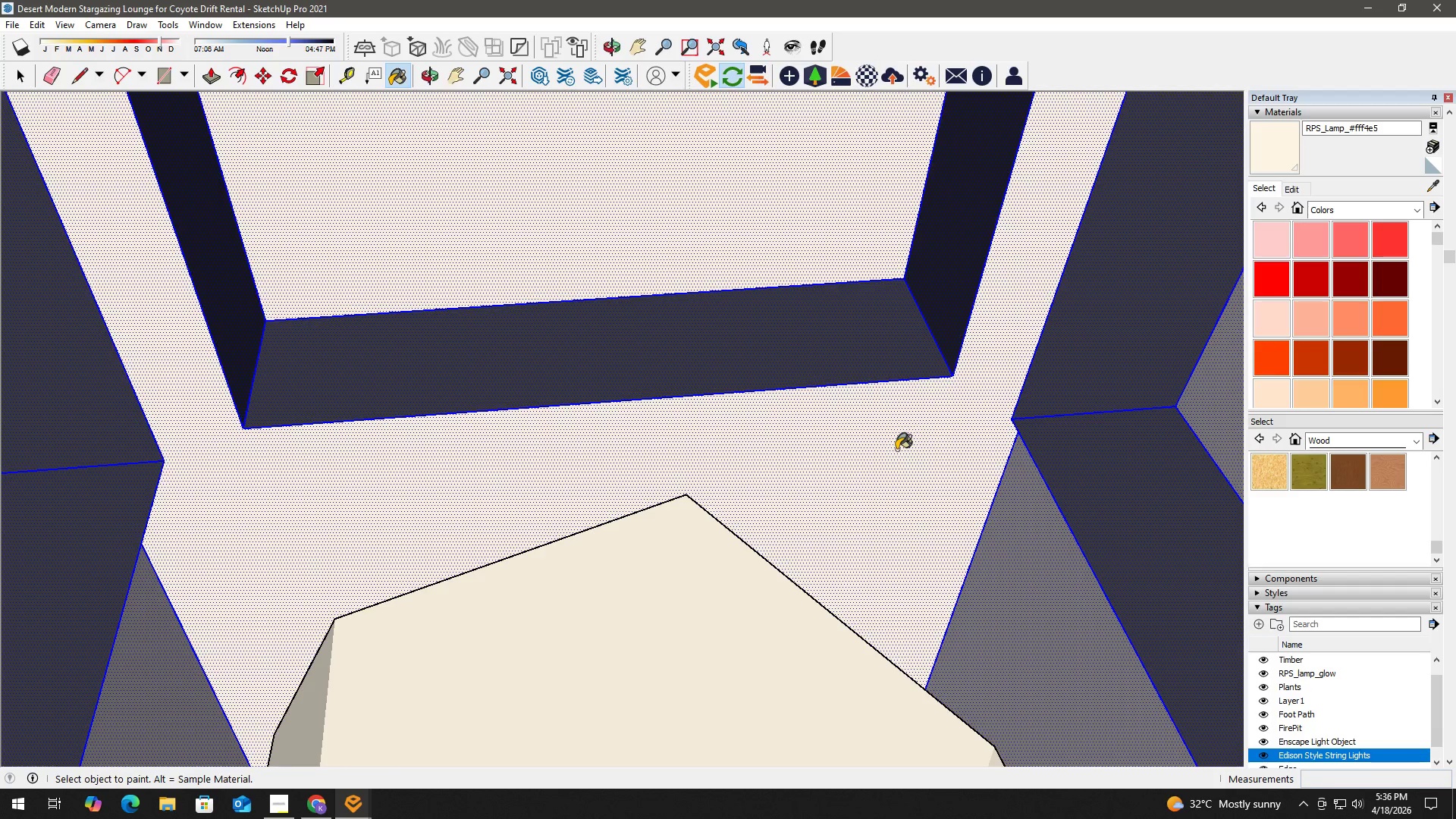 
triple_click([896, 450])
 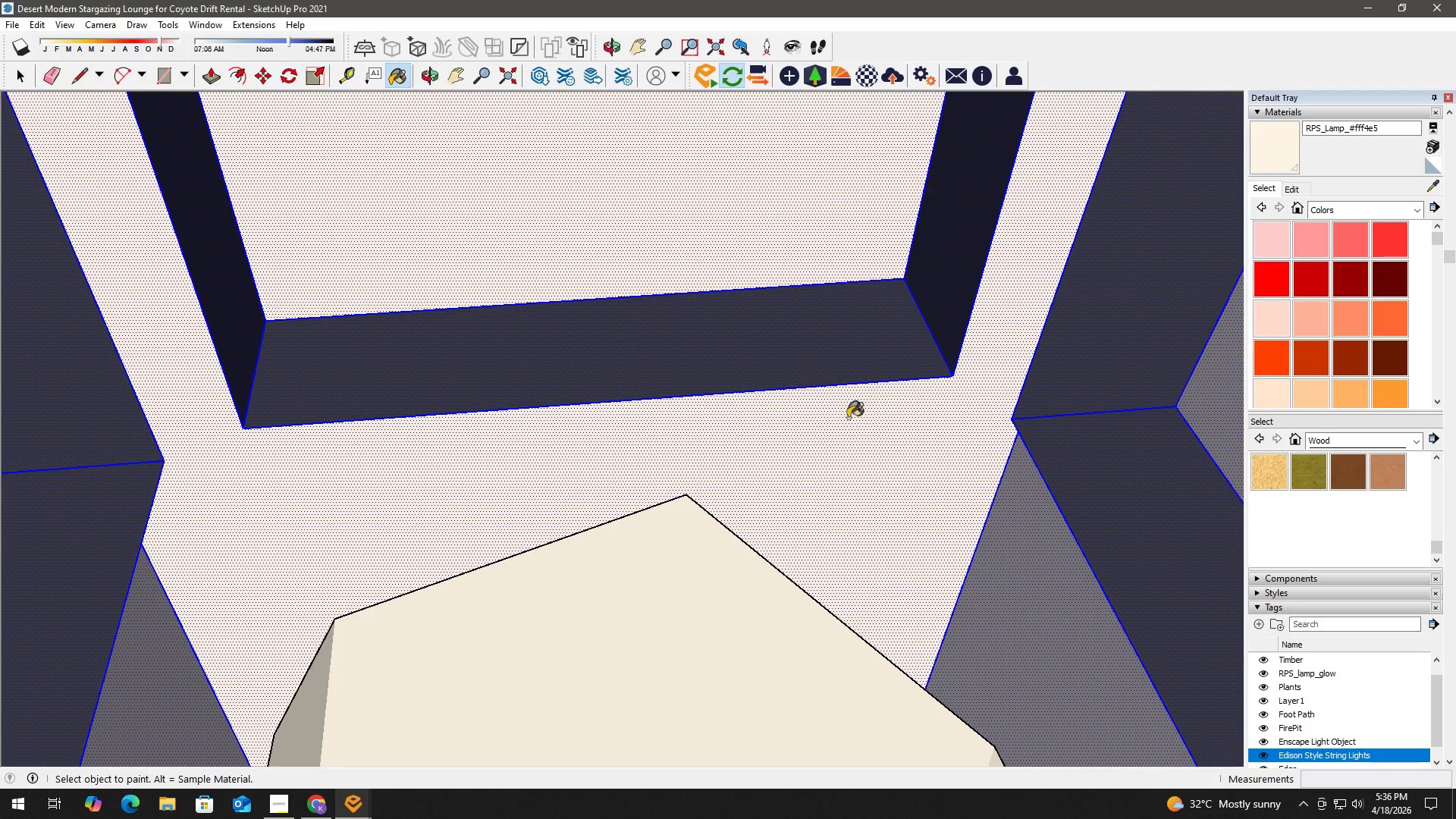 
key(Control+ControlLeft)
 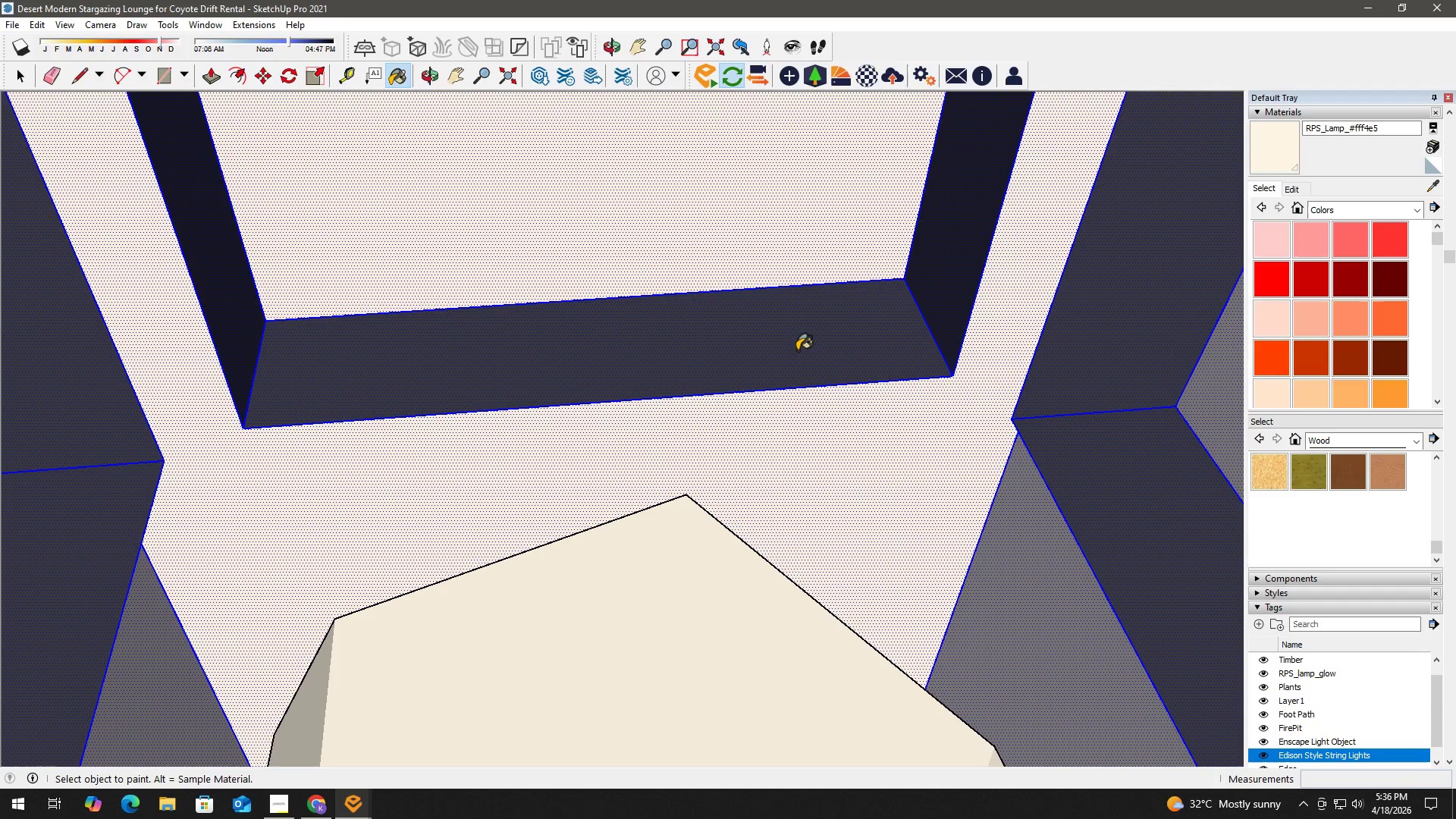 
hold_key(key=AltLeft, duration=0.47)
left_click([796, 345])
 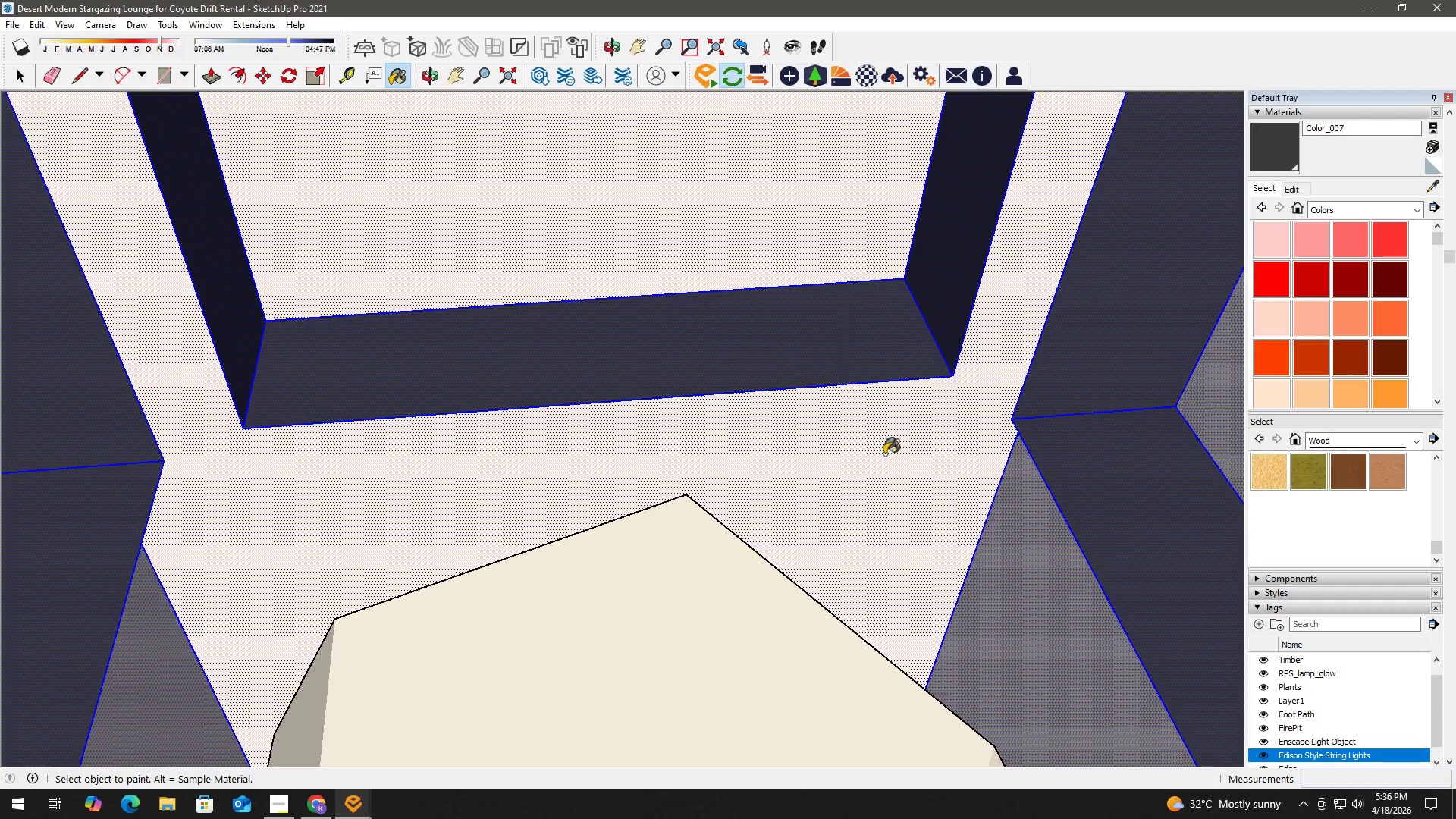 
triple_click([885, 455])
 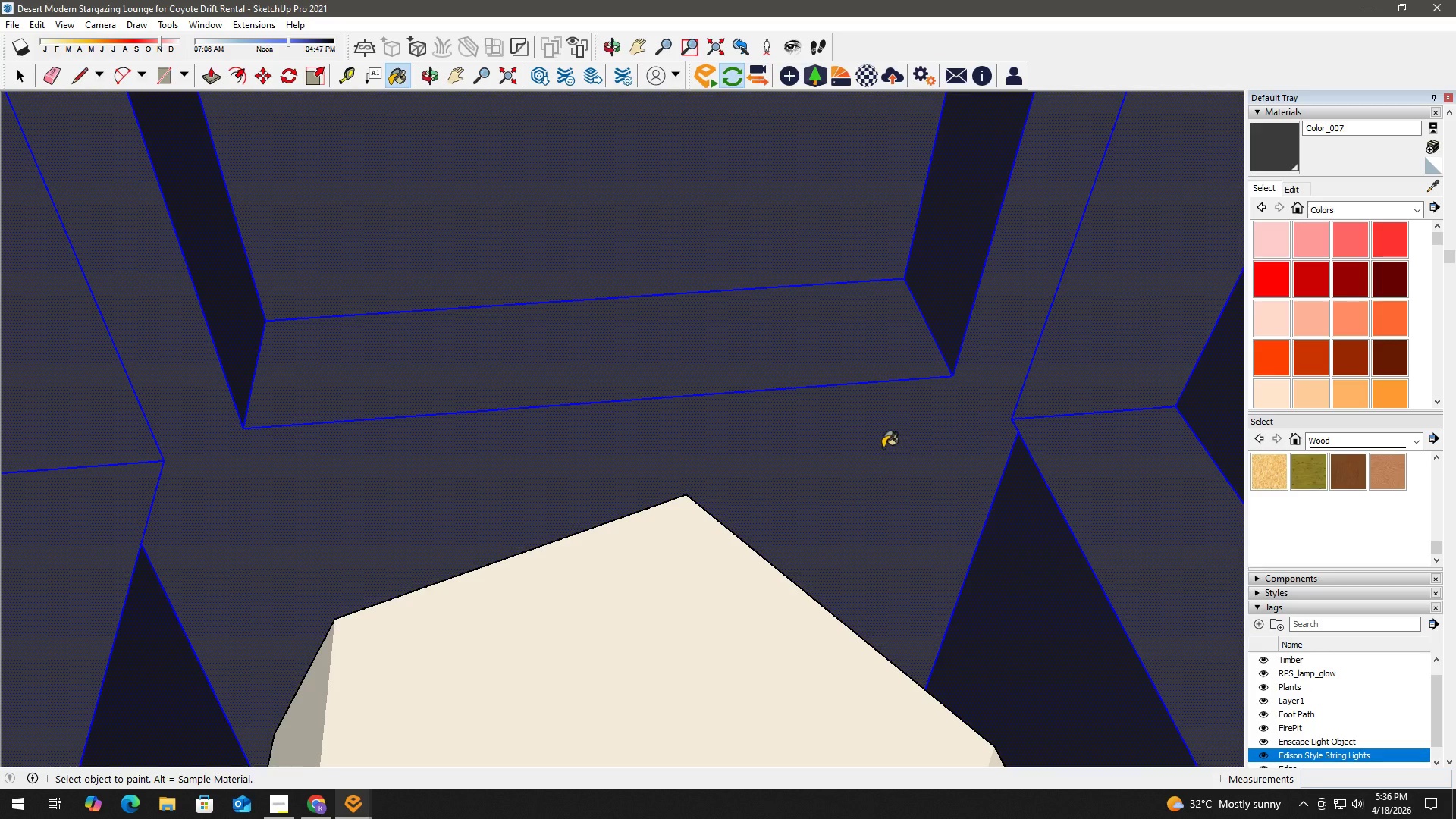 
key(Space)
 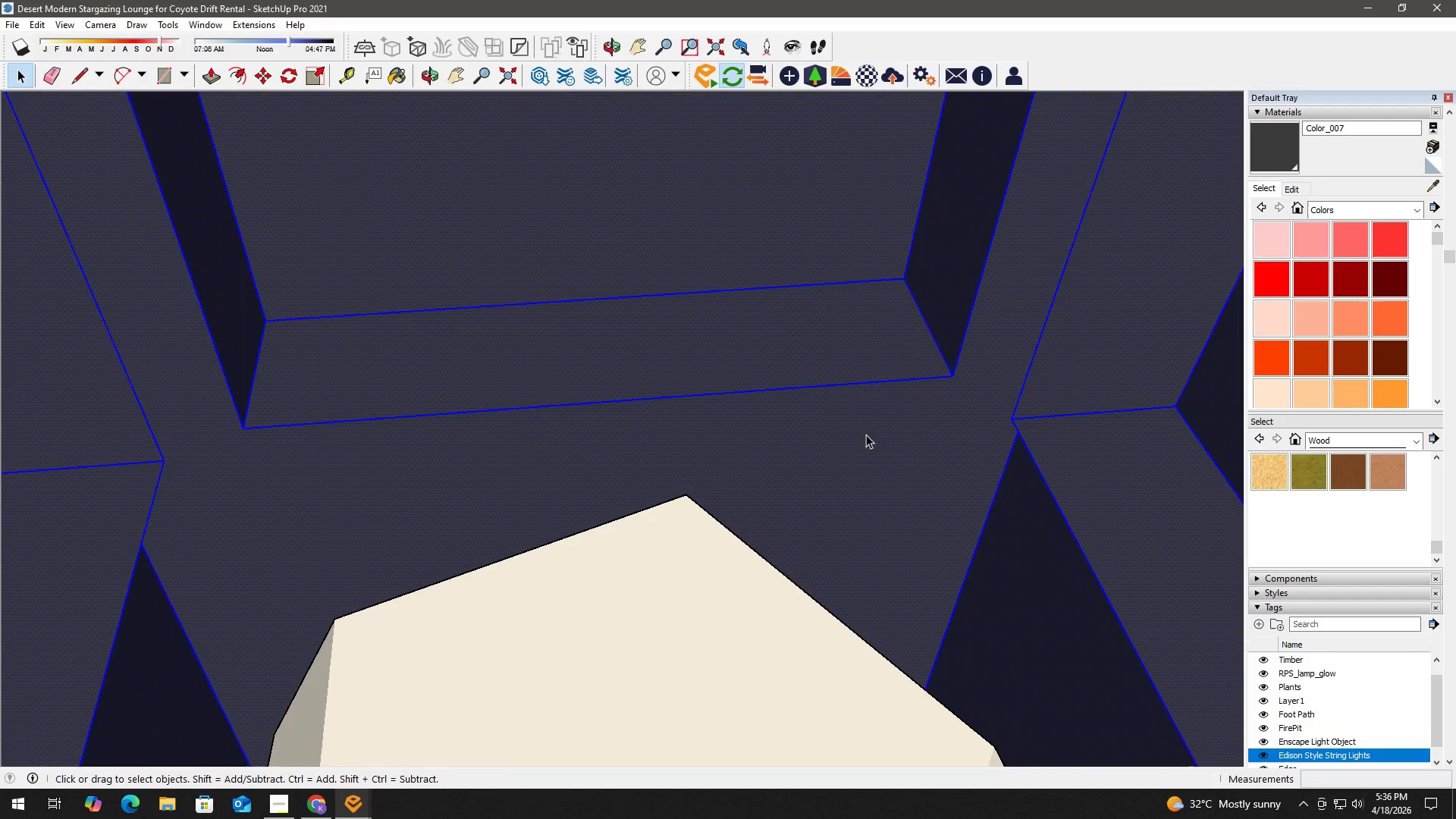 
scroll: coordinate [864, 435], scroll_direction: down, amount: 3.0
 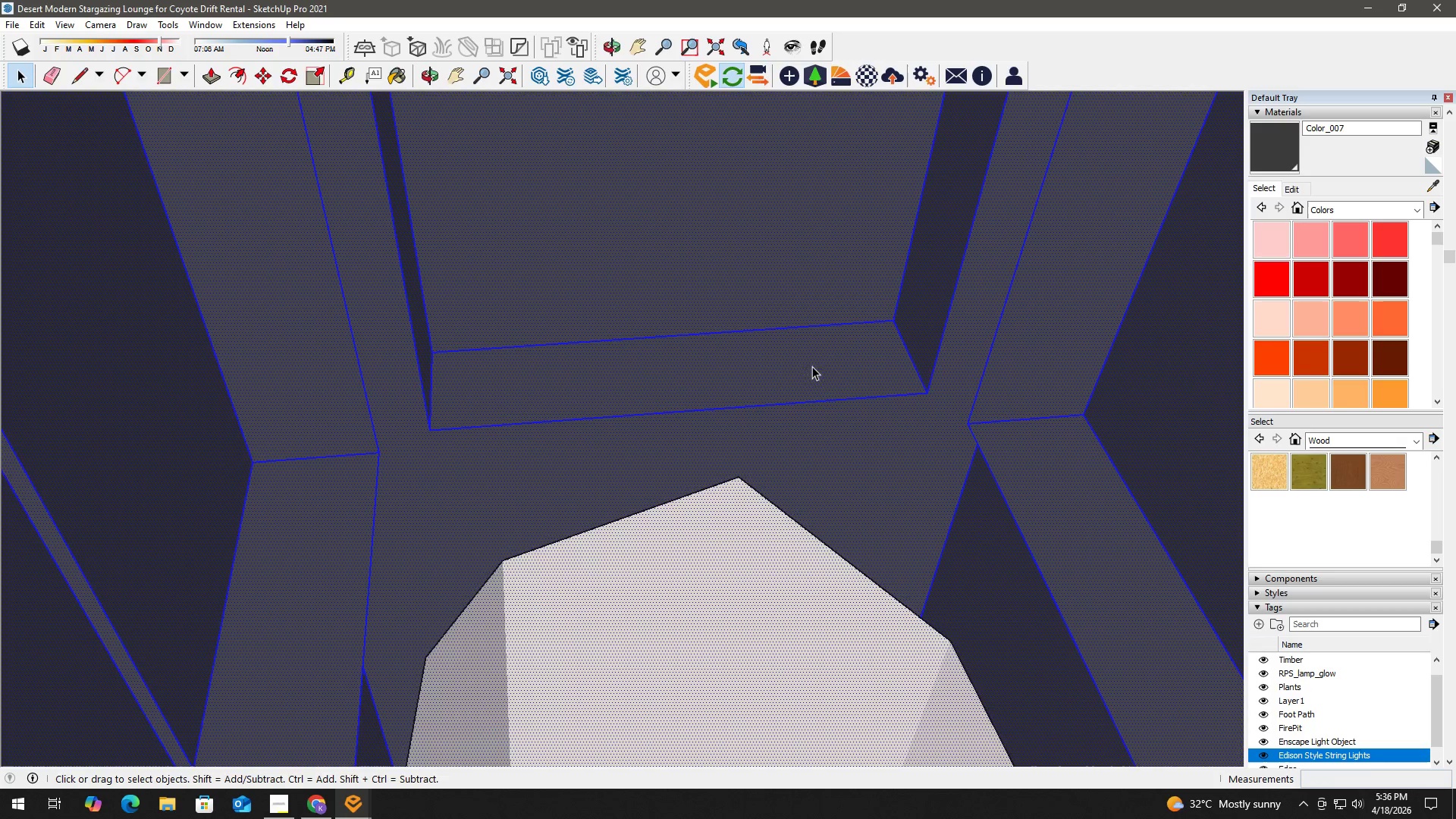 
left_click([733, 248])
 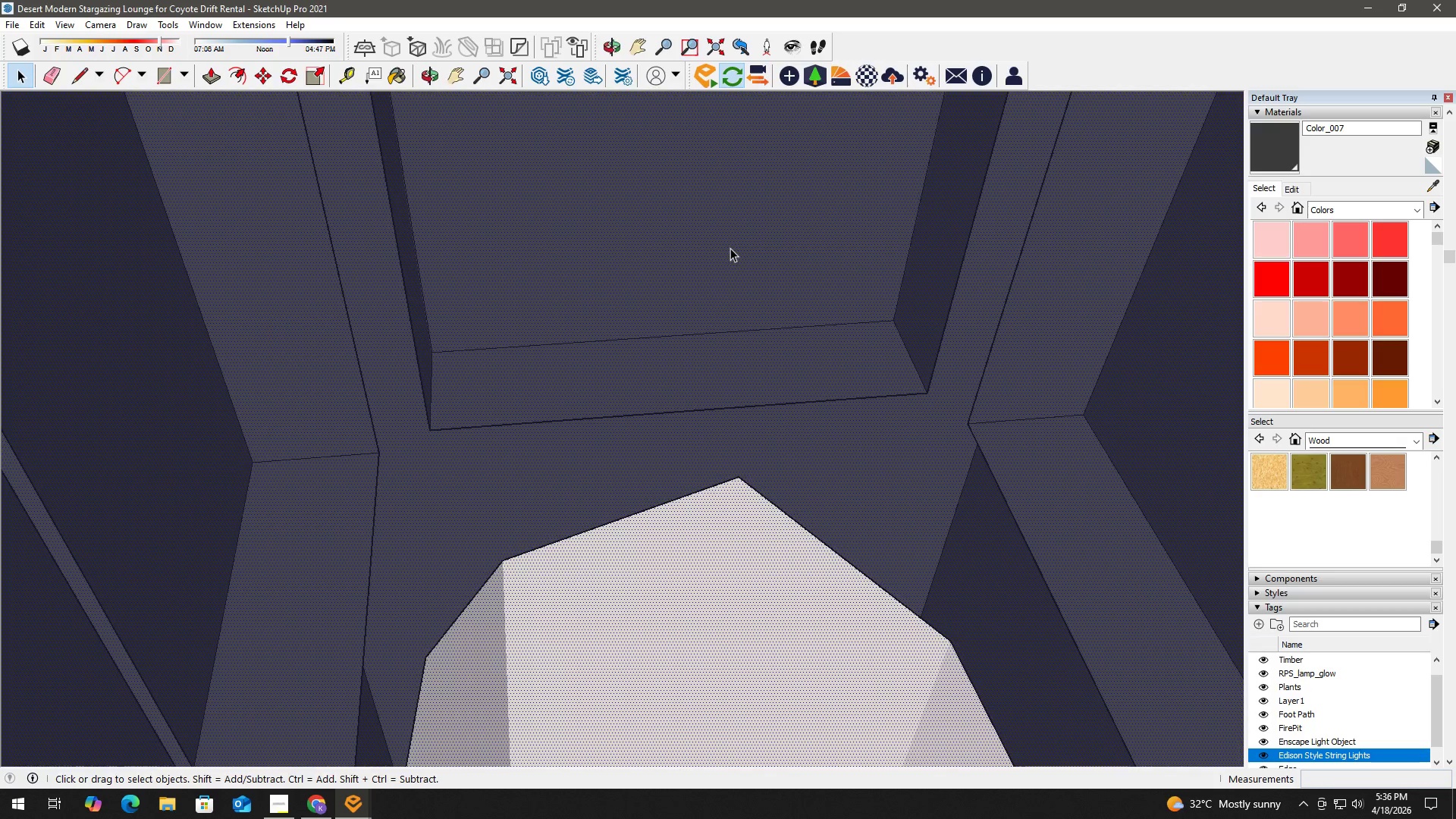 
left_click([730, 248])
 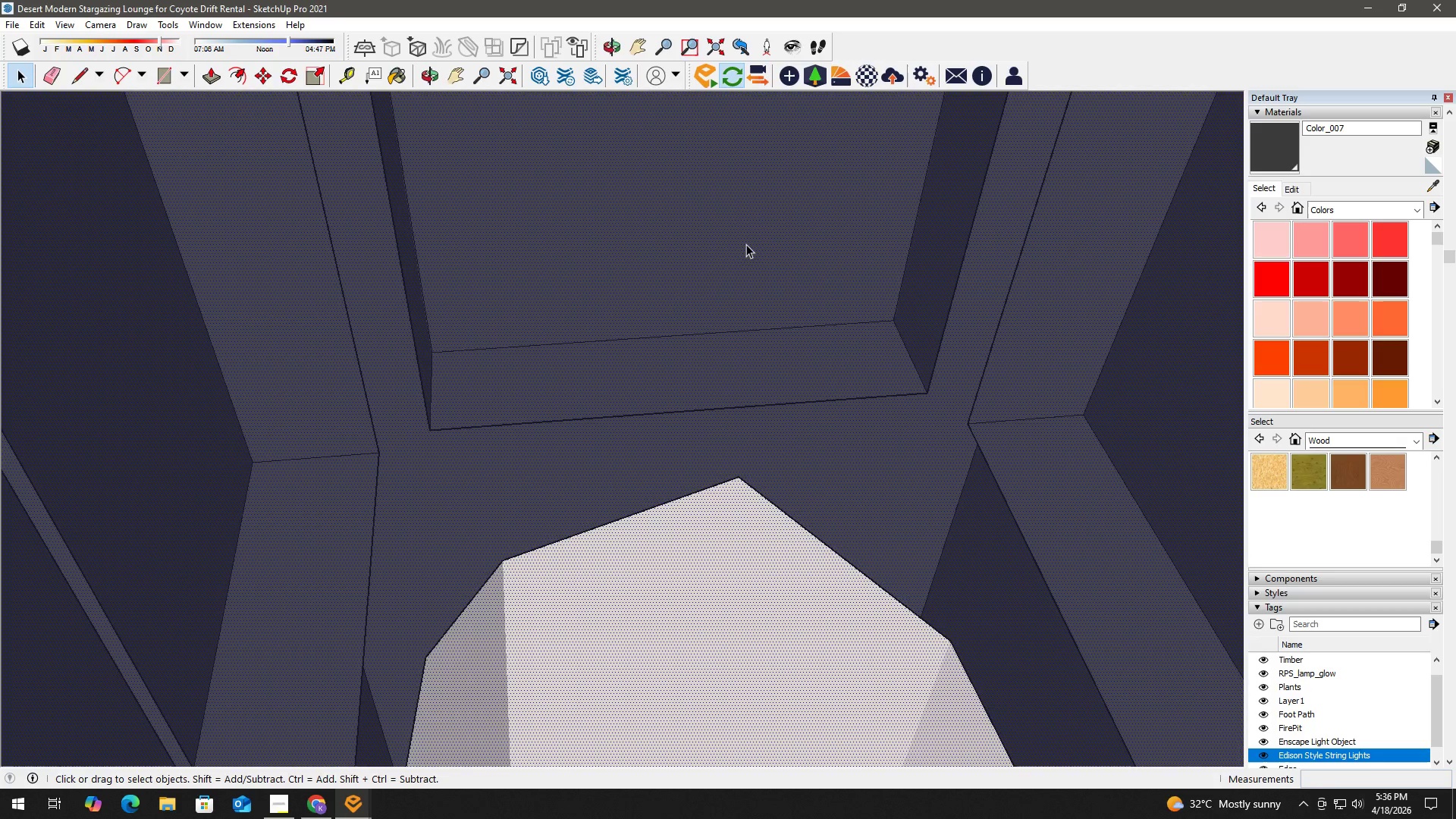 
key(Control+Z)
 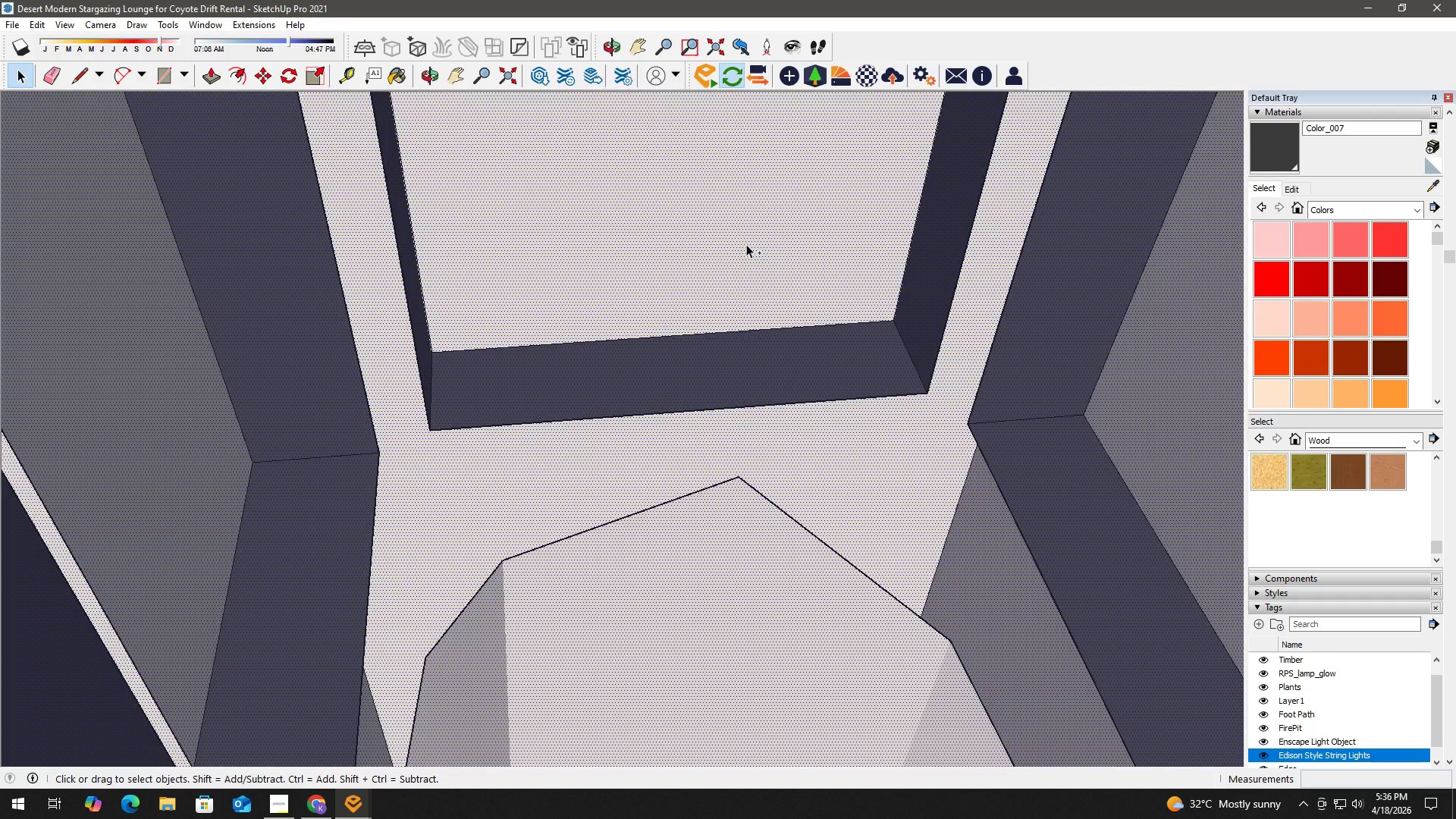 
key(Control+Z)
 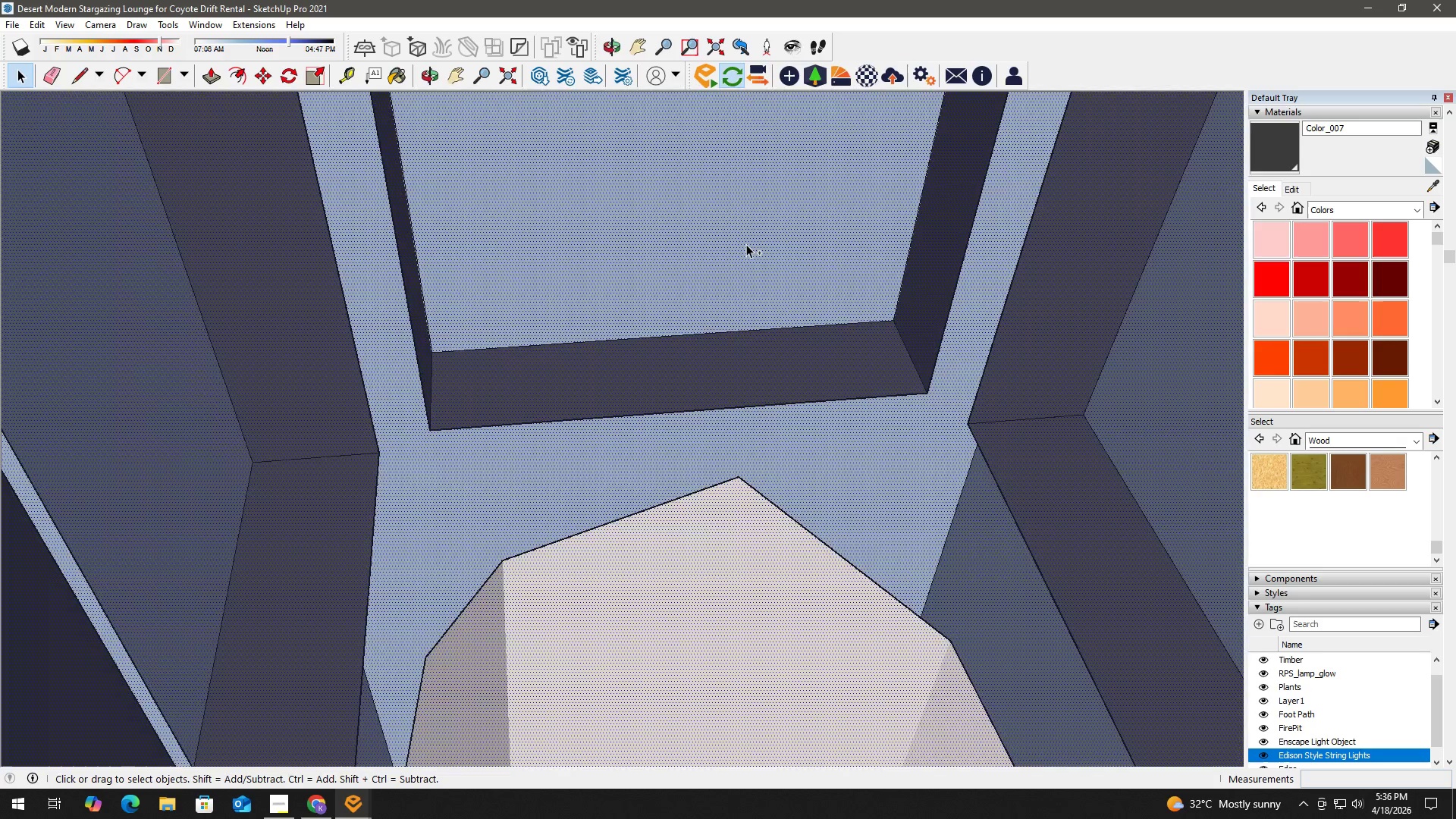 
key(Control+Z)
 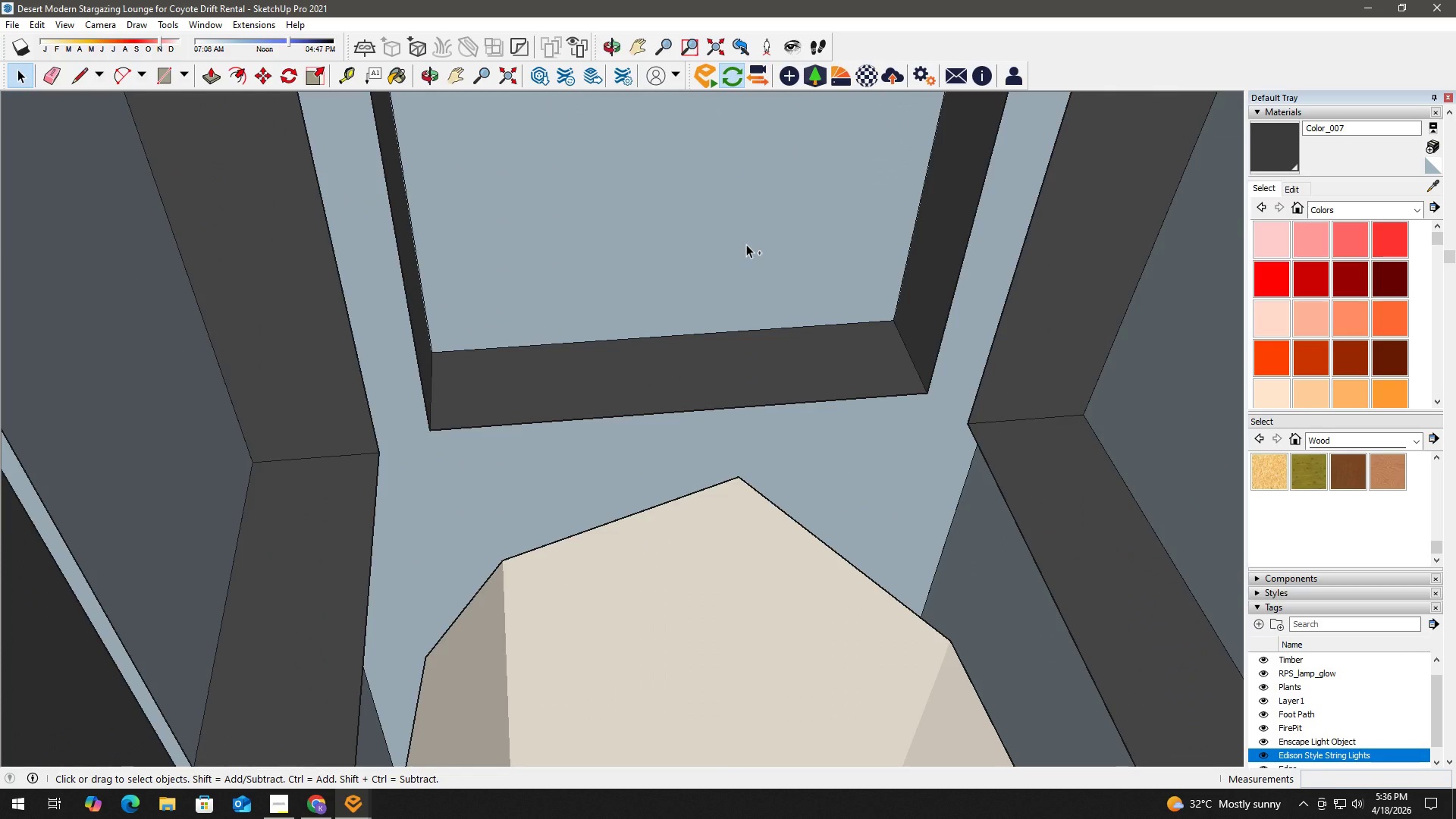 
key(Control+Z)
 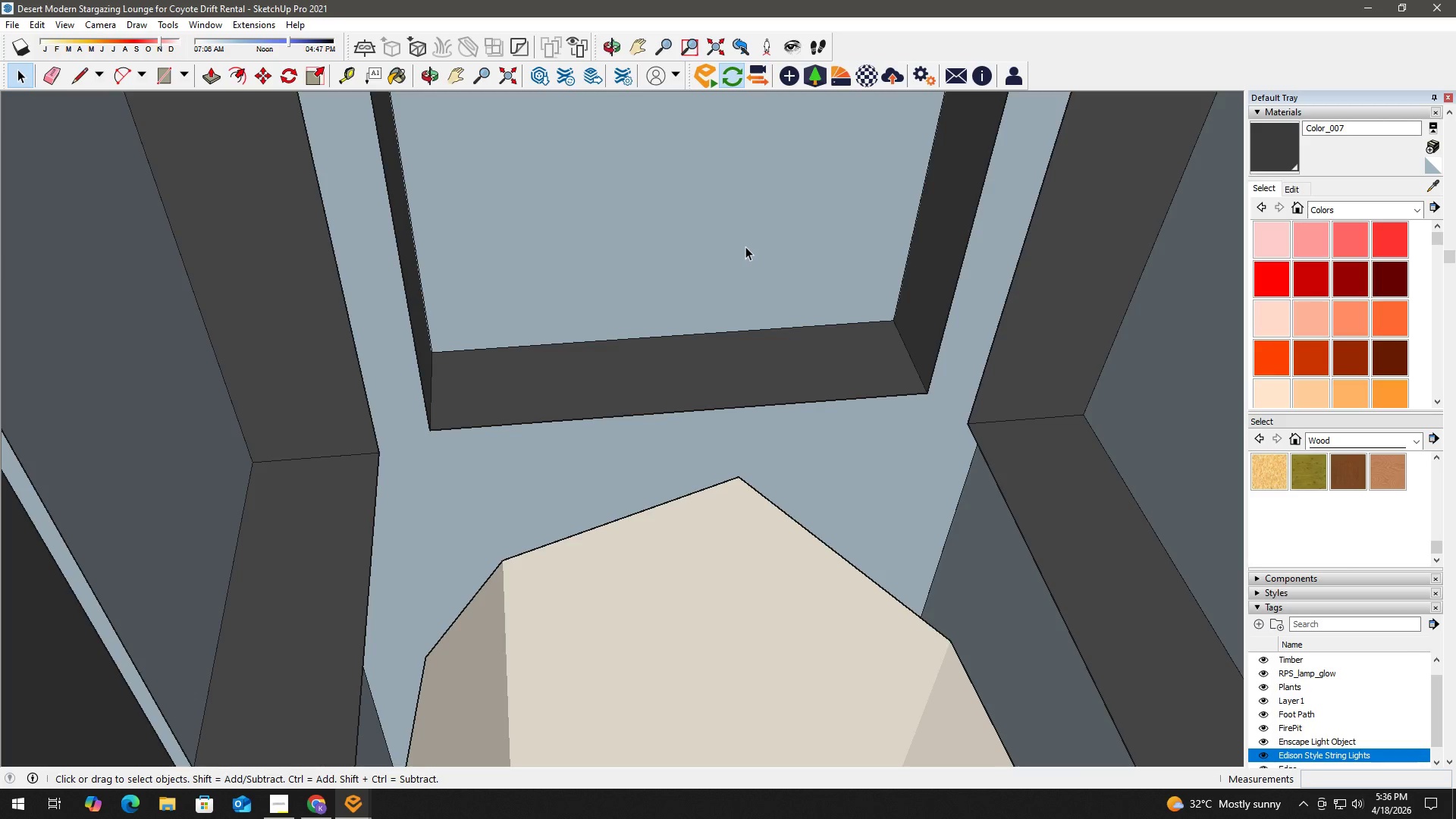 
key(Space)
 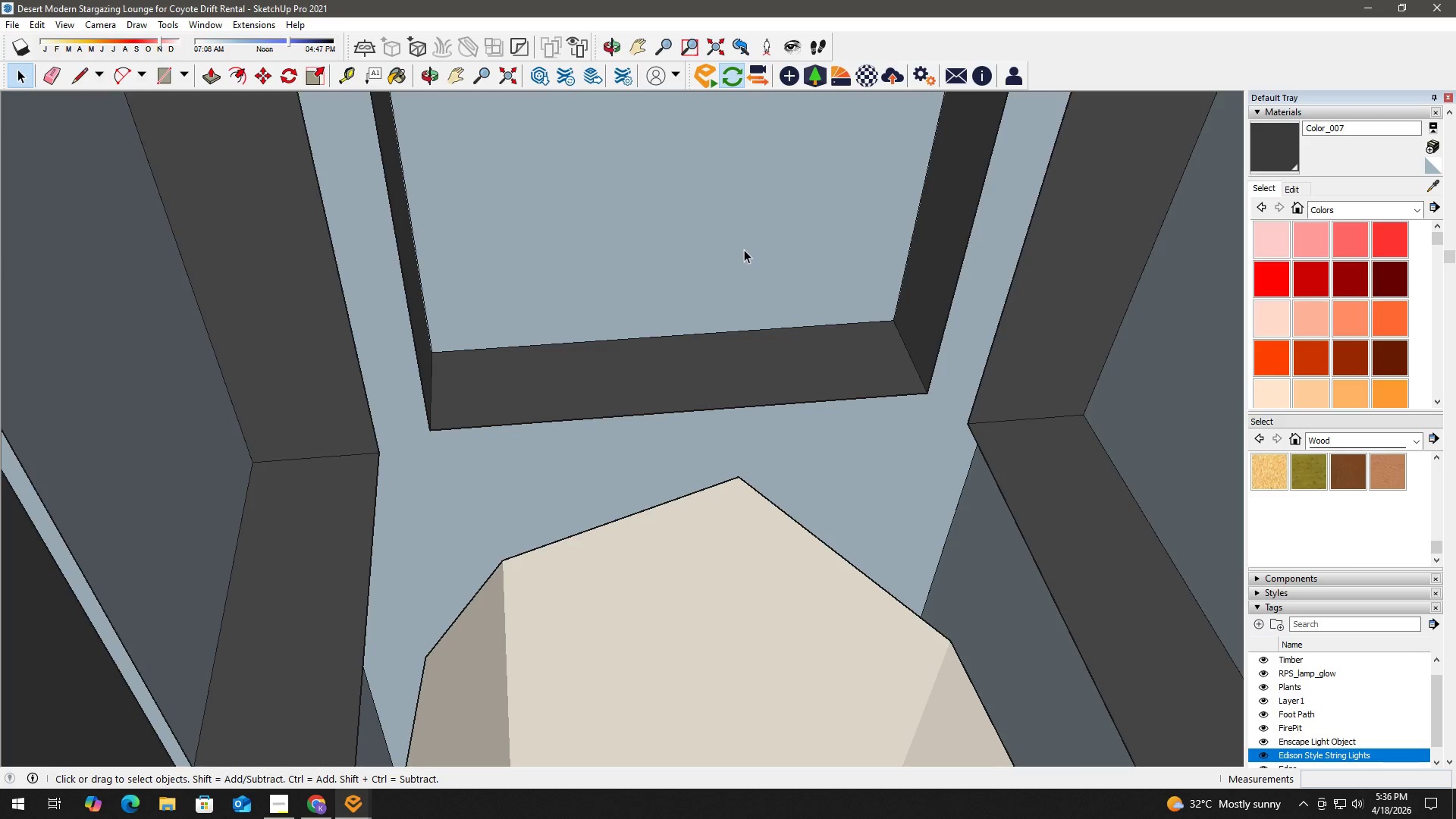 
key(Escape)
 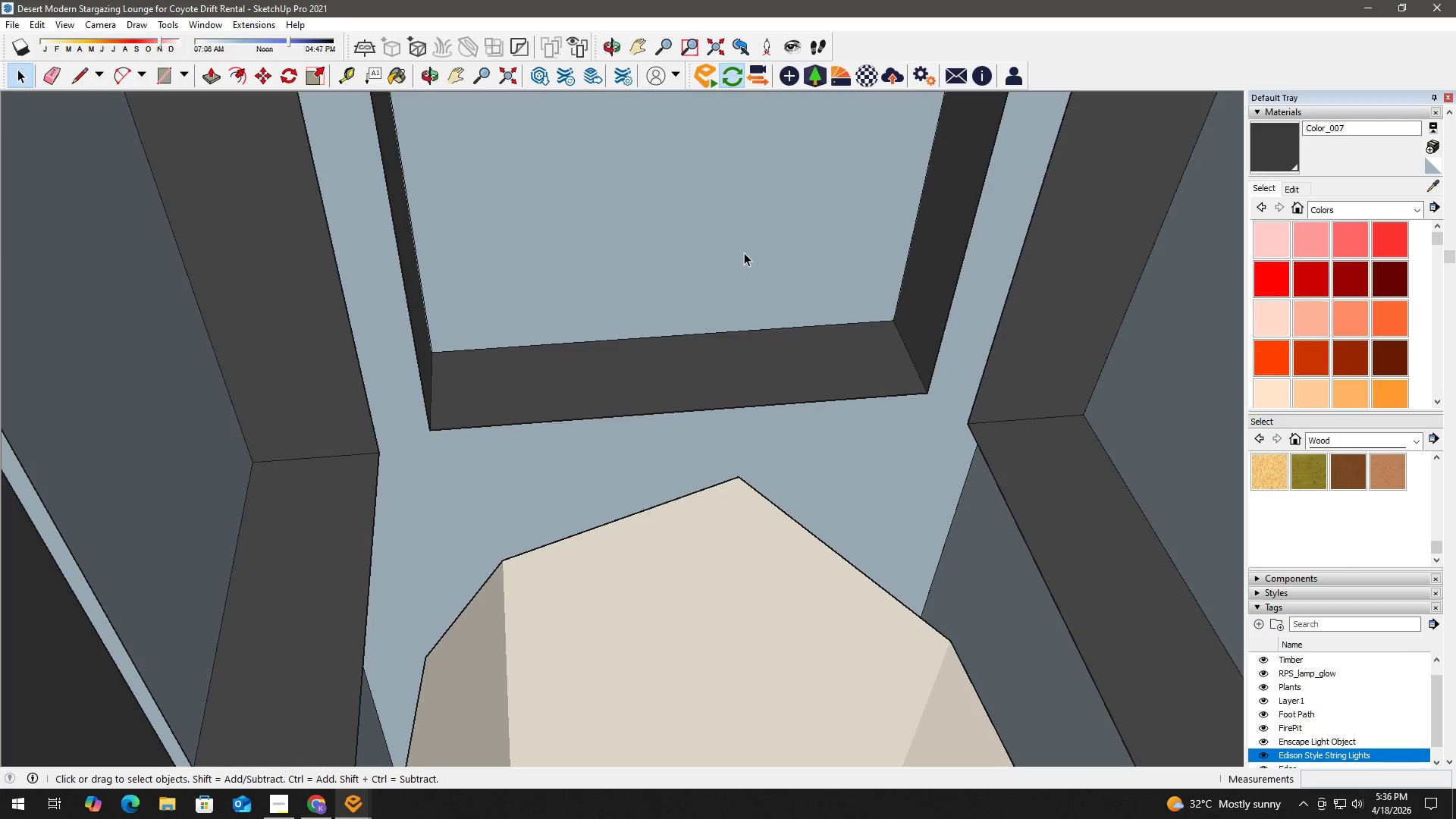 
key(Escape)
 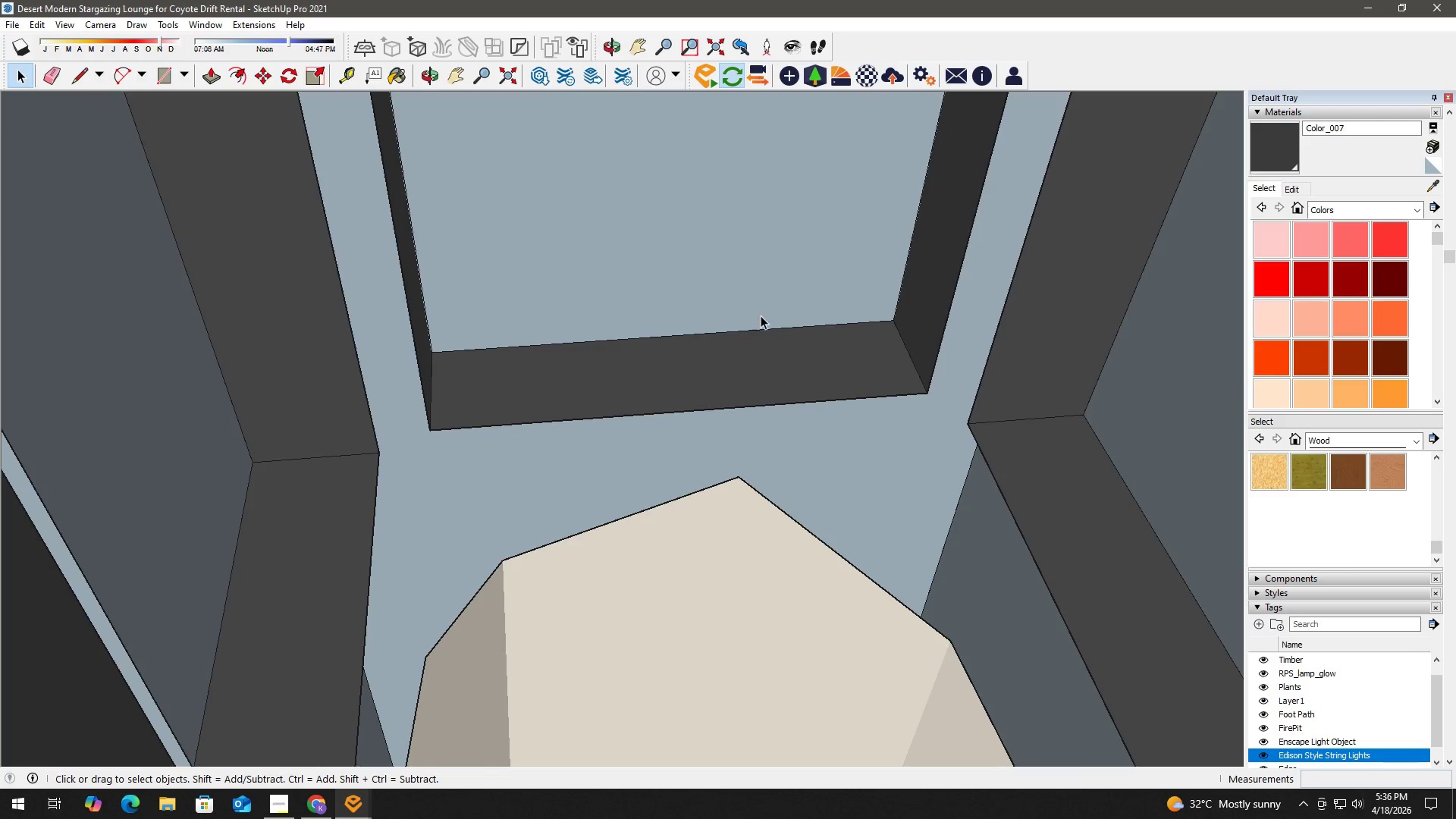 
key(Escape)
 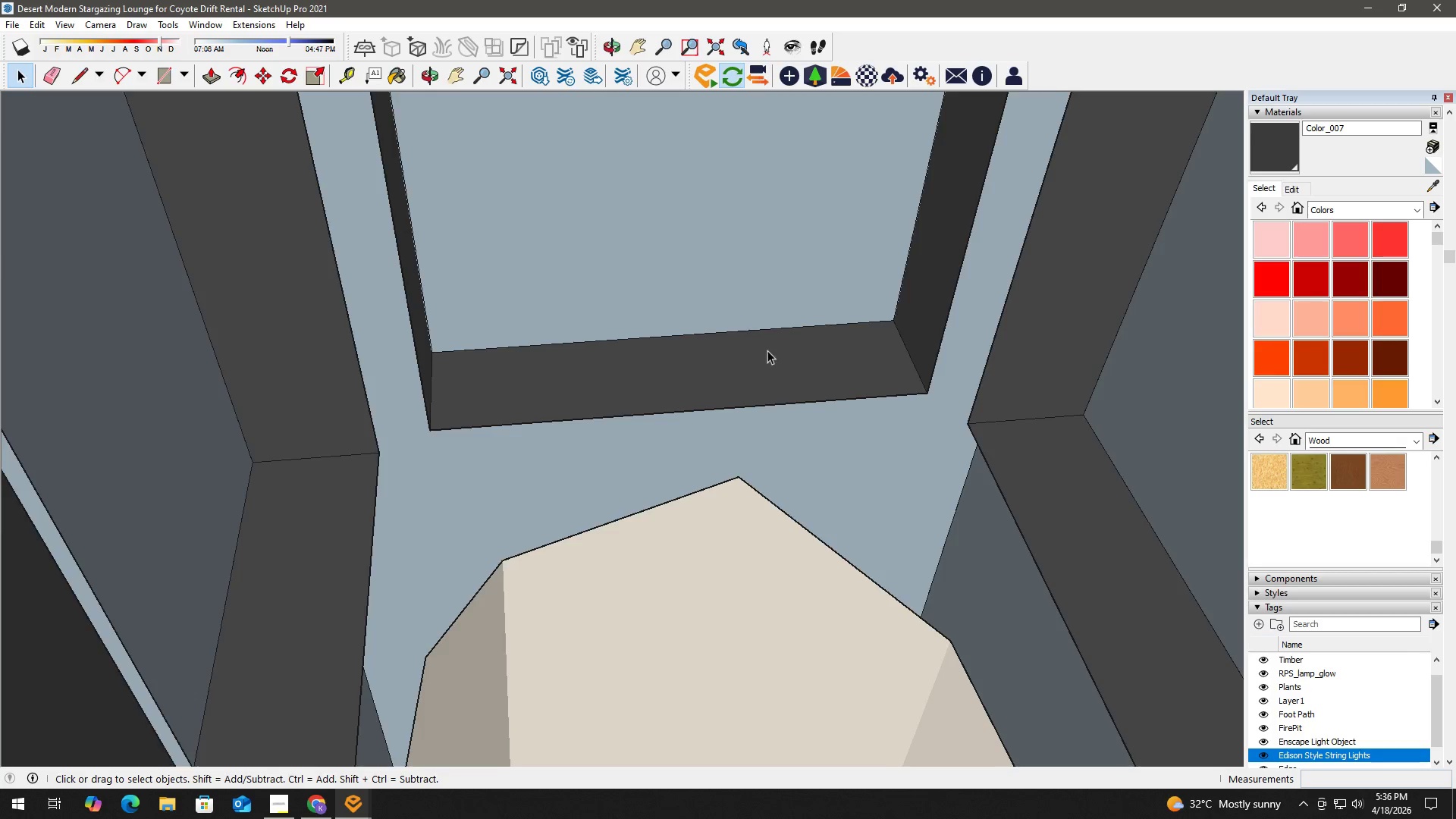 
scroll: coordinate [626, 345], scroll_direction: down, amount: 15.0
 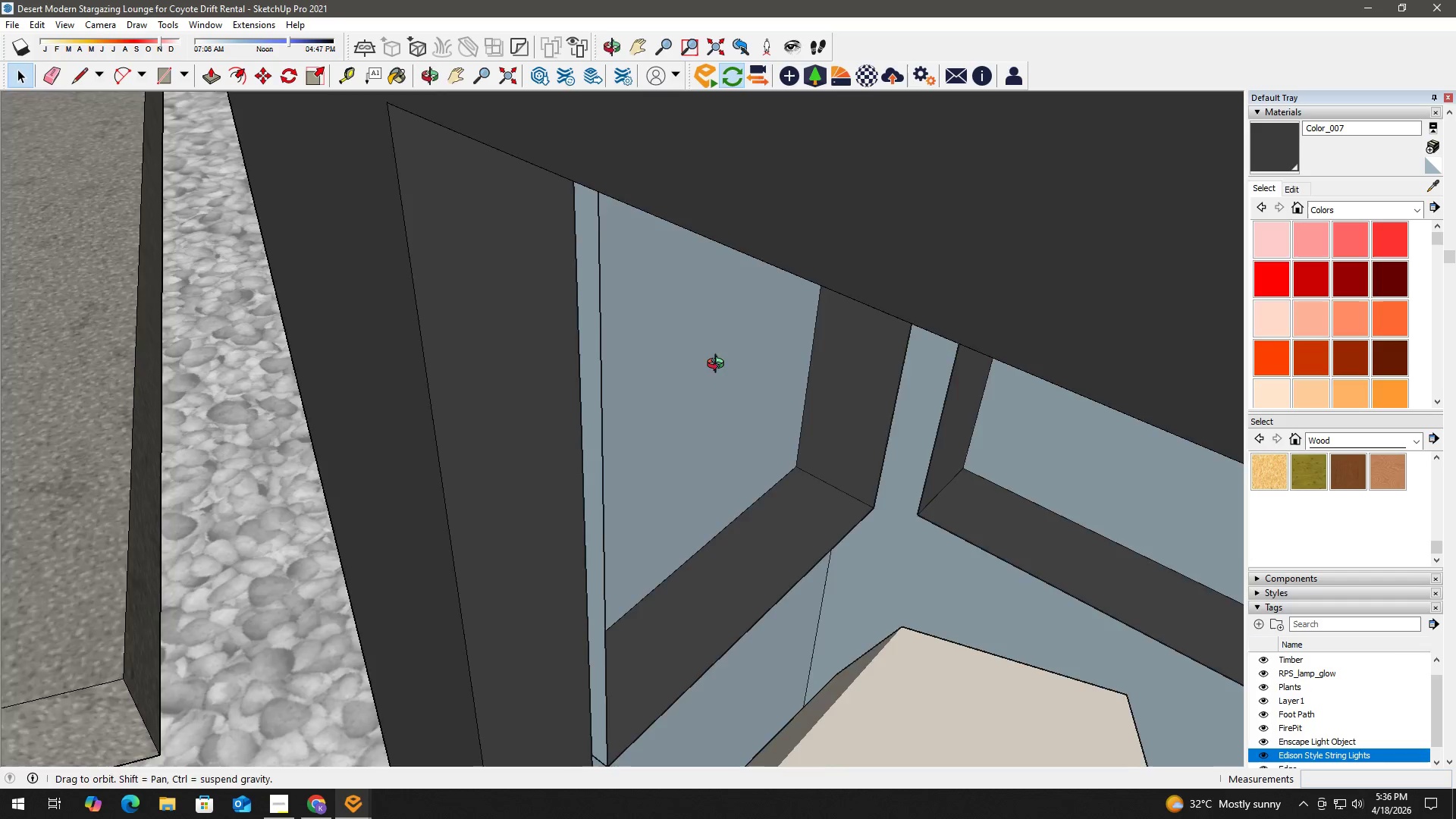 
key(Control+Z)
 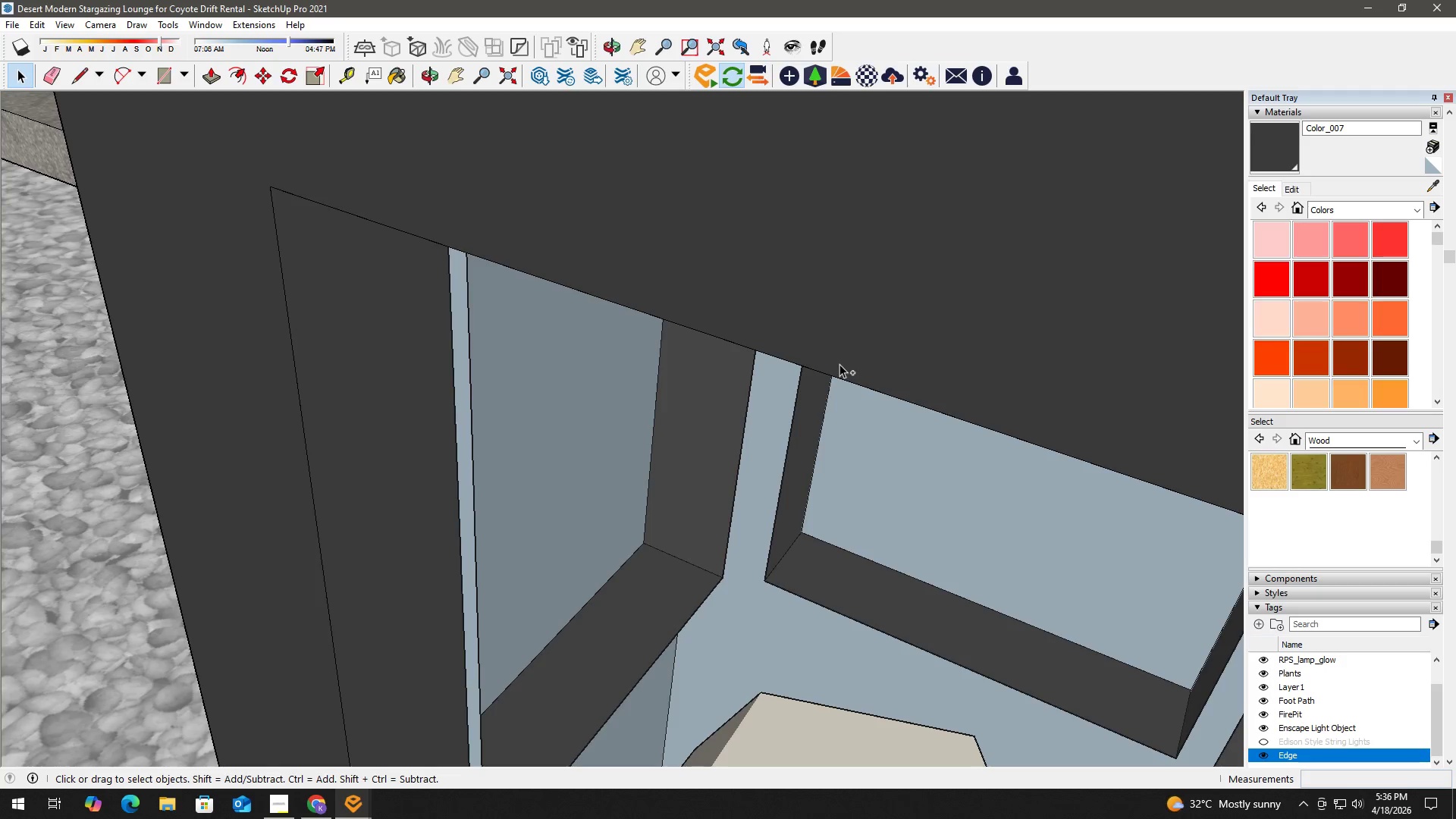 
key(Control+Z)
 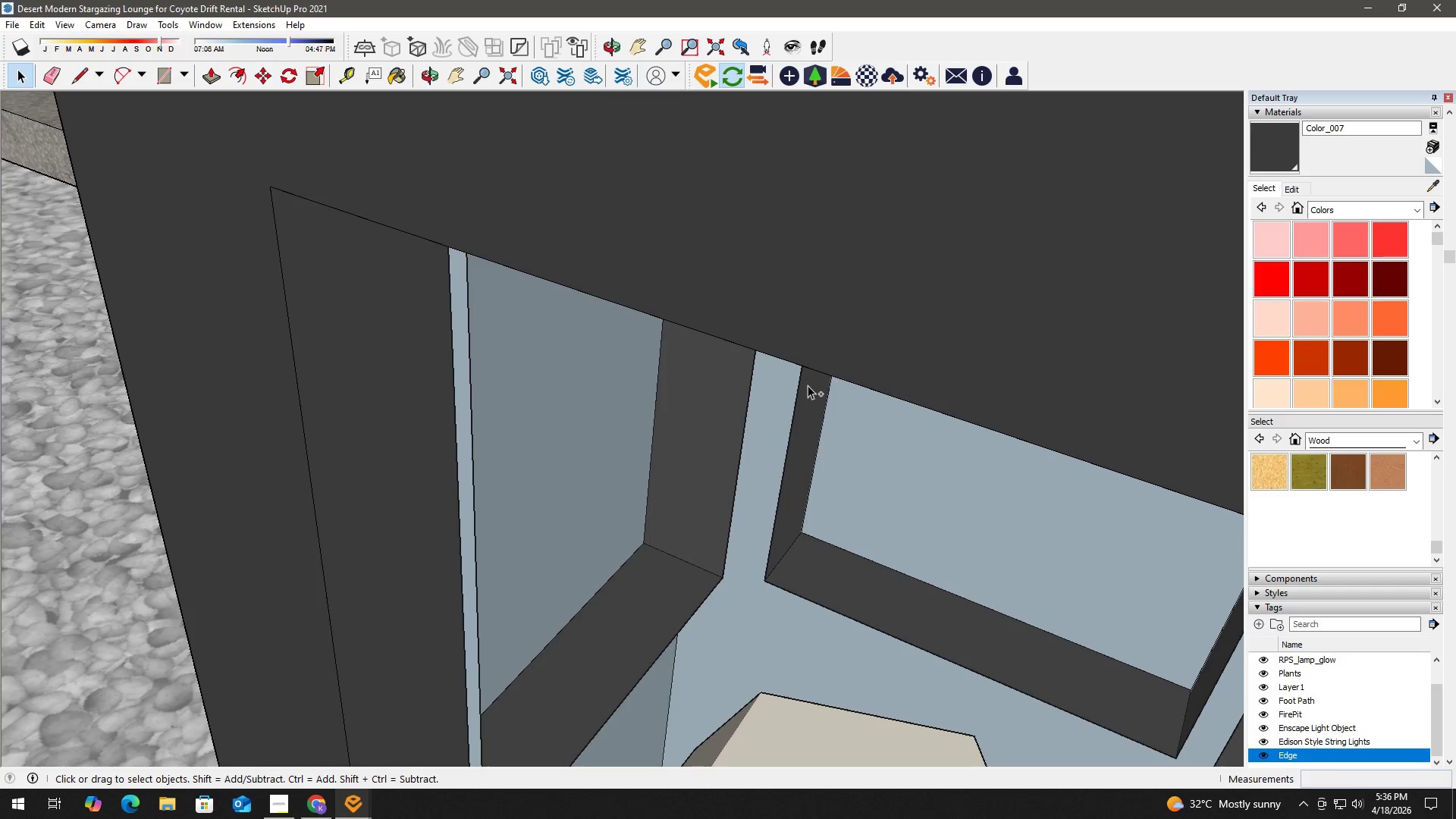 
key(Space)
 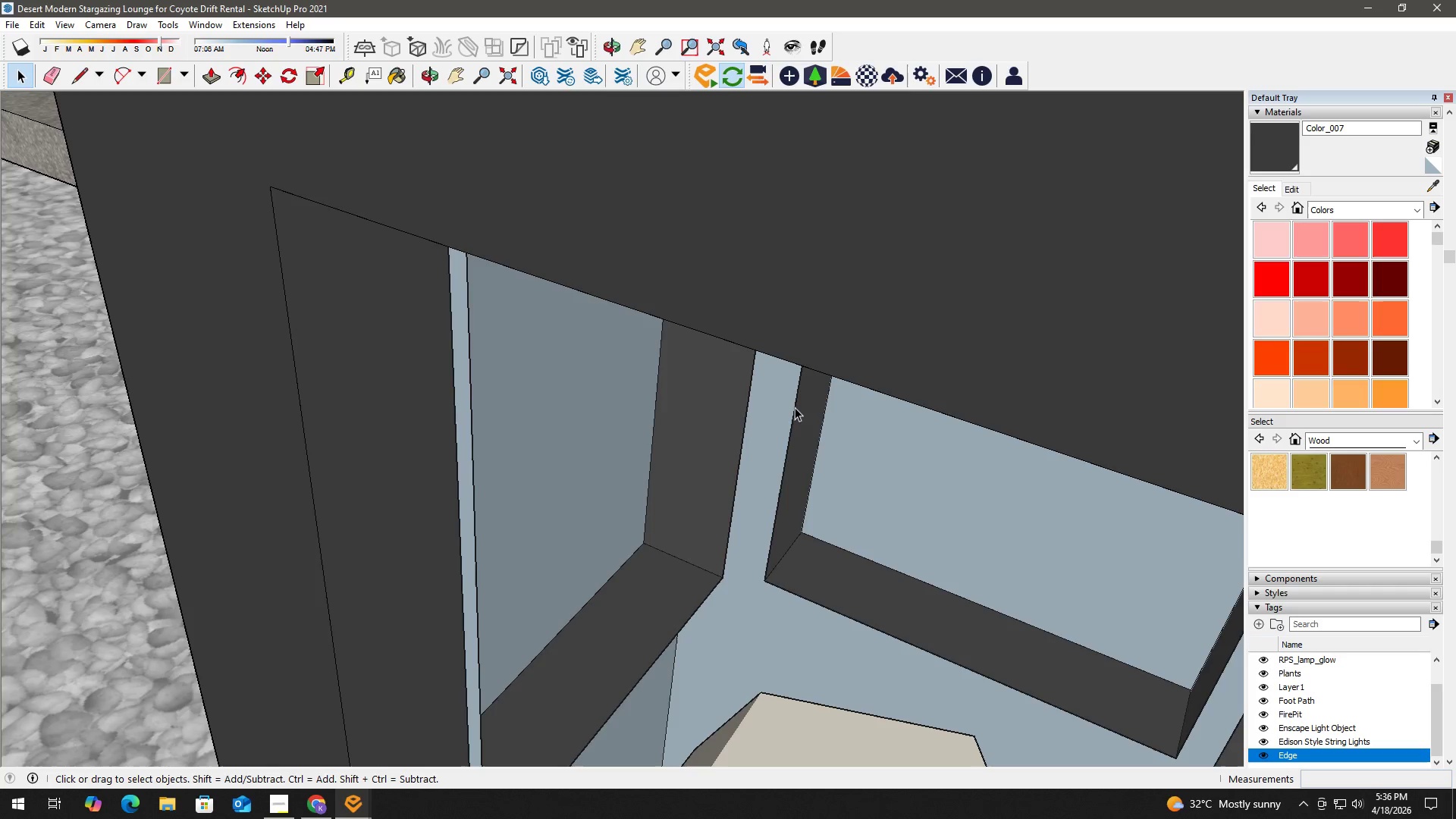 
key(Control+Z)
 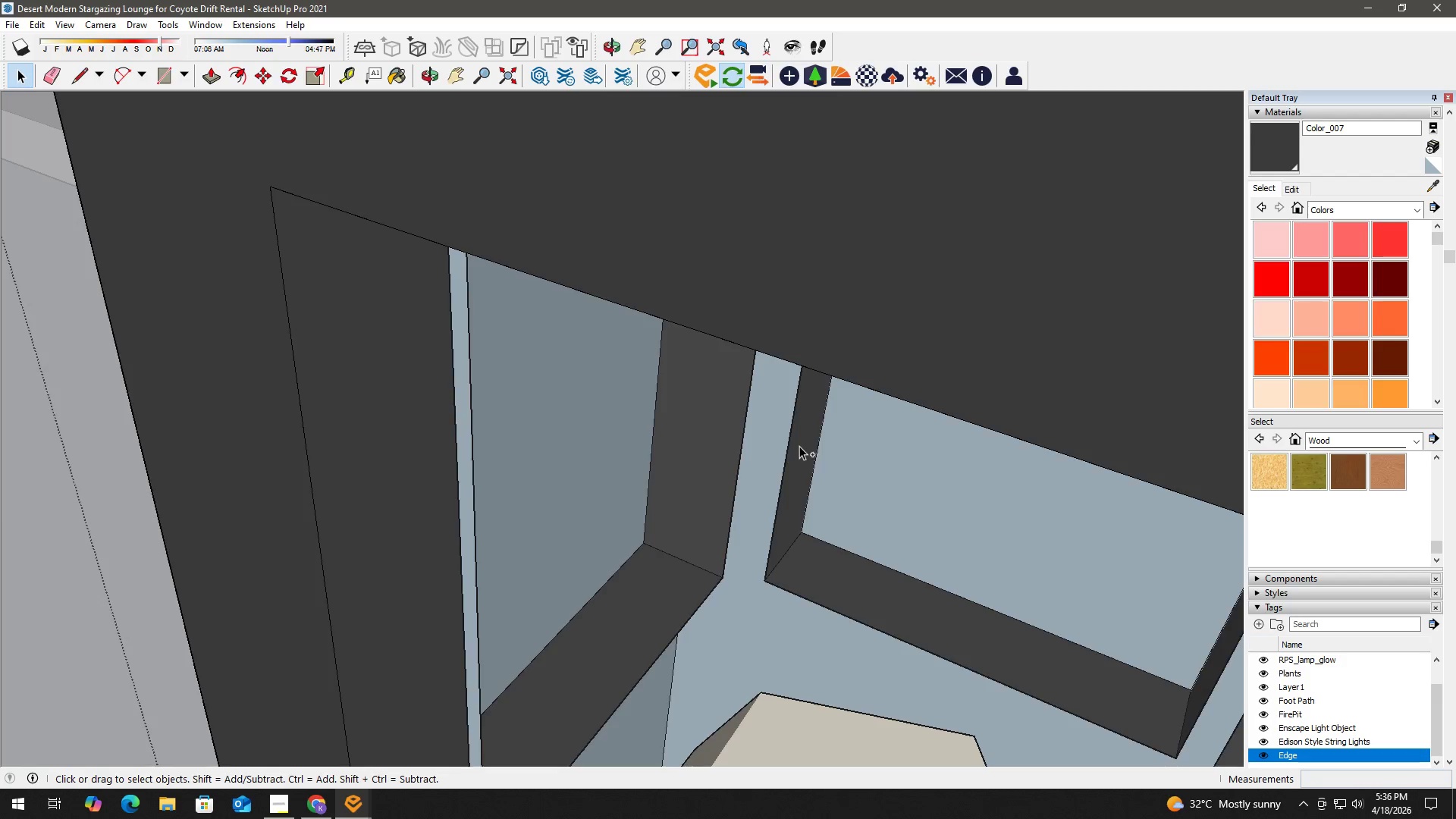 
key(Control+Z)
 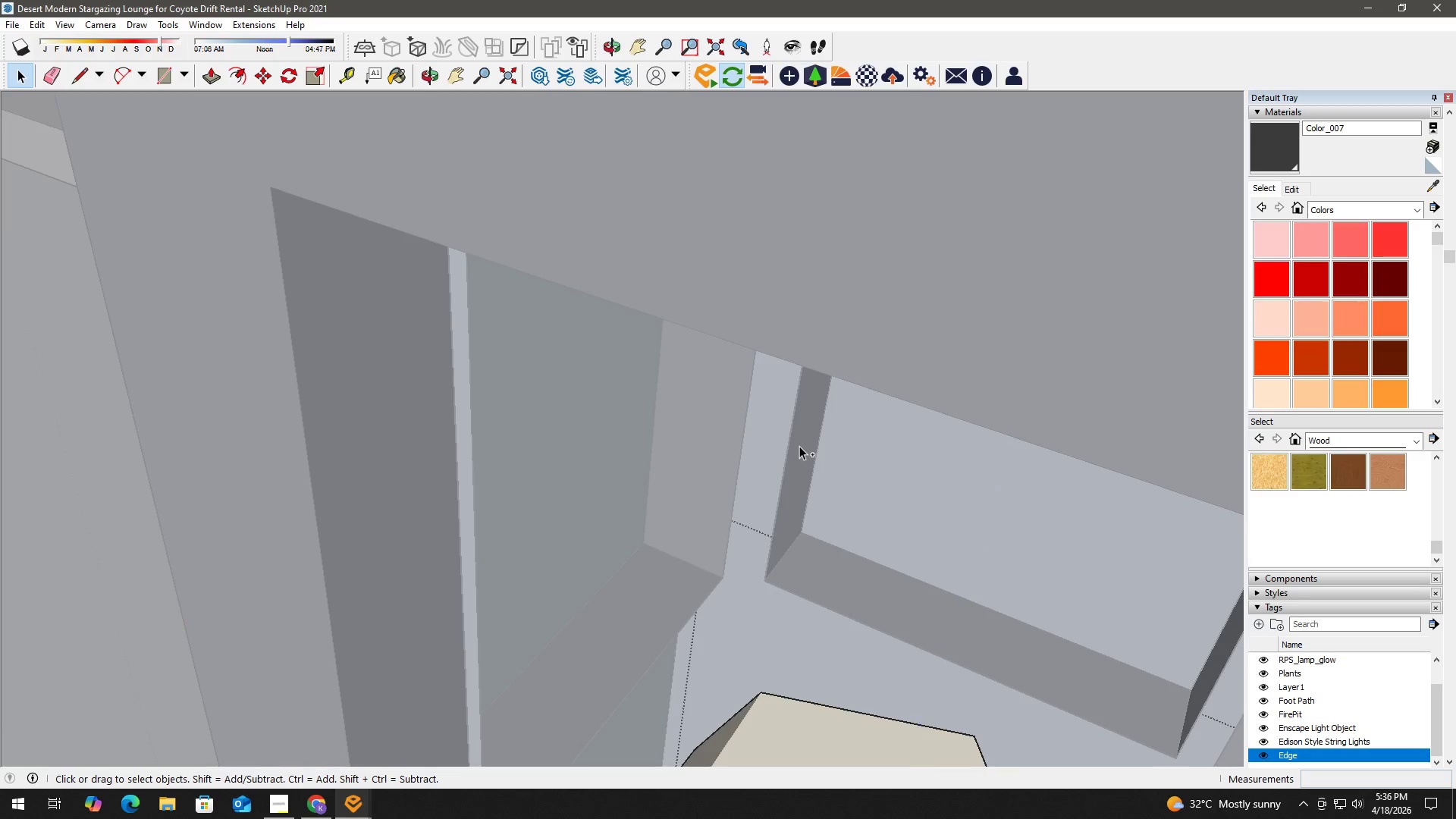 
key(Control+Z)
 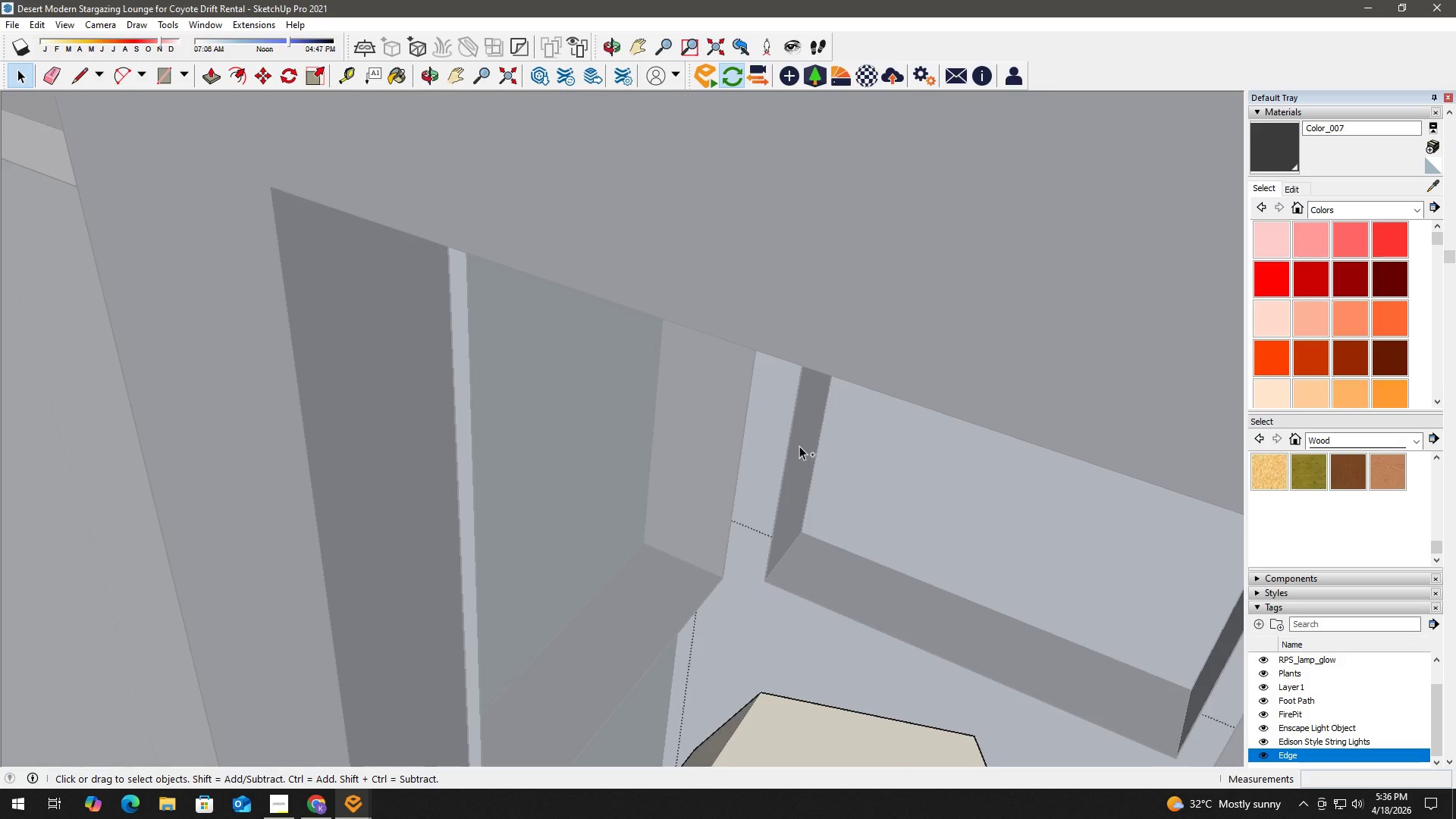 
key(Control+Z)
 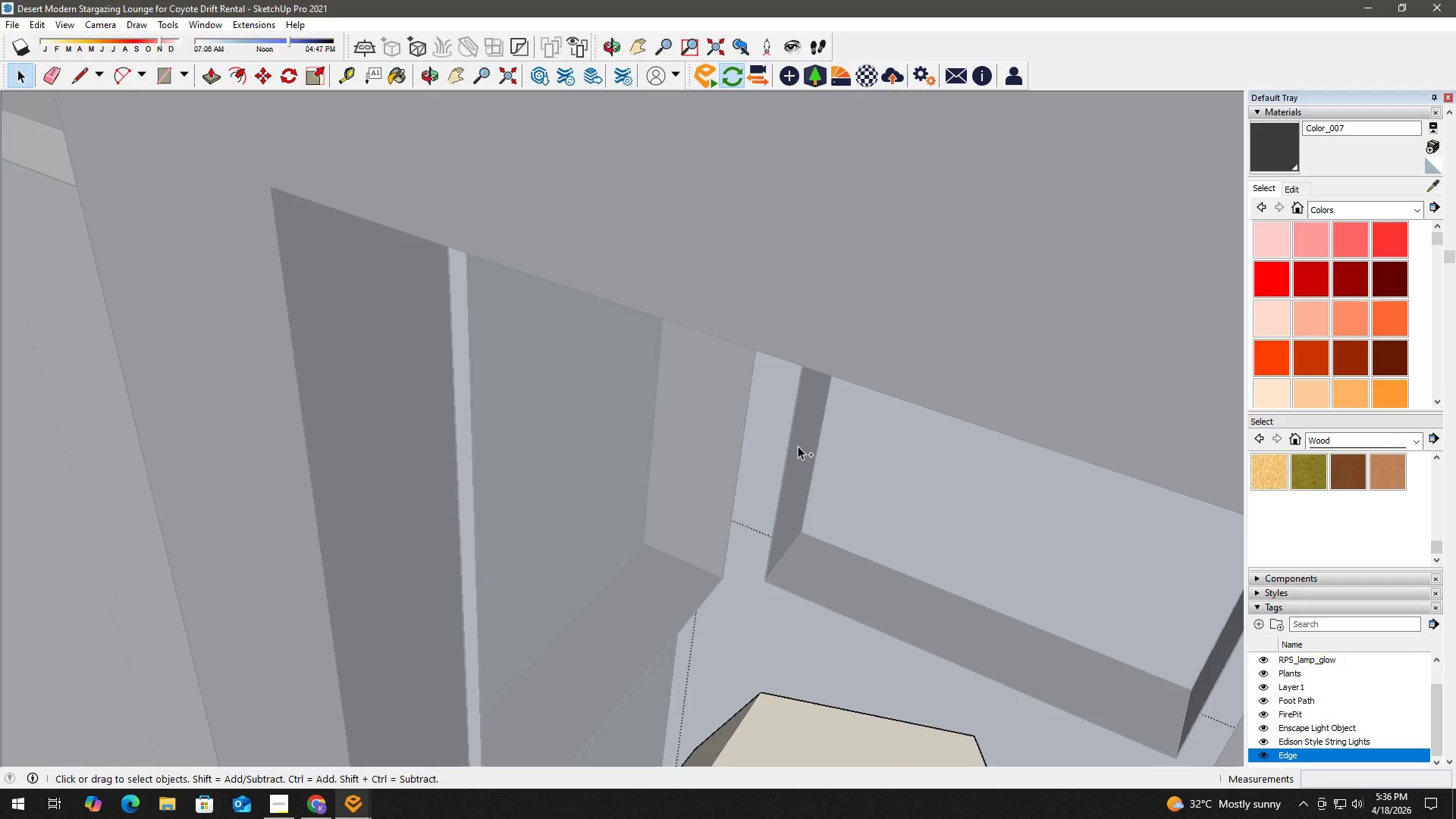 
key(Control+Z)
 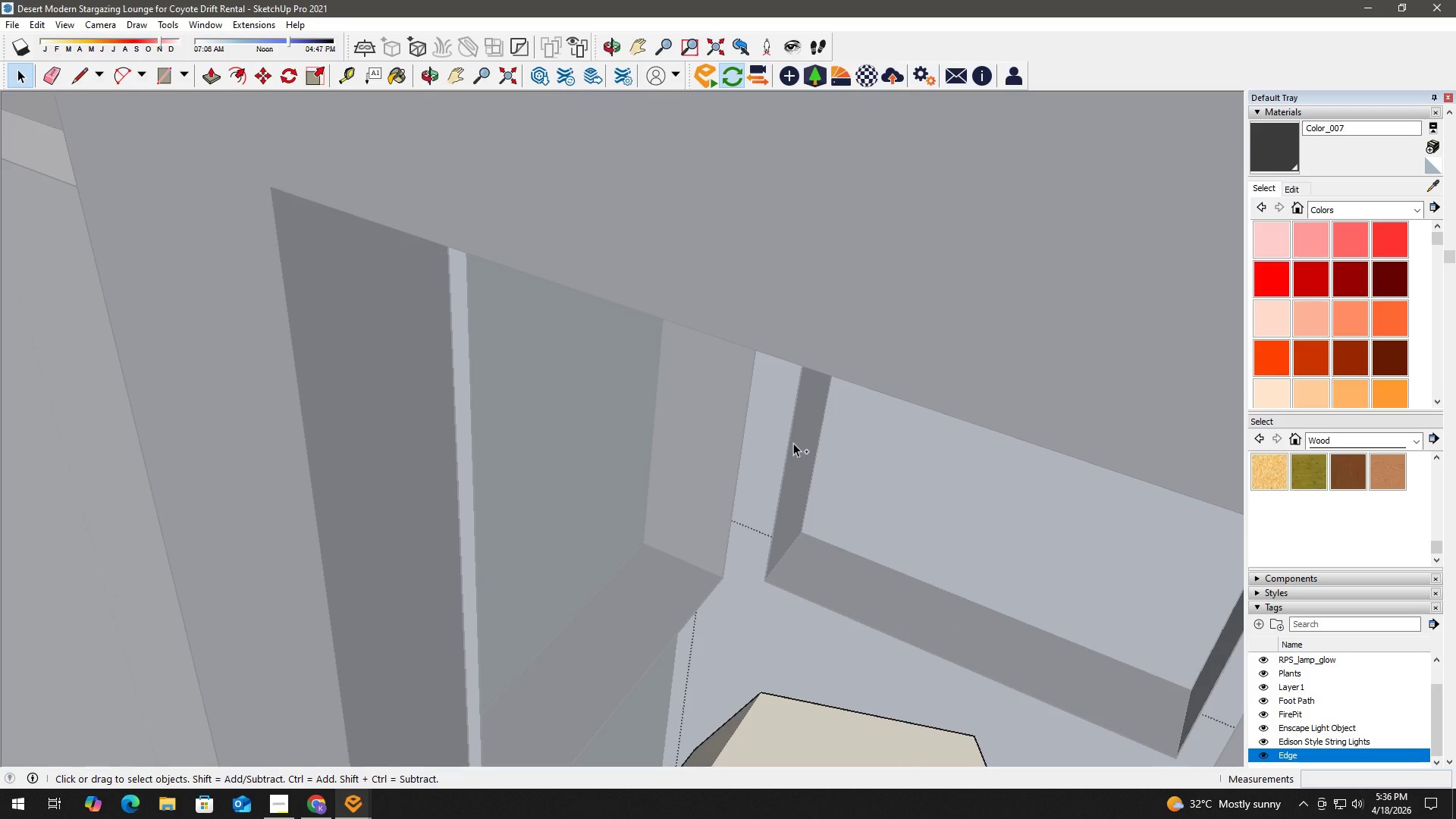 
key(Control+Z)
 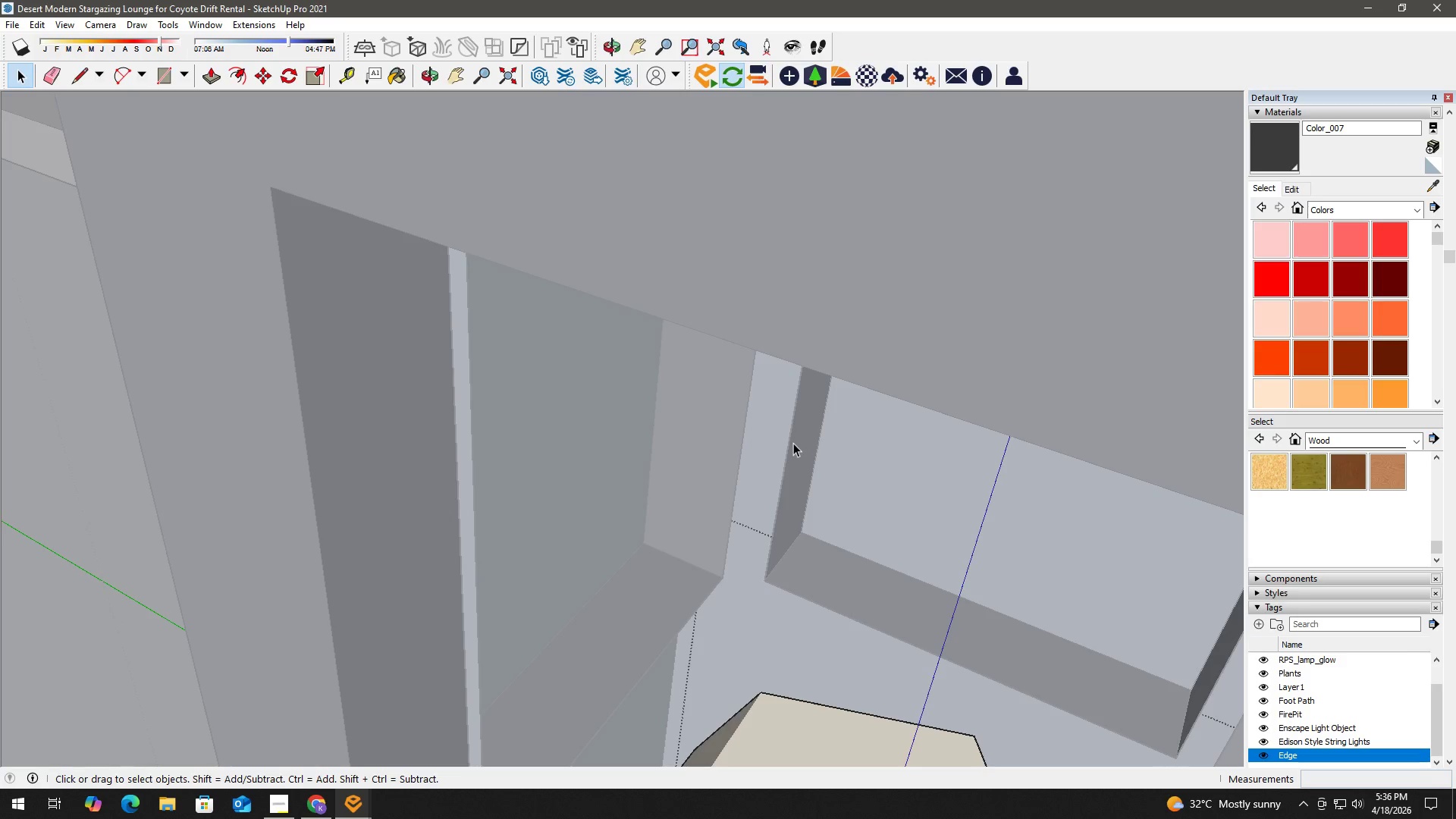 
key(Space)
 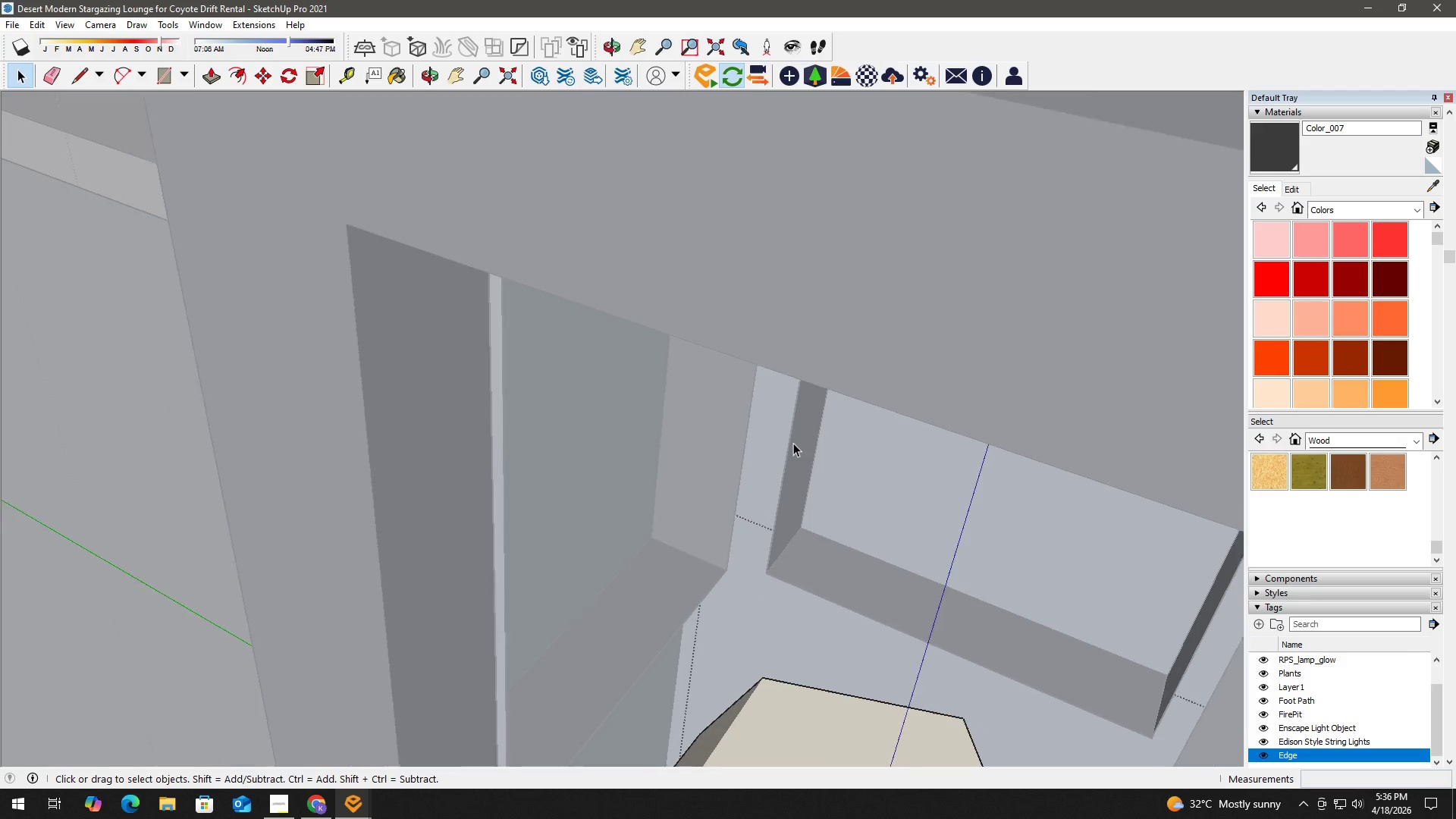 
key(Escape)
 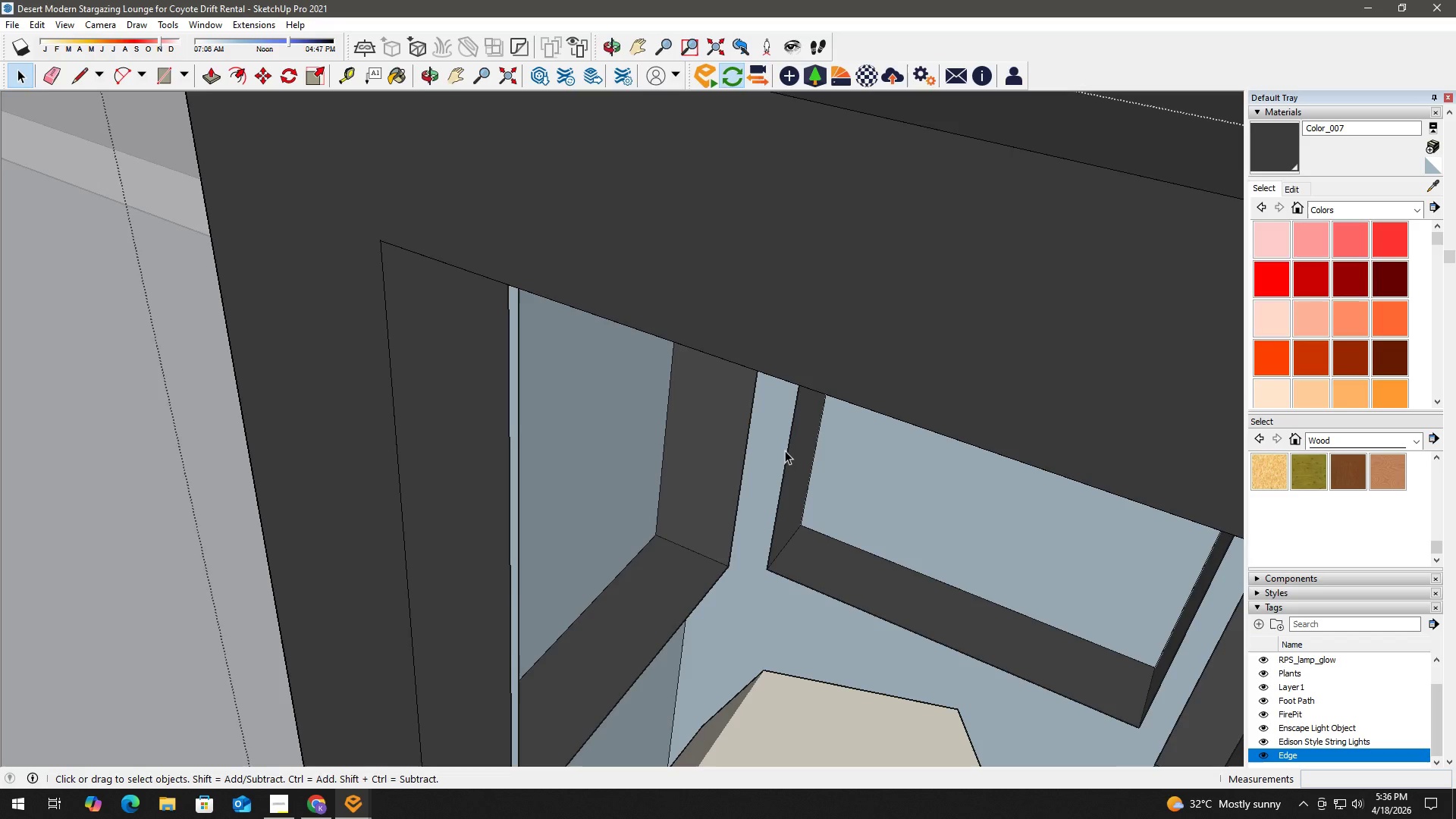 
key(Escape)
 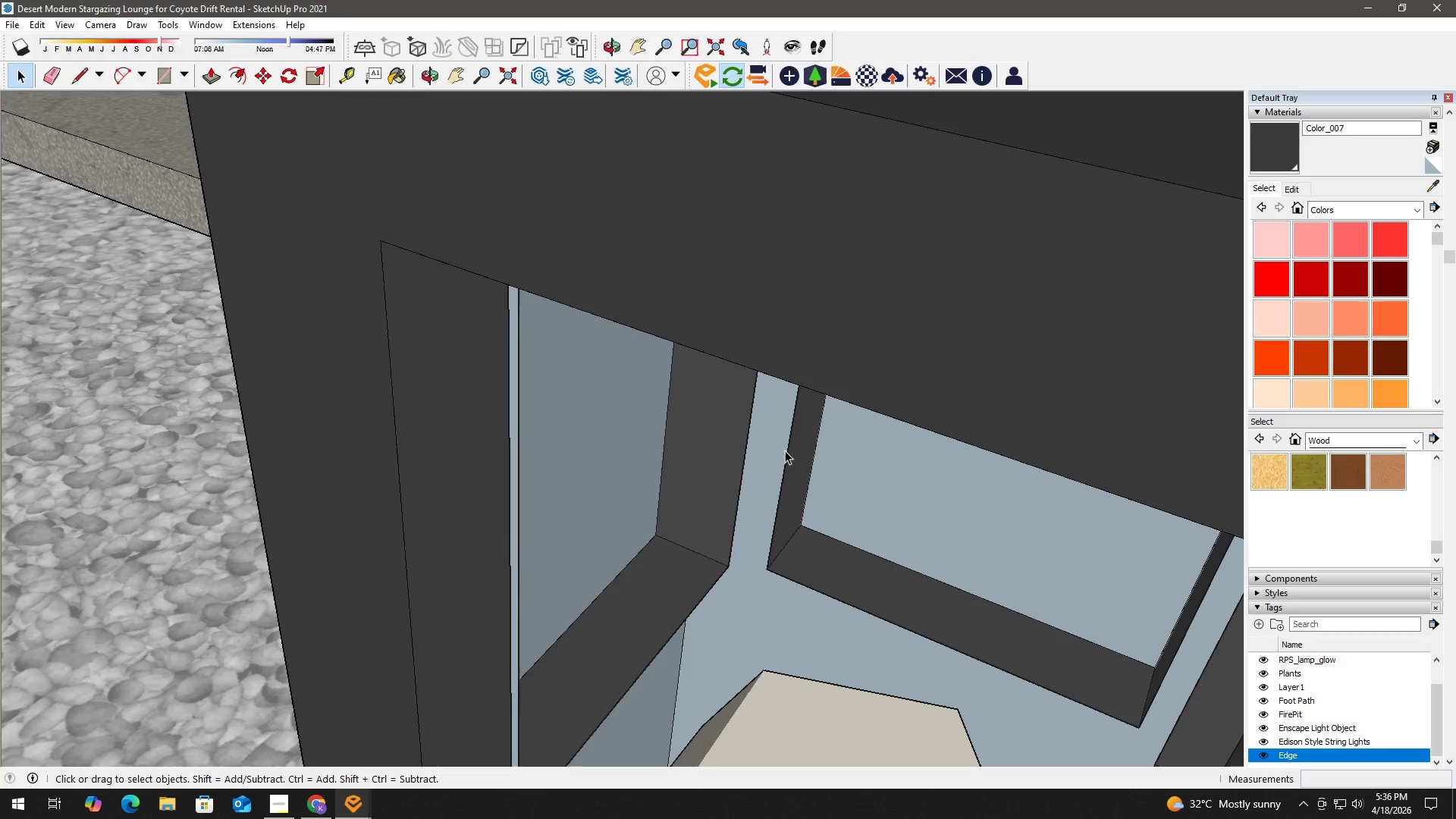 
scroll: coordinate [793, 443], scroll_direction: down, amount: 3.0
 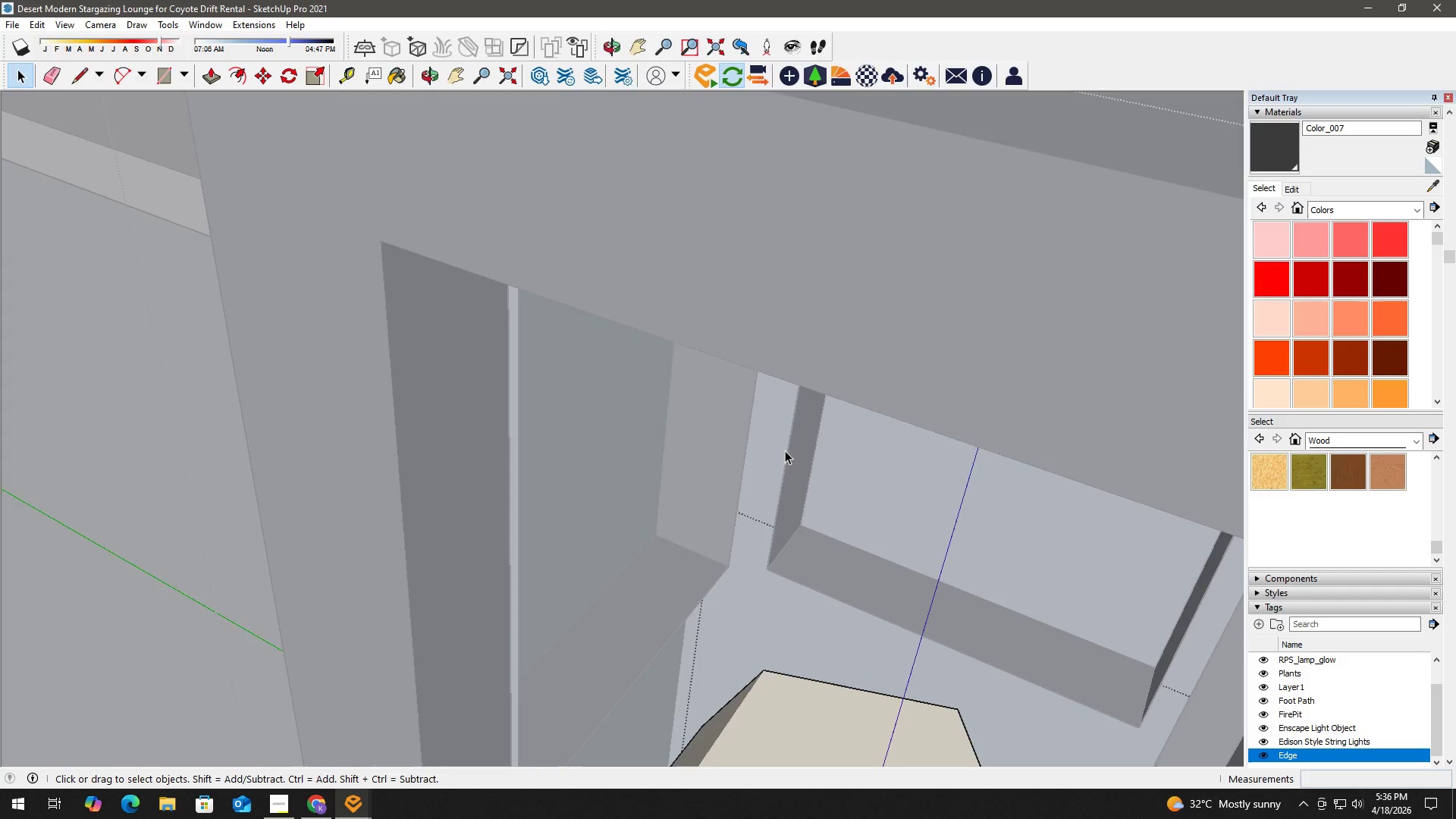 
key(Escape)
 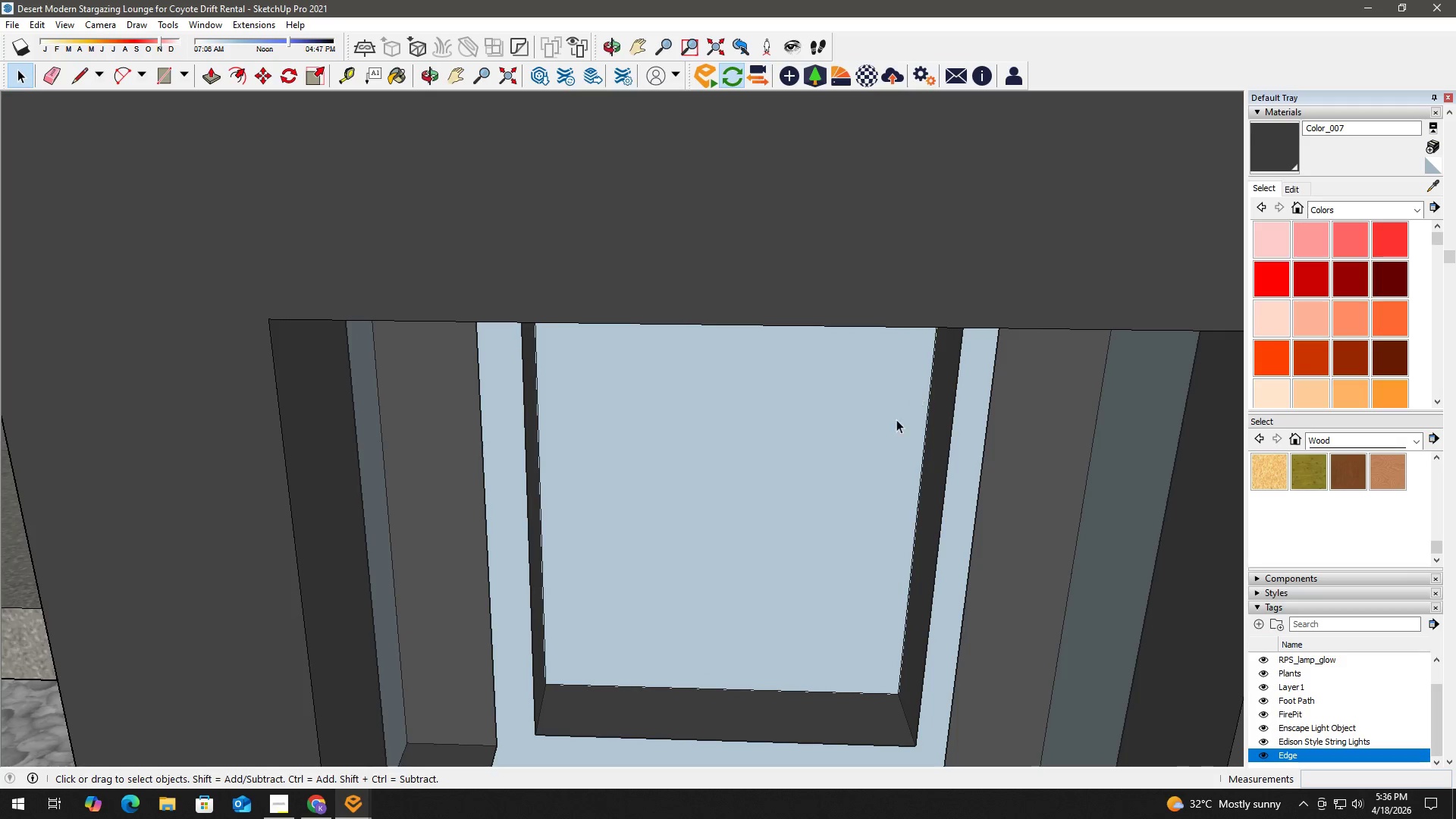 
key(Space)
 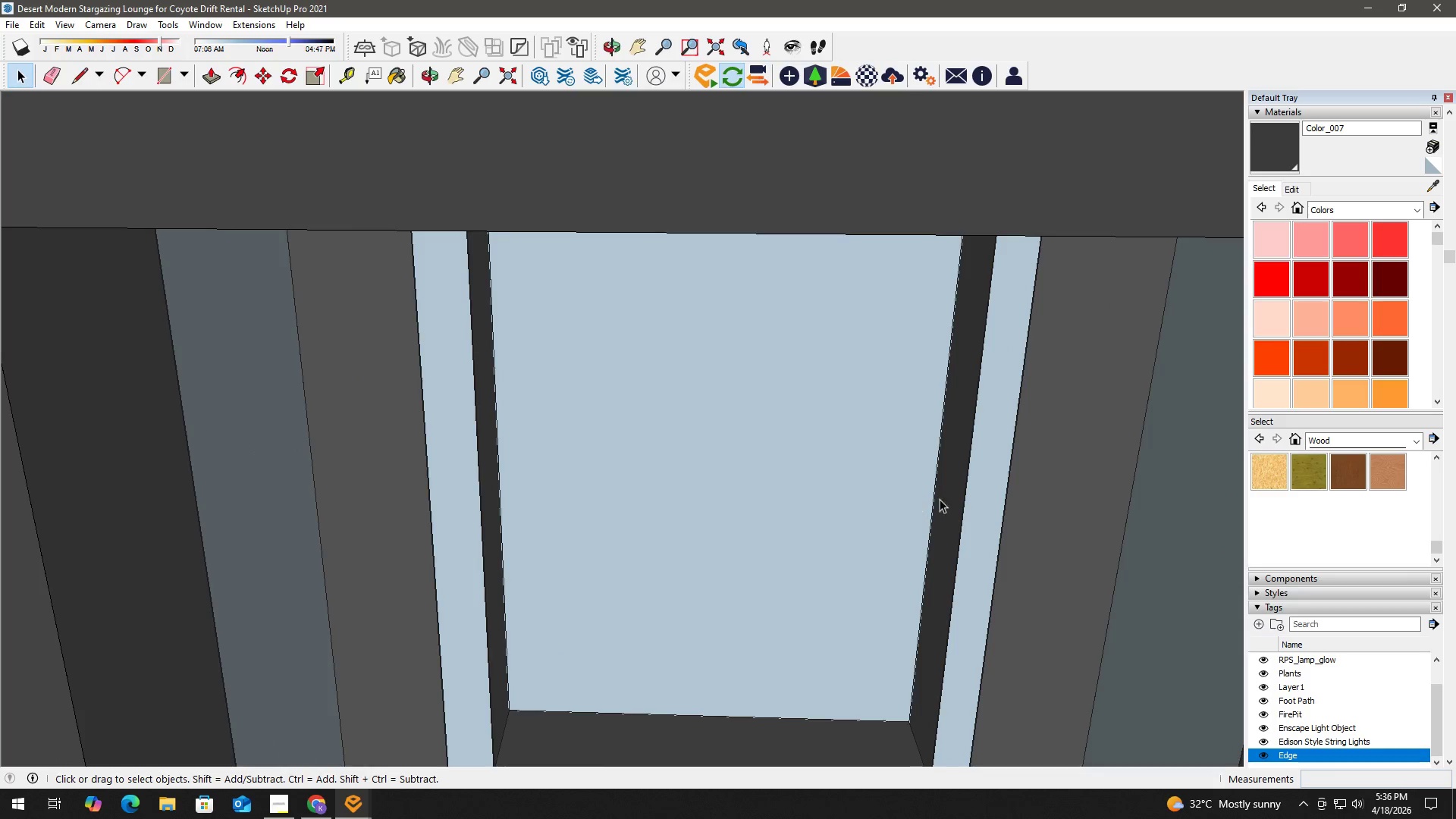 
left_click([956, 499])
 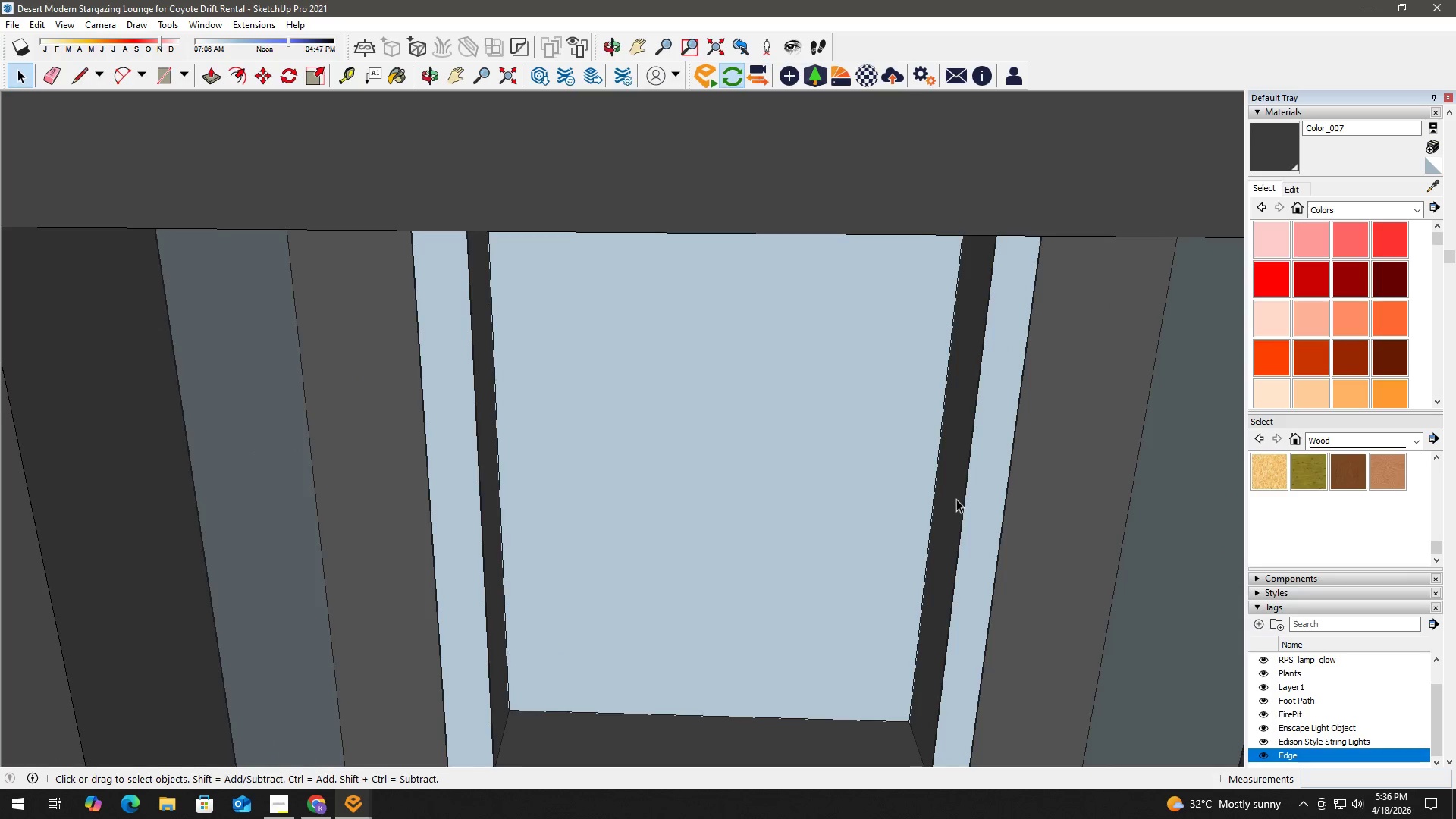 
scroll: coordinate [786, 504], scroll_direction: up, amount: 4.0
 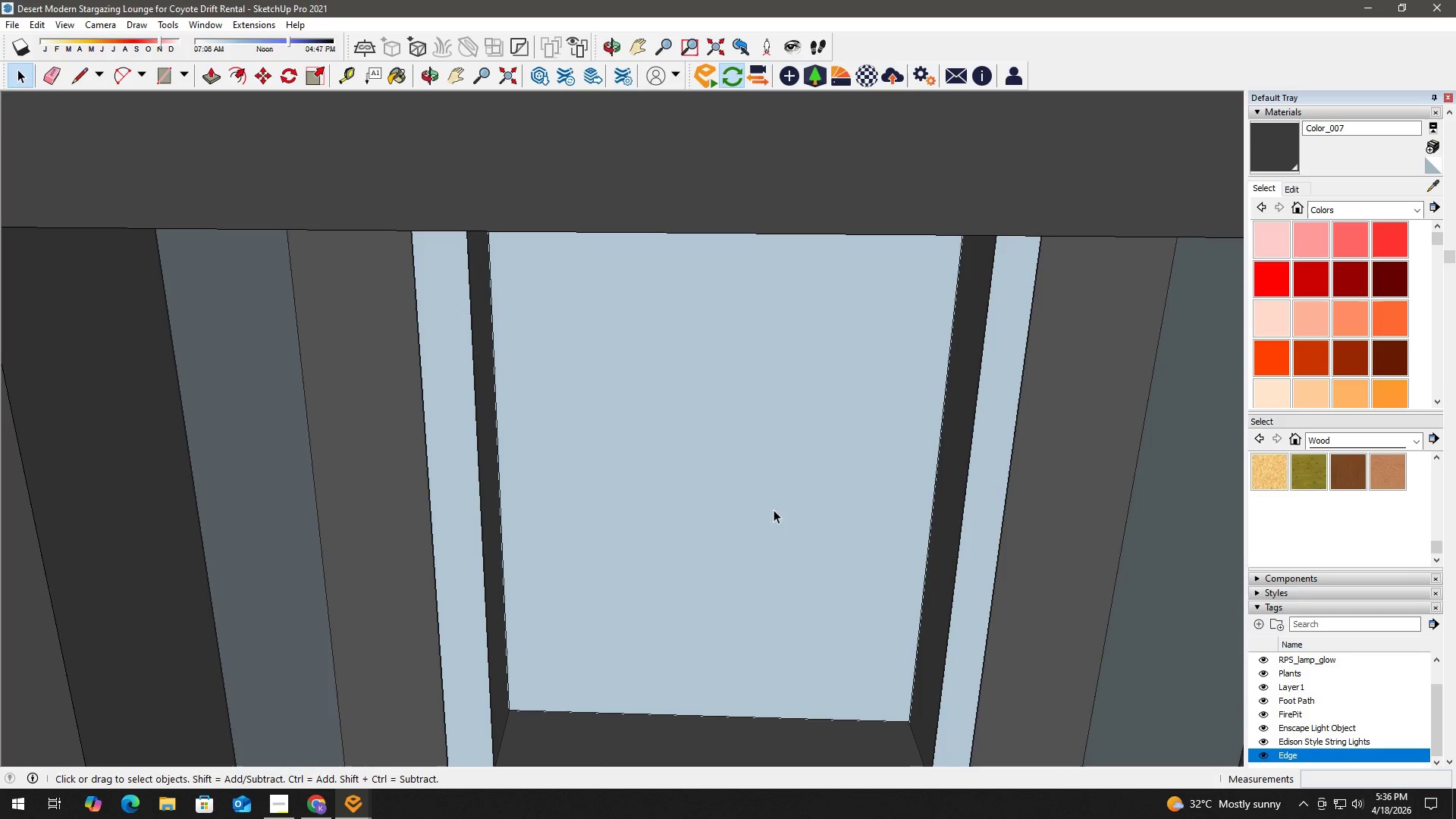 
double_click([956, 499])
 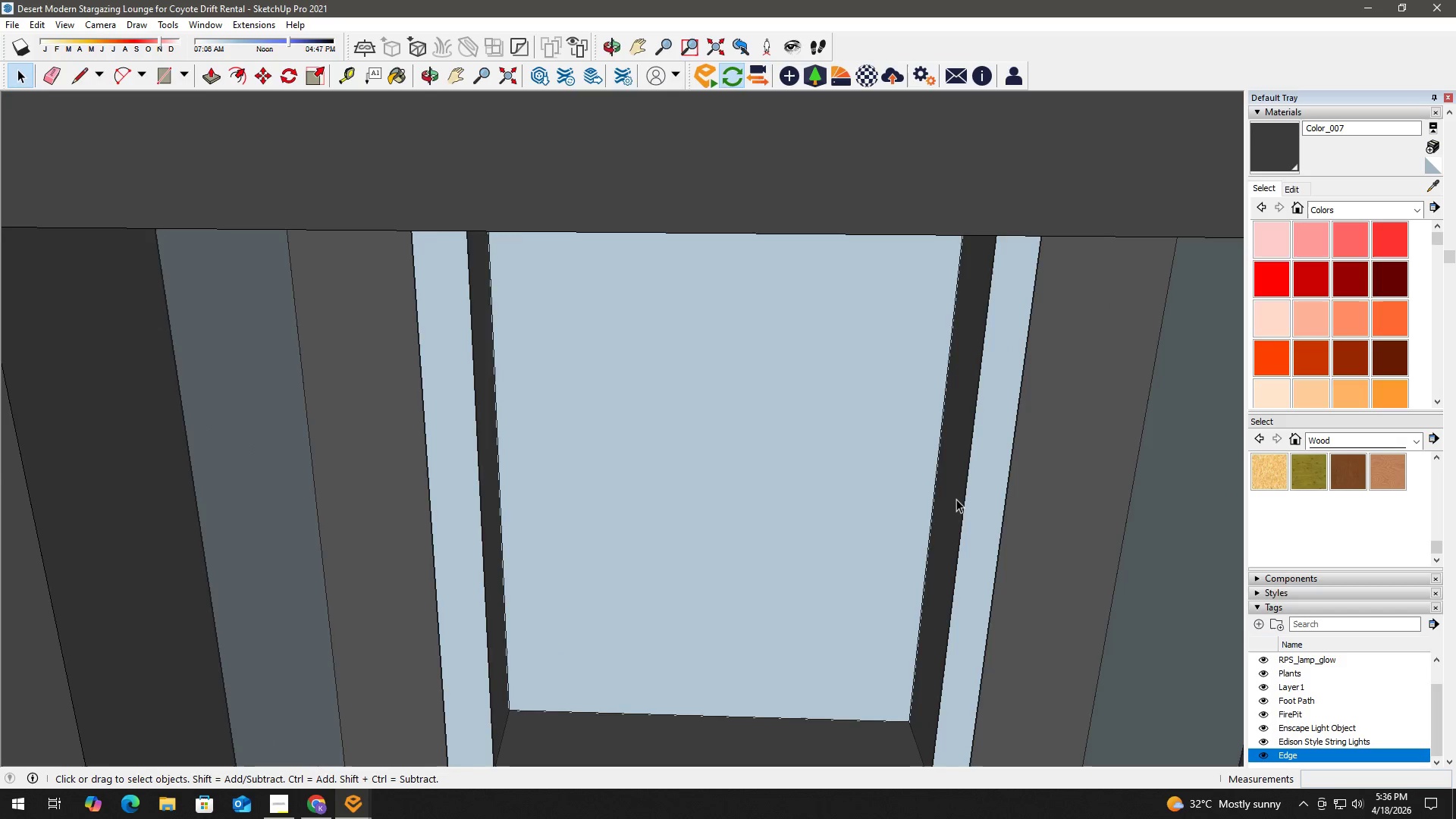 
triple_click([956, 499])
 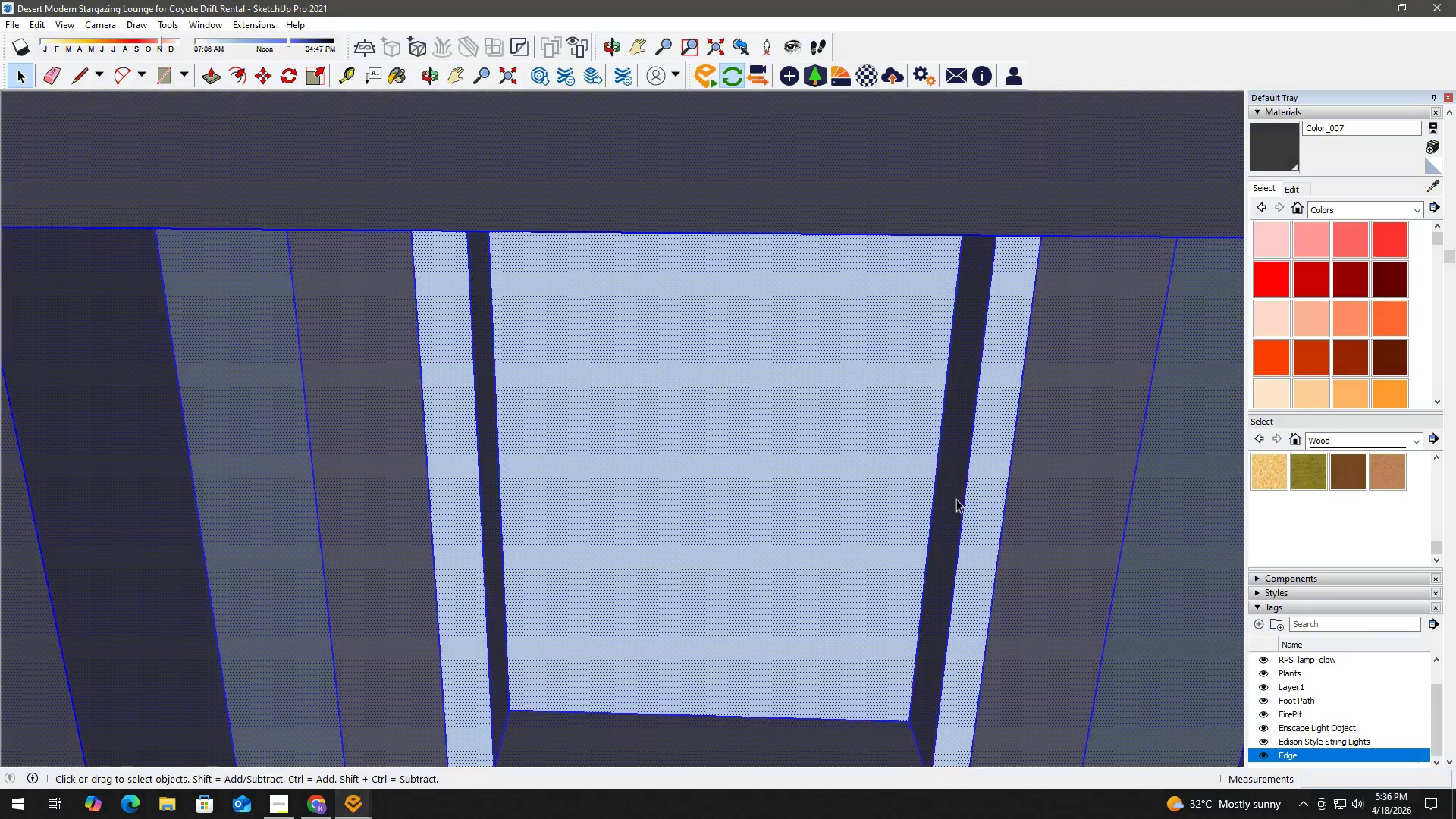 
triple_click([956, 499])
 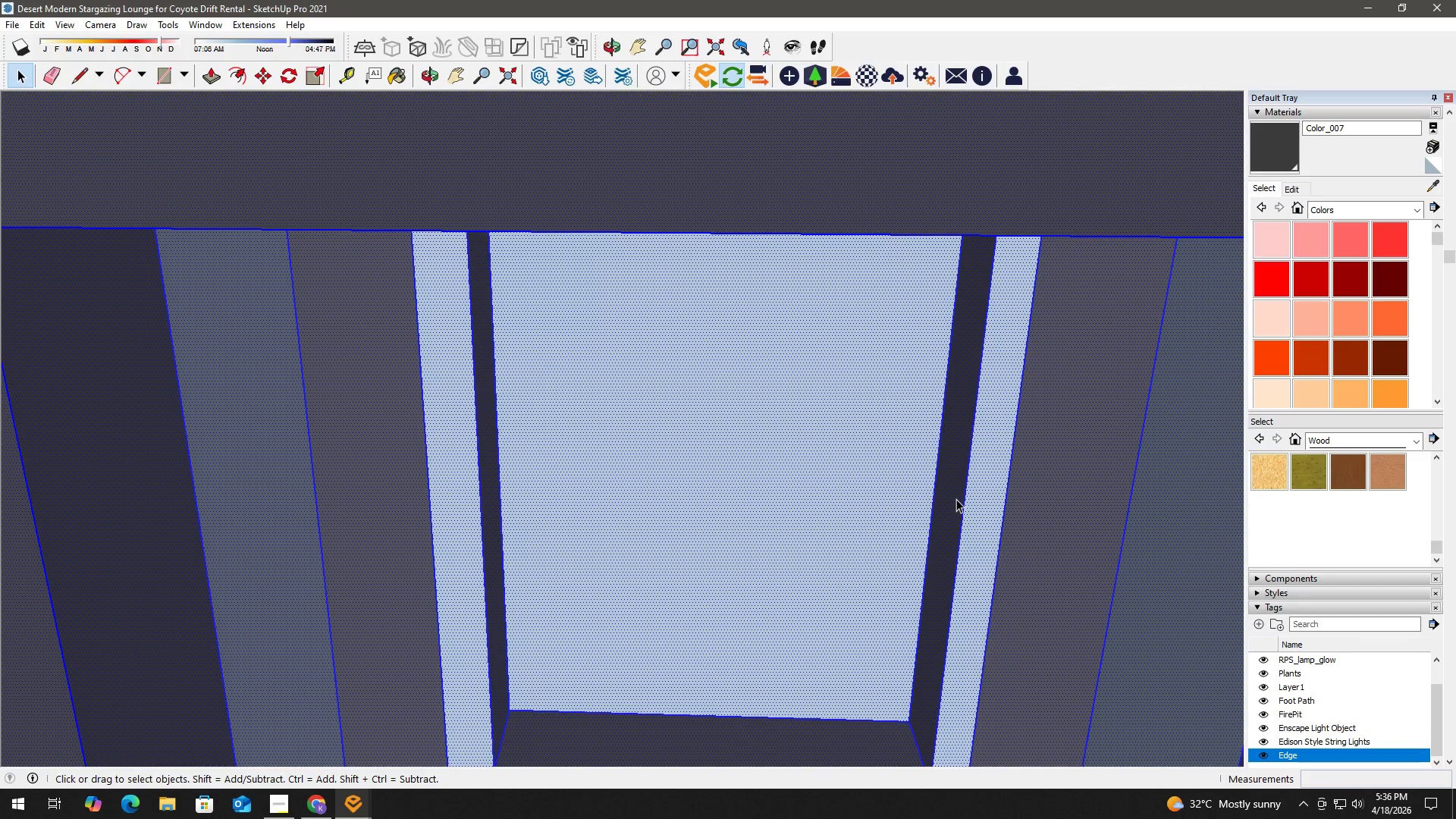 
triple_click([956, 499])
 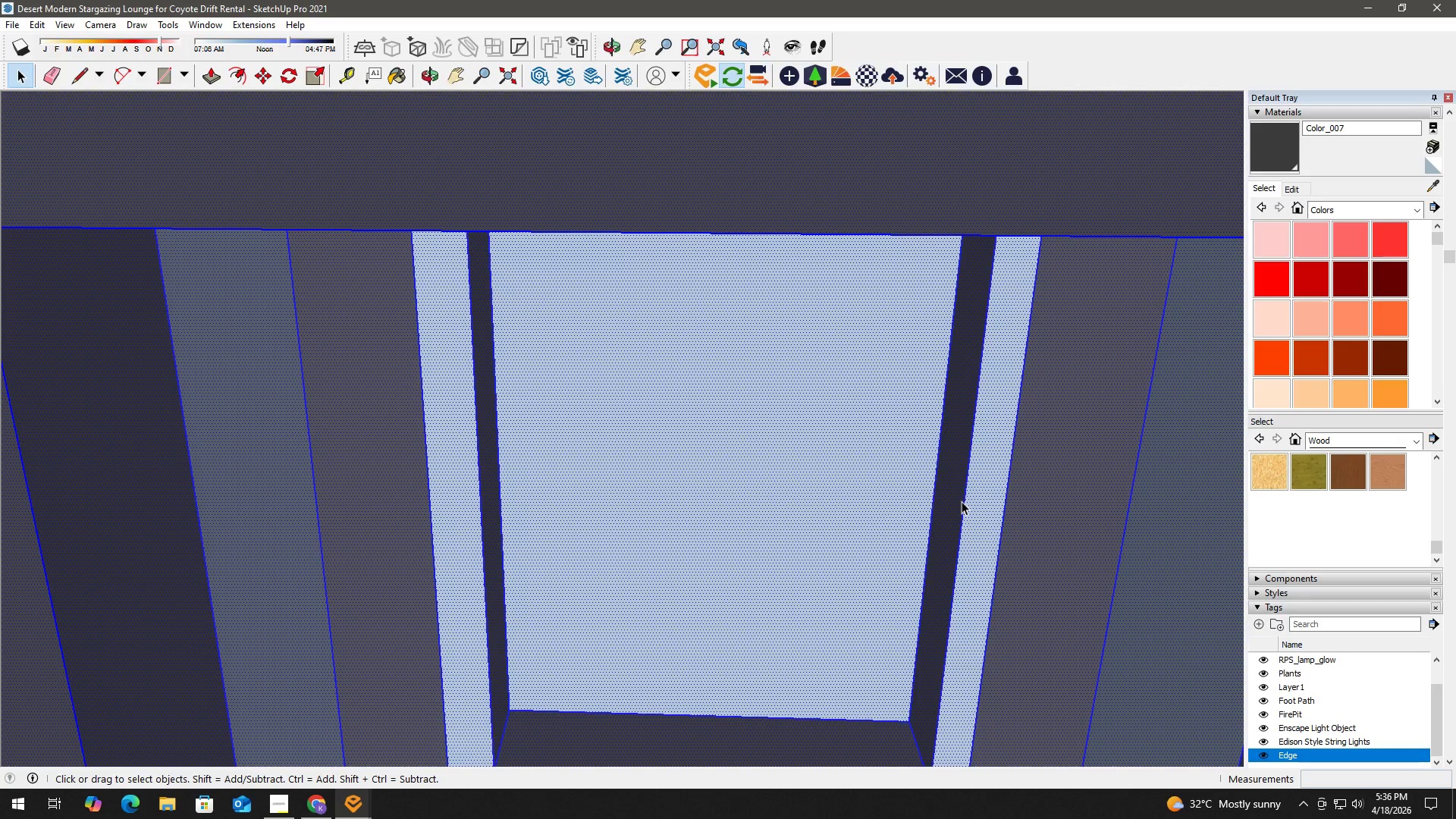 
key(B)
 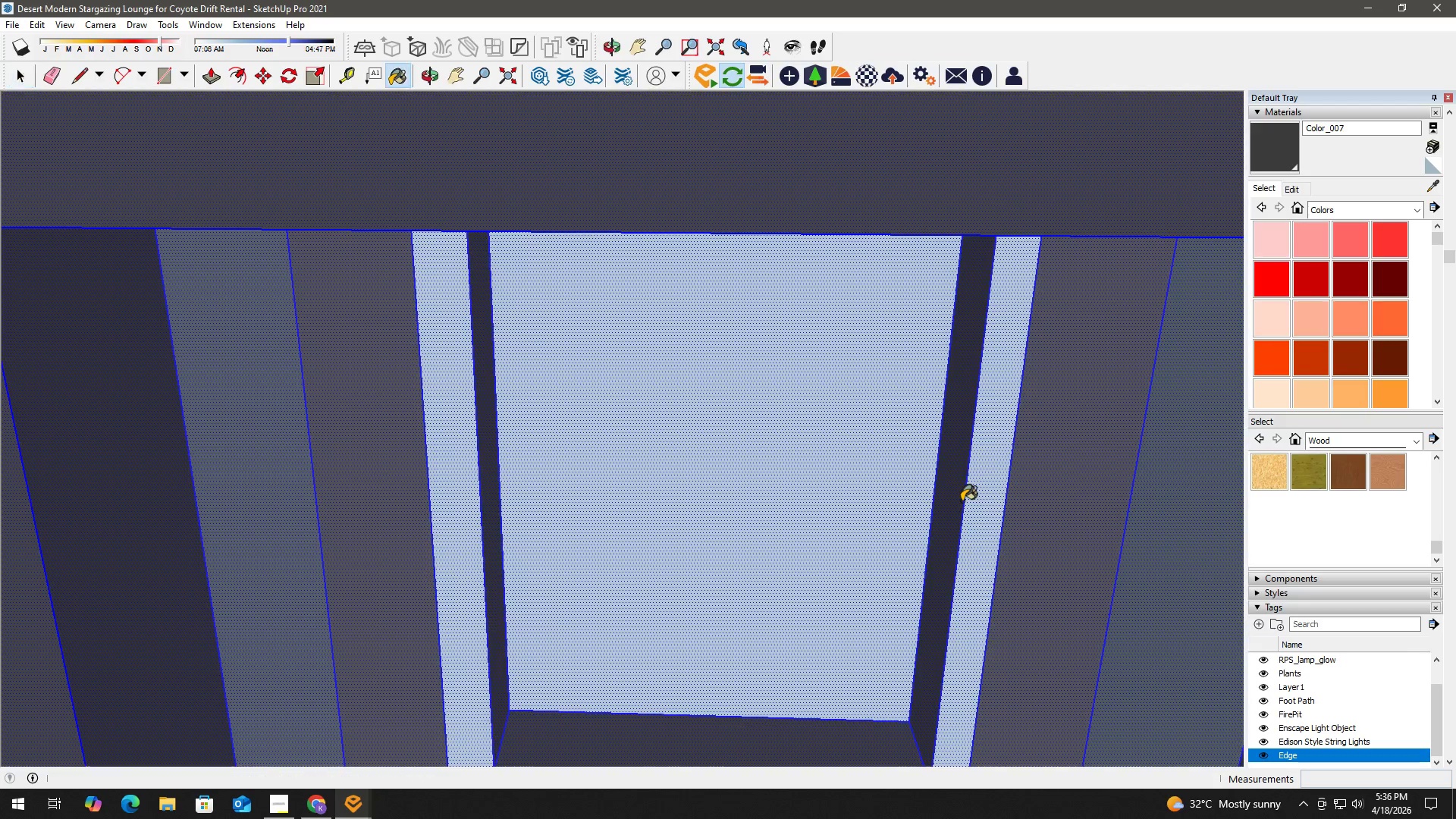 
left_click([962, 501])
 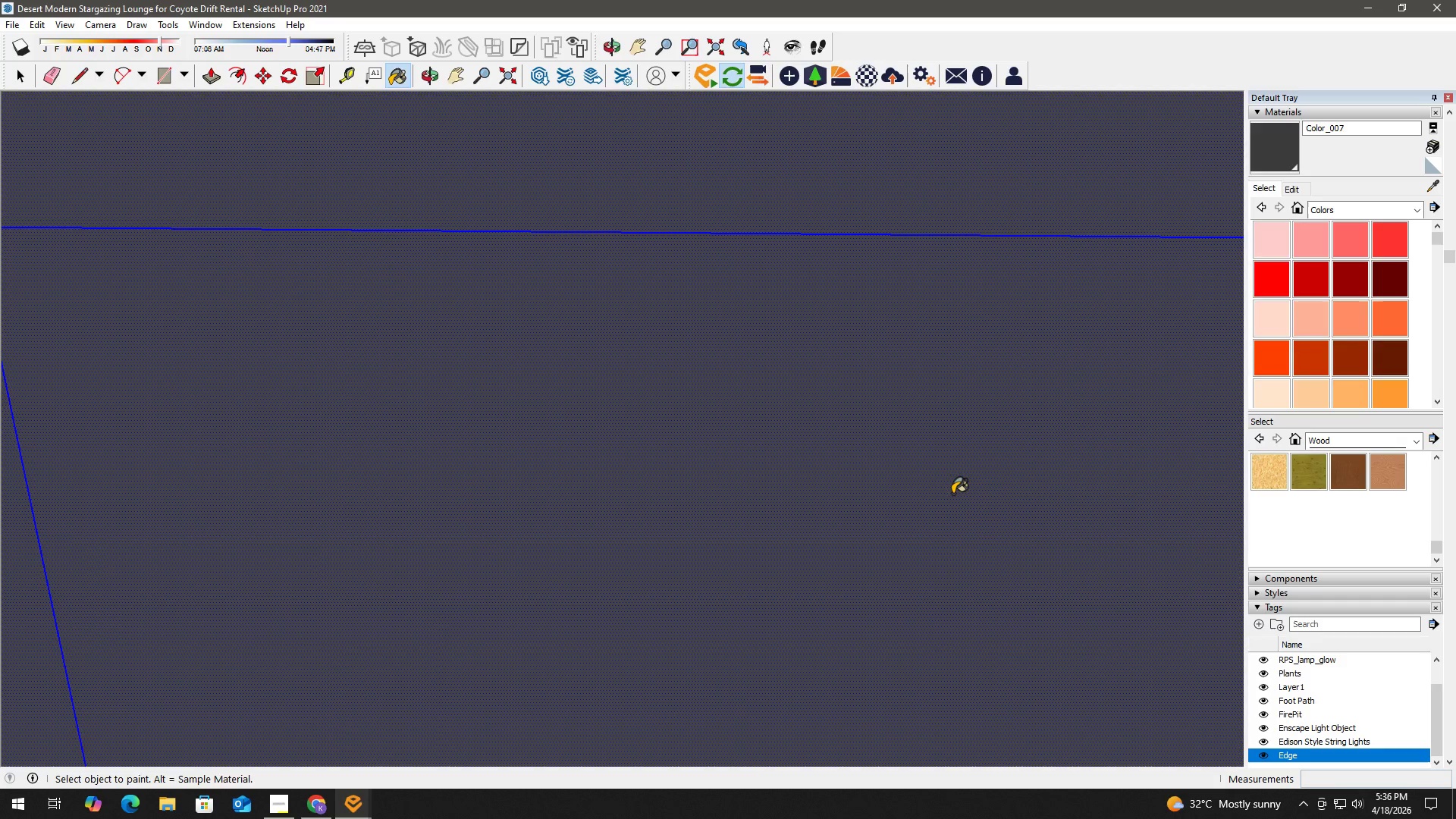 
key(Space)
 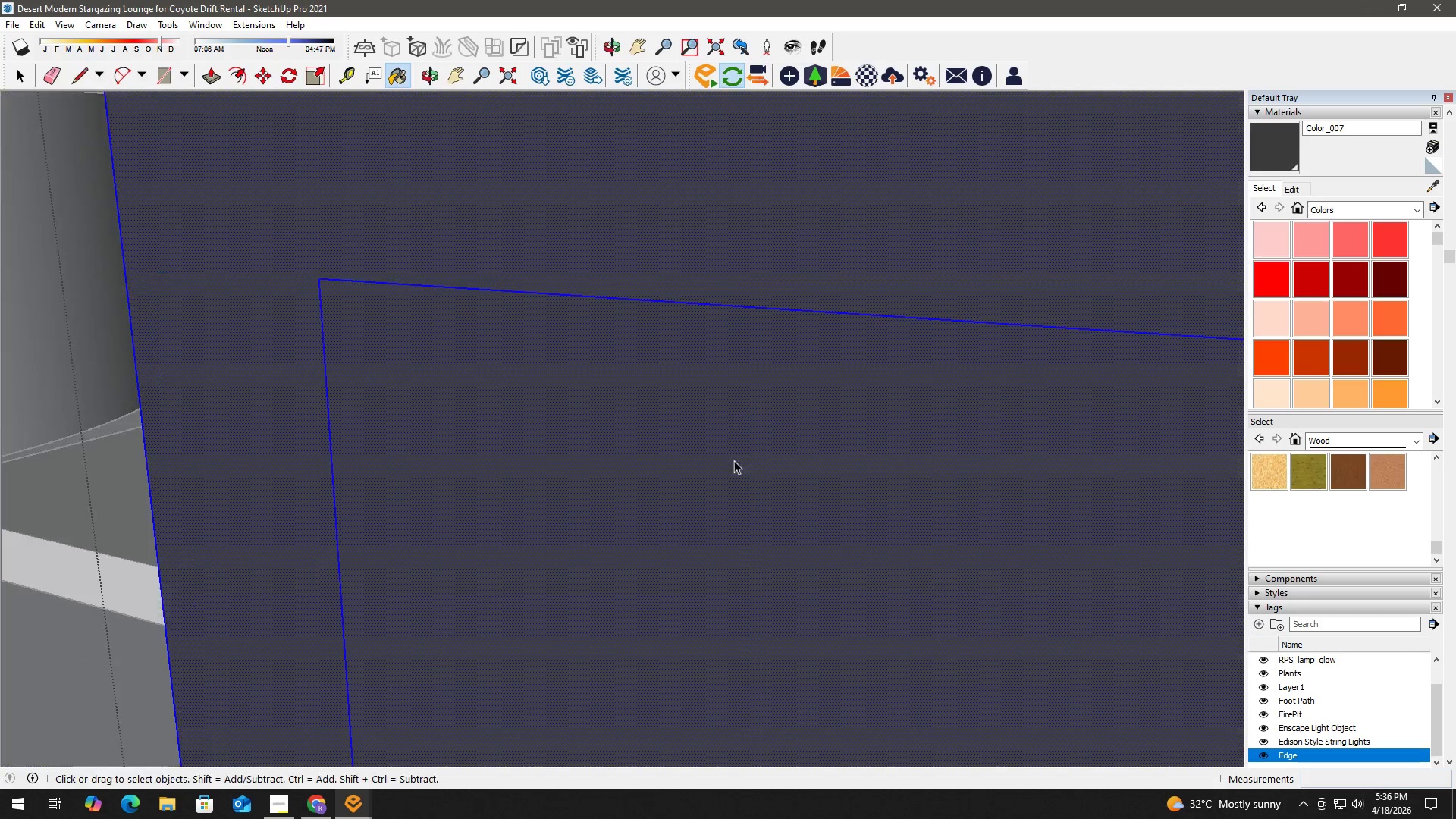 
scroll: coordinate [946, 491], scroll_direction: down, amount: 3.0
 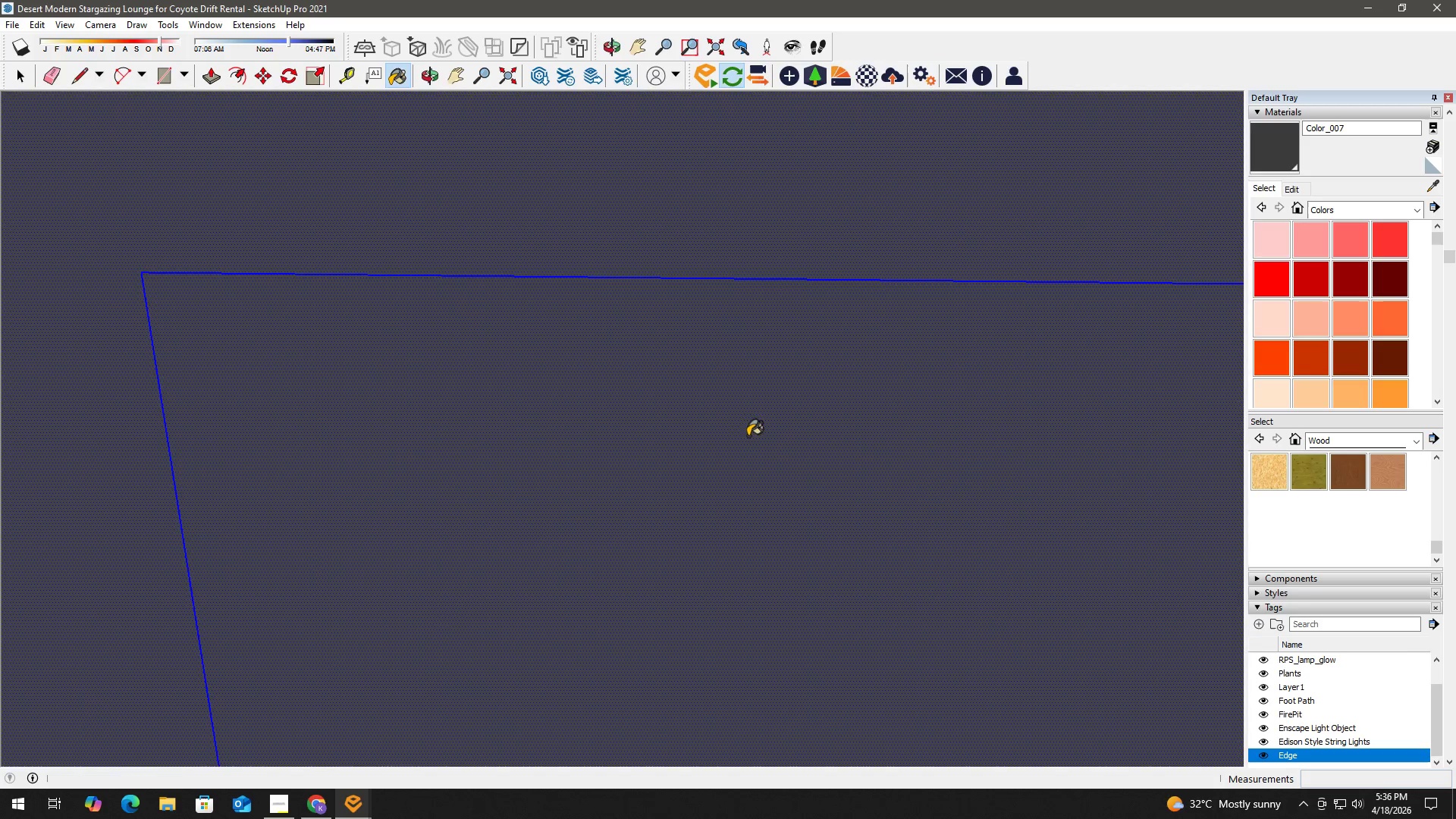 
left_click([760, 540])
 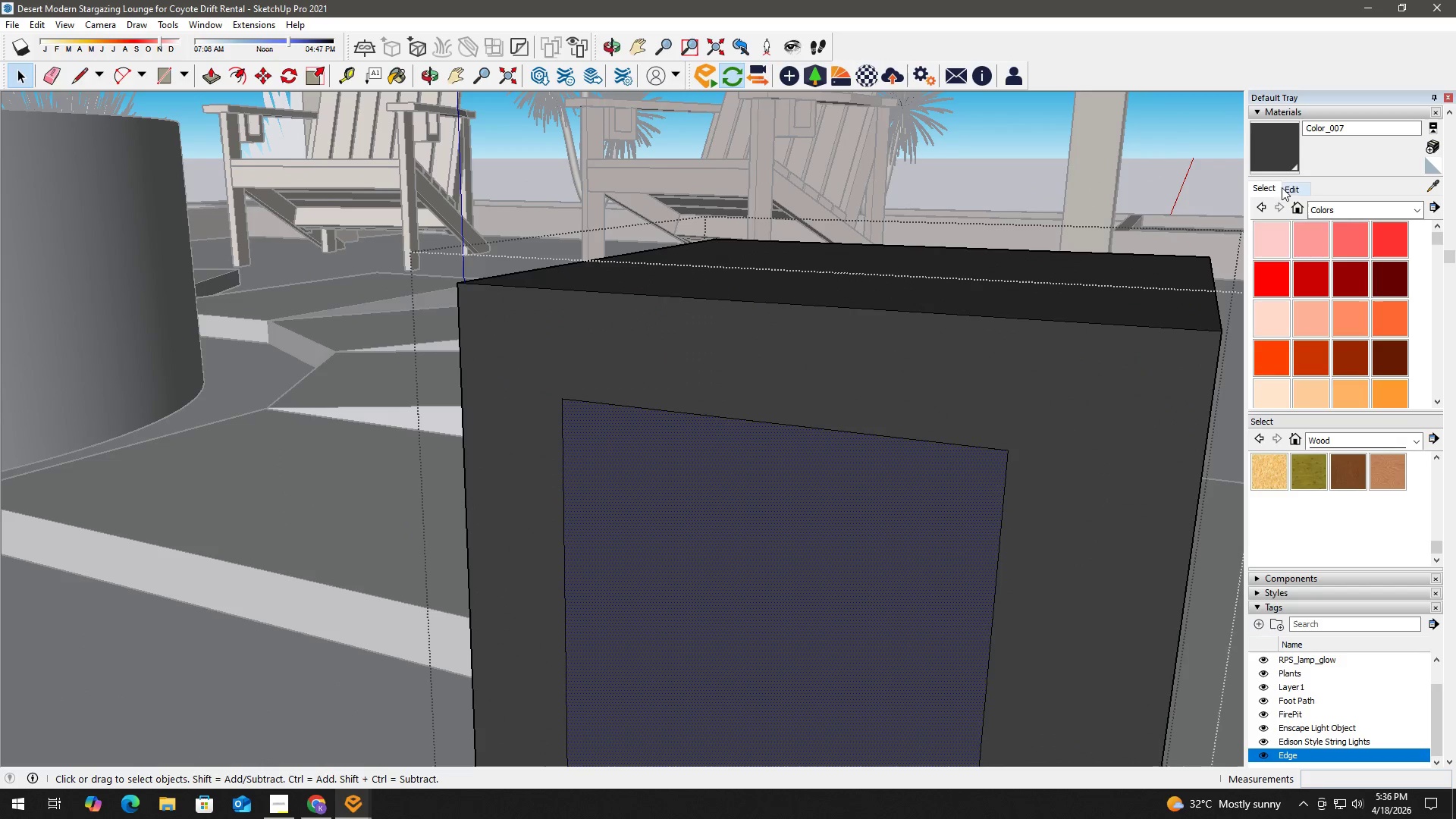 
scroll: coordinate [750, 523], scroll_direction: down, amount: 16.0
 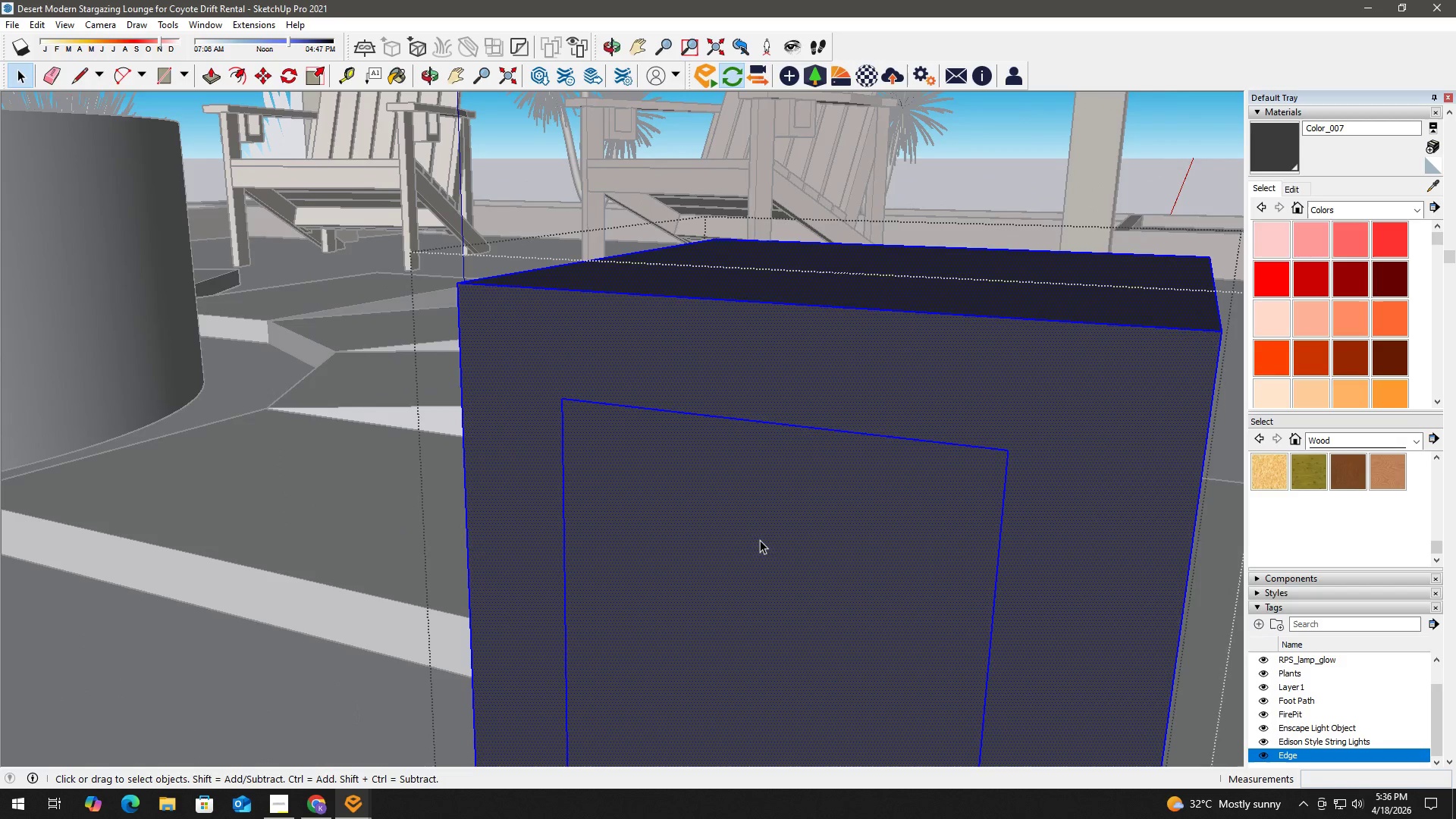 
double_click([1306, 193])
 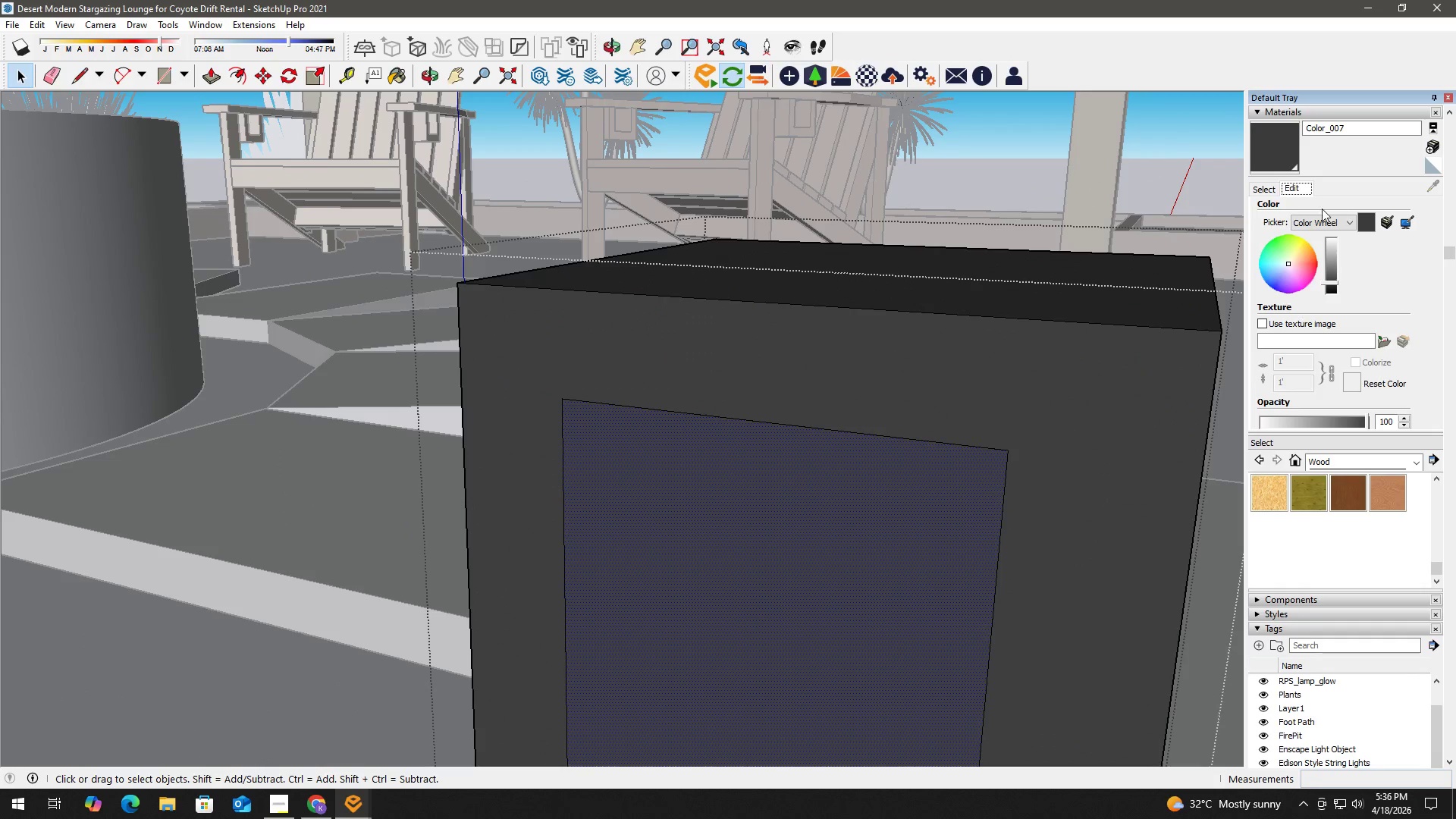 
left_click([1251, 185])
 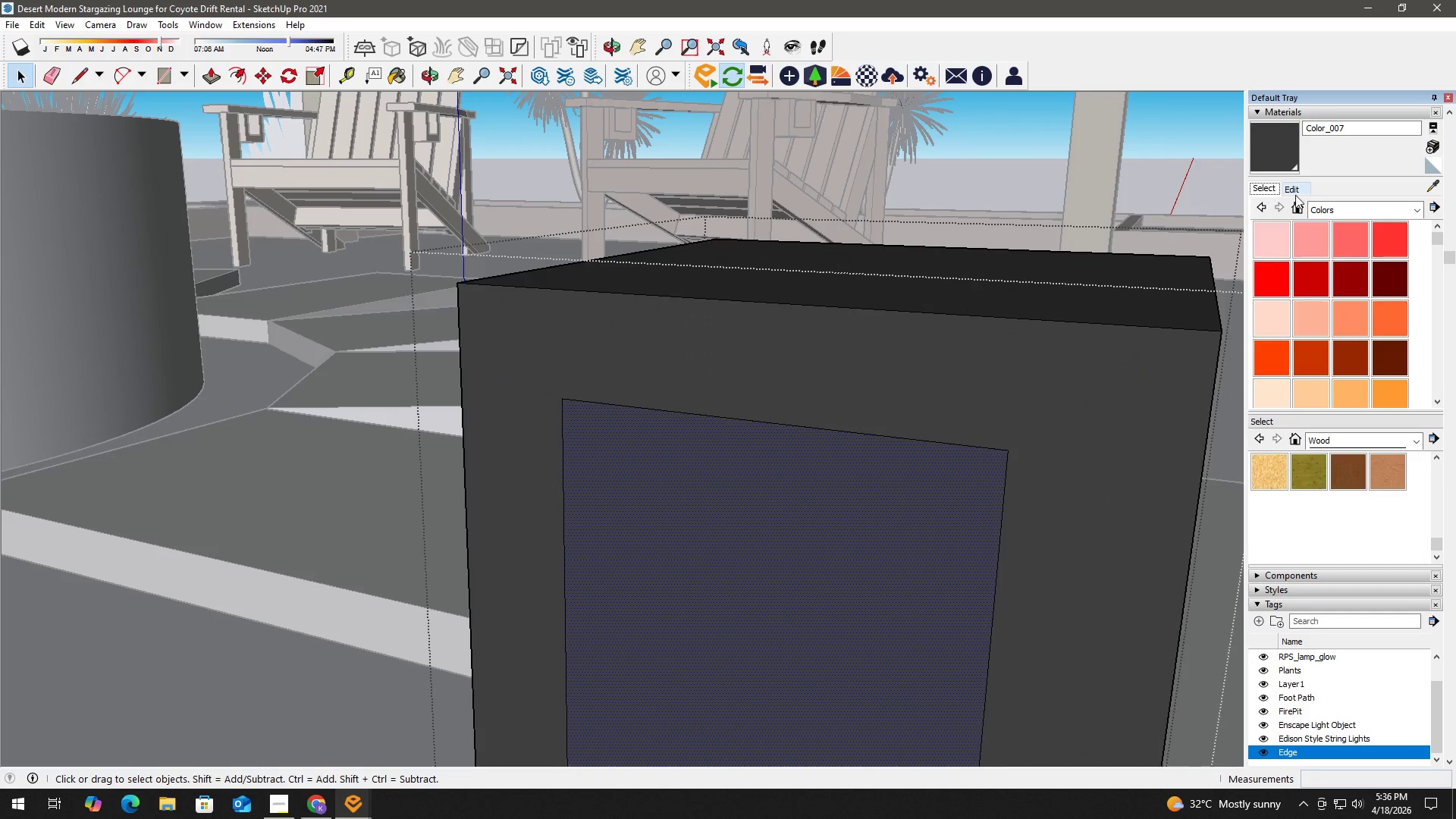 
left_click([1389, 219])
 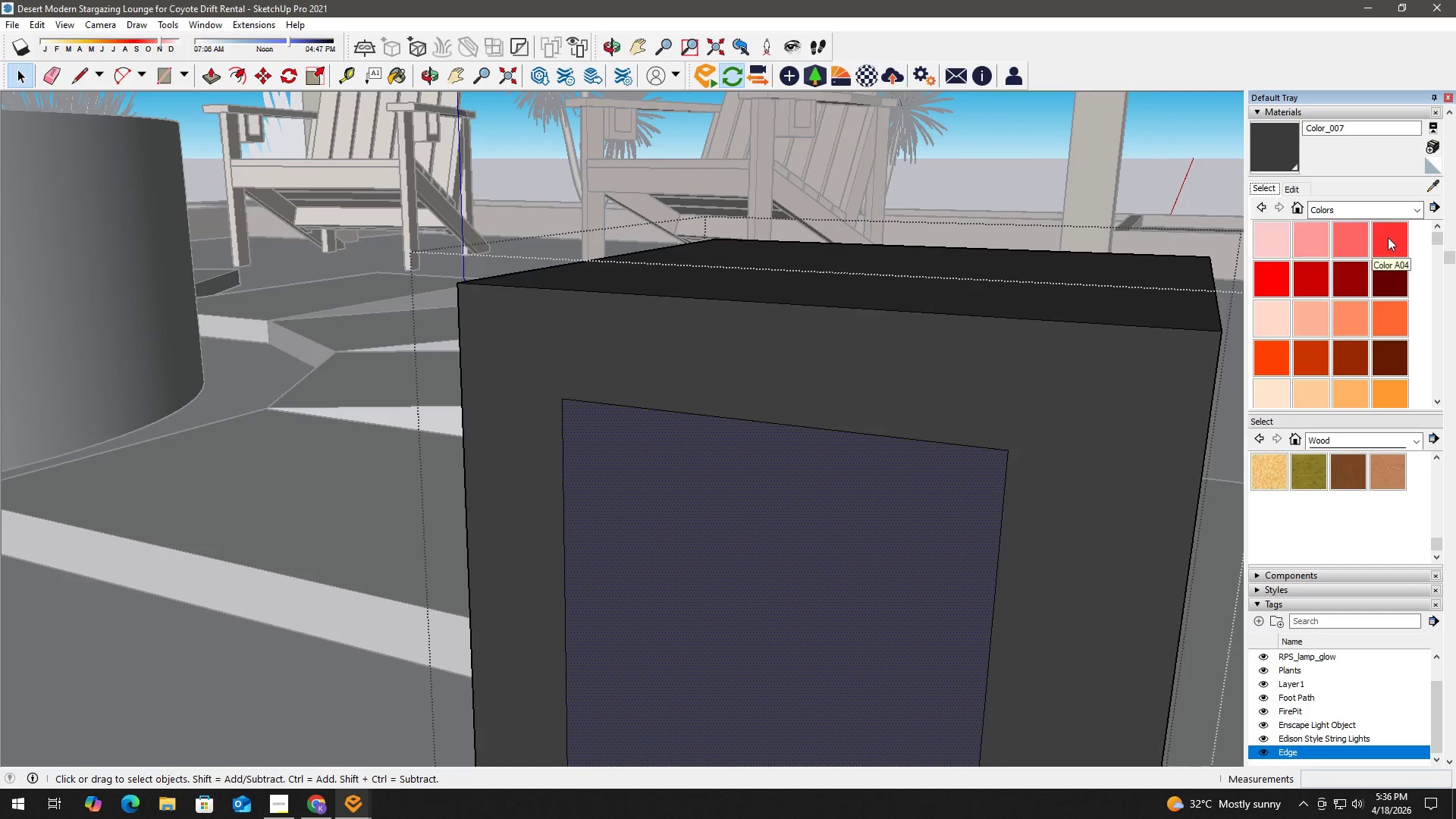 
left_click([1388, 209])
 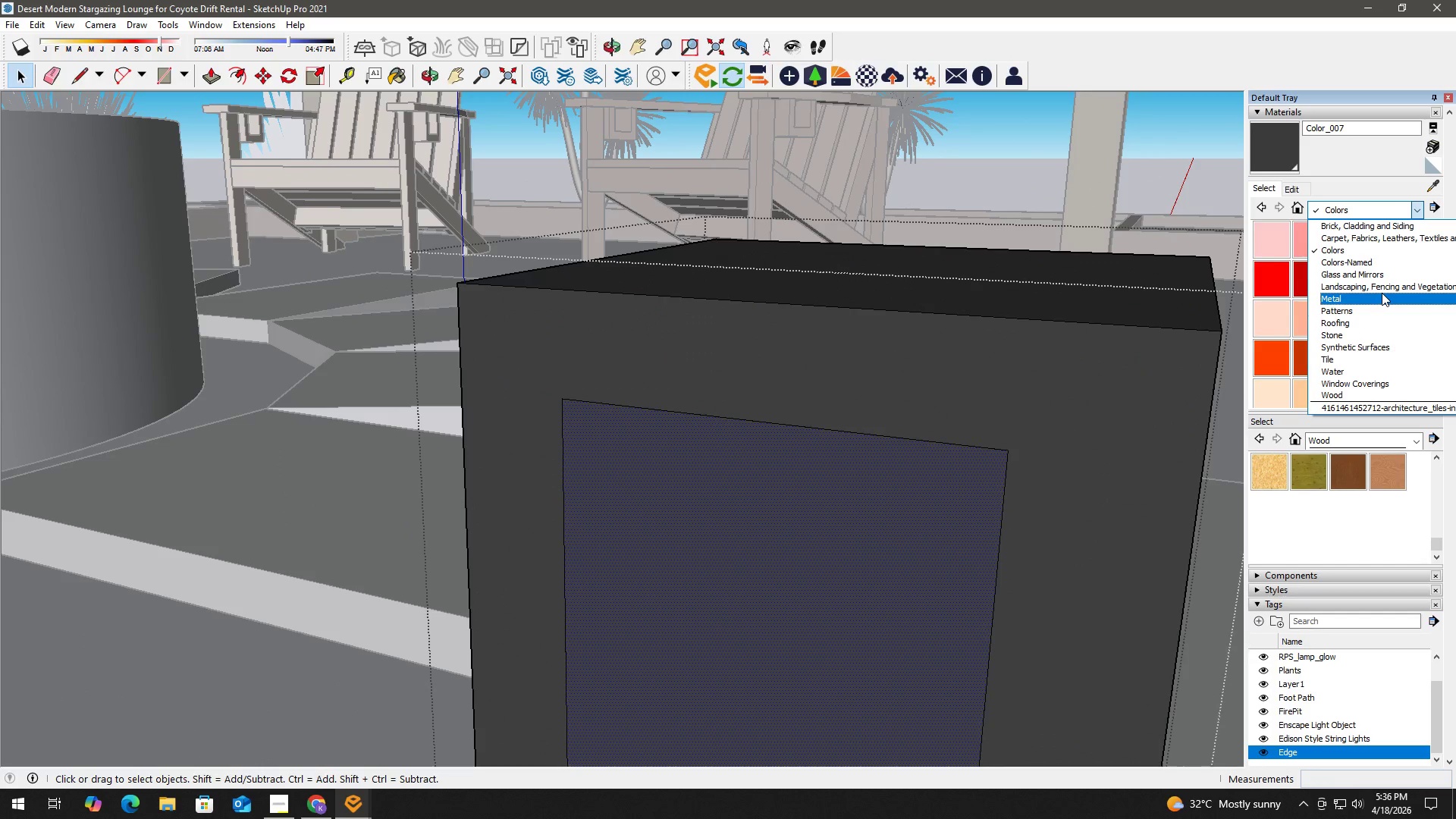 
scroll: coordinate [1388, 265], scroll_direction: up, amount: 1.0
 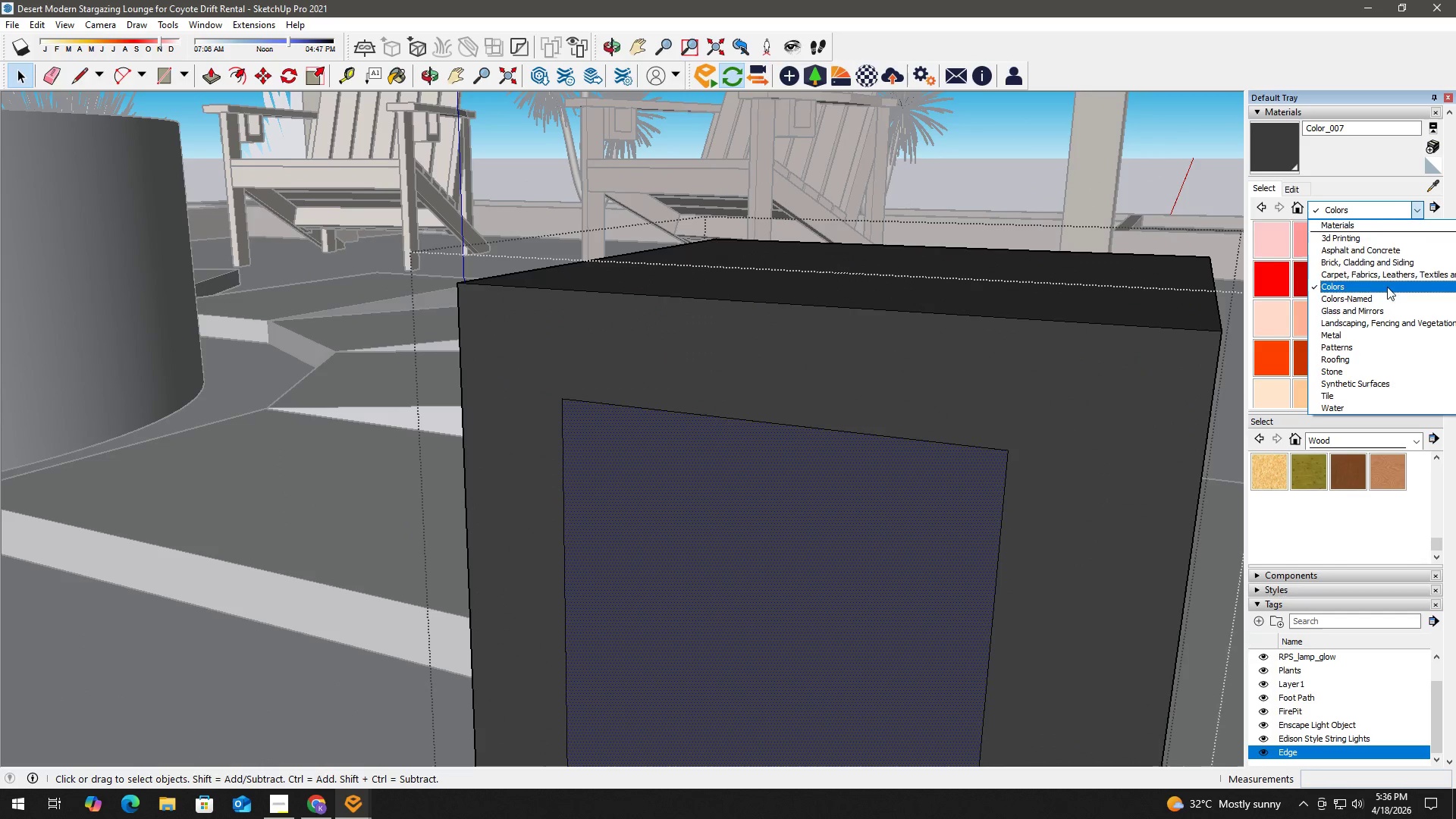 
scroll: coordinate [1379, 333], scroll_direction: down, amount: 2.0
 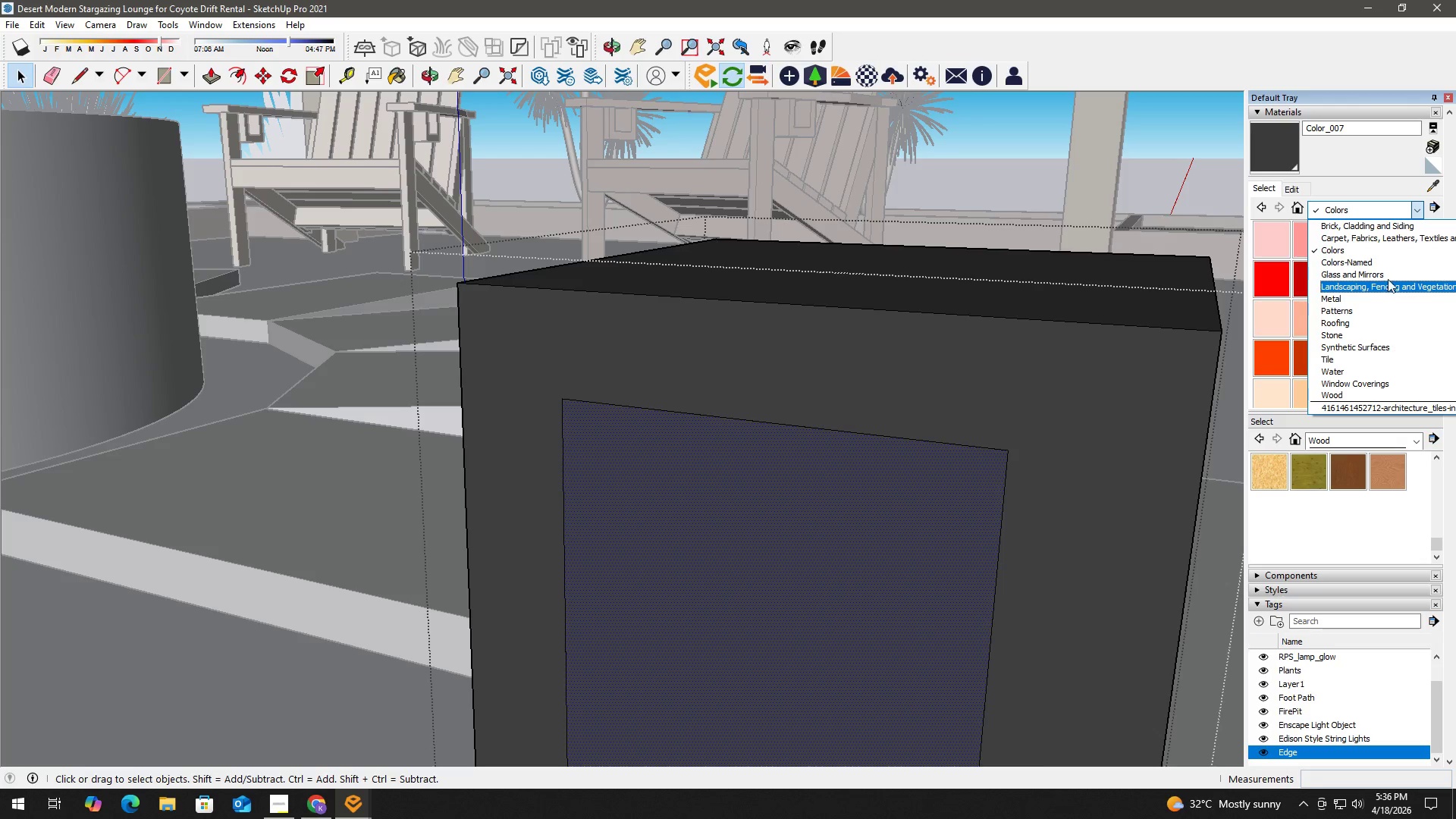 
left_click([1388, 275])
 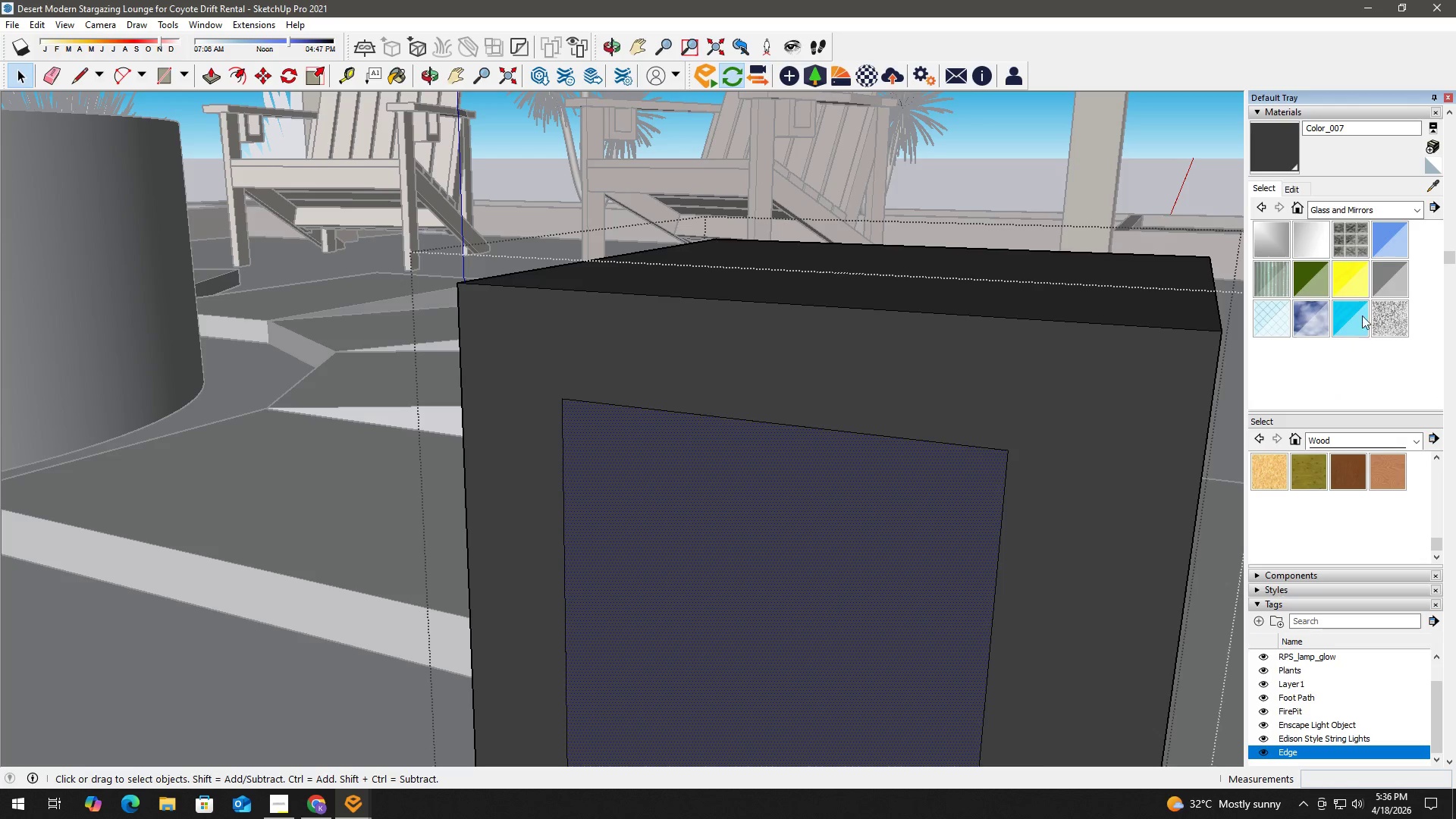 
left_click([1393, 273])
 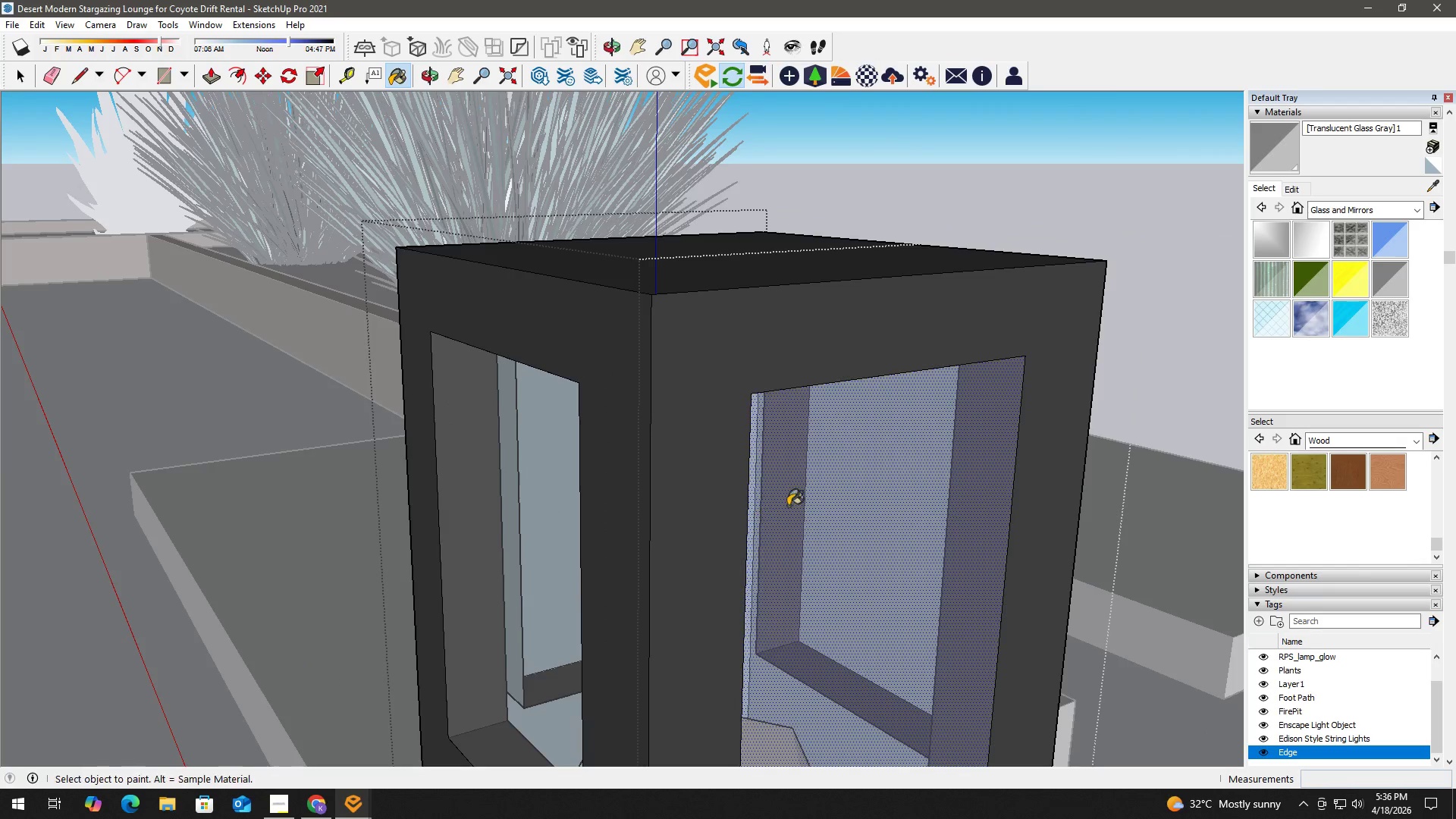 
left_click([933, 533])
 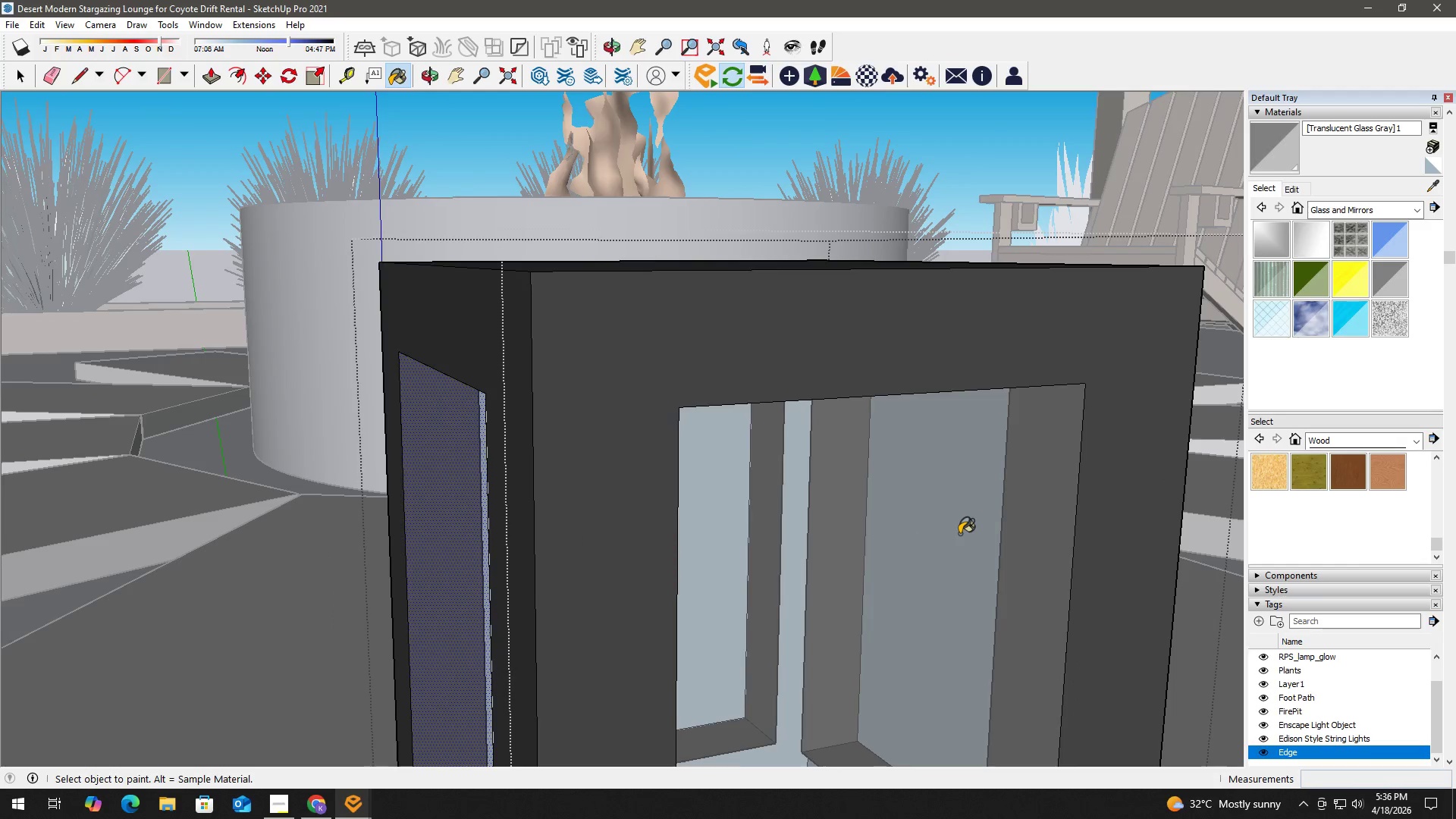 
key(H)
 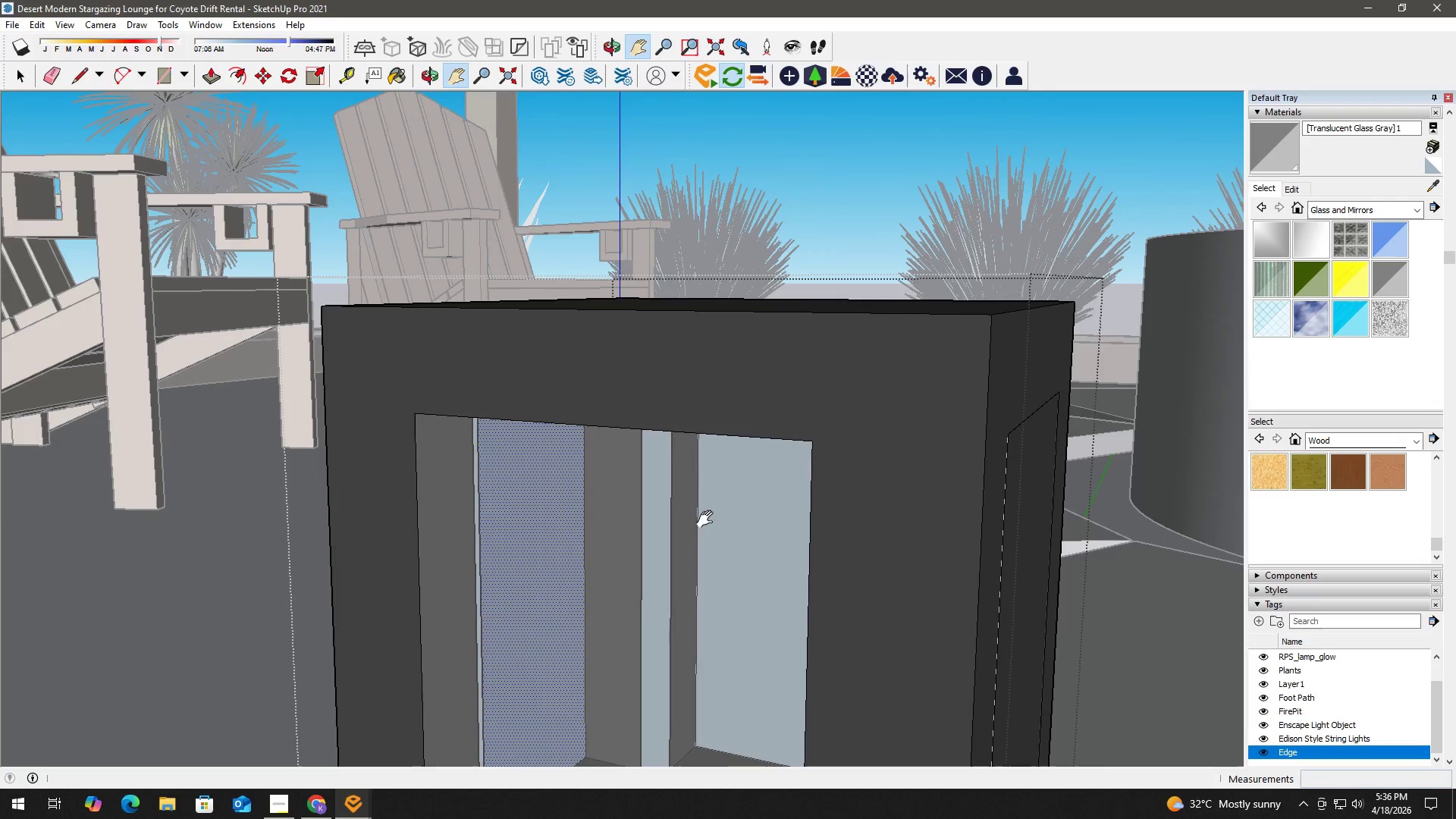 
scroll: coordinate [959, 534], scroll_direction: down, amount: 3.0
 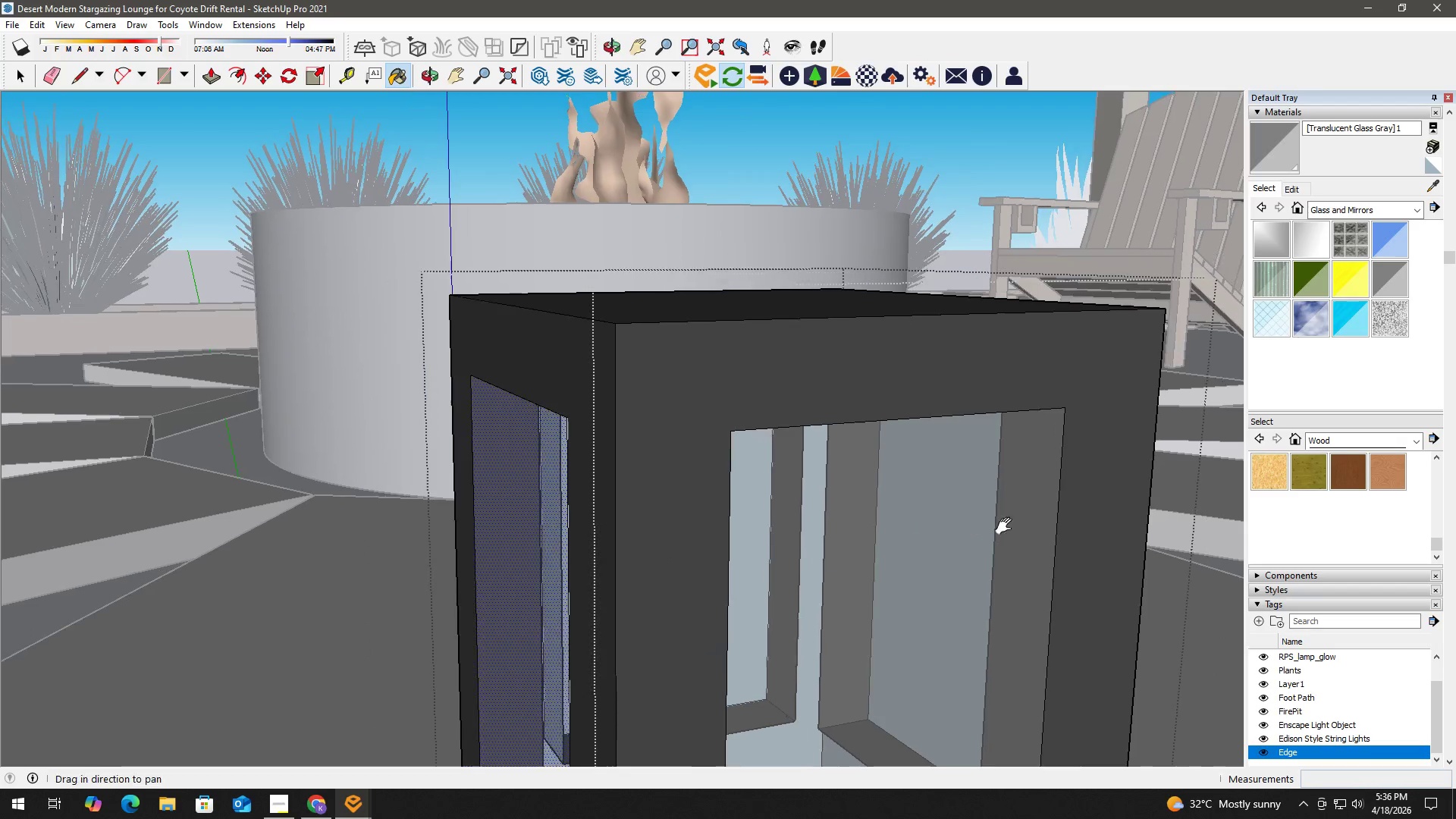 
key(B)
 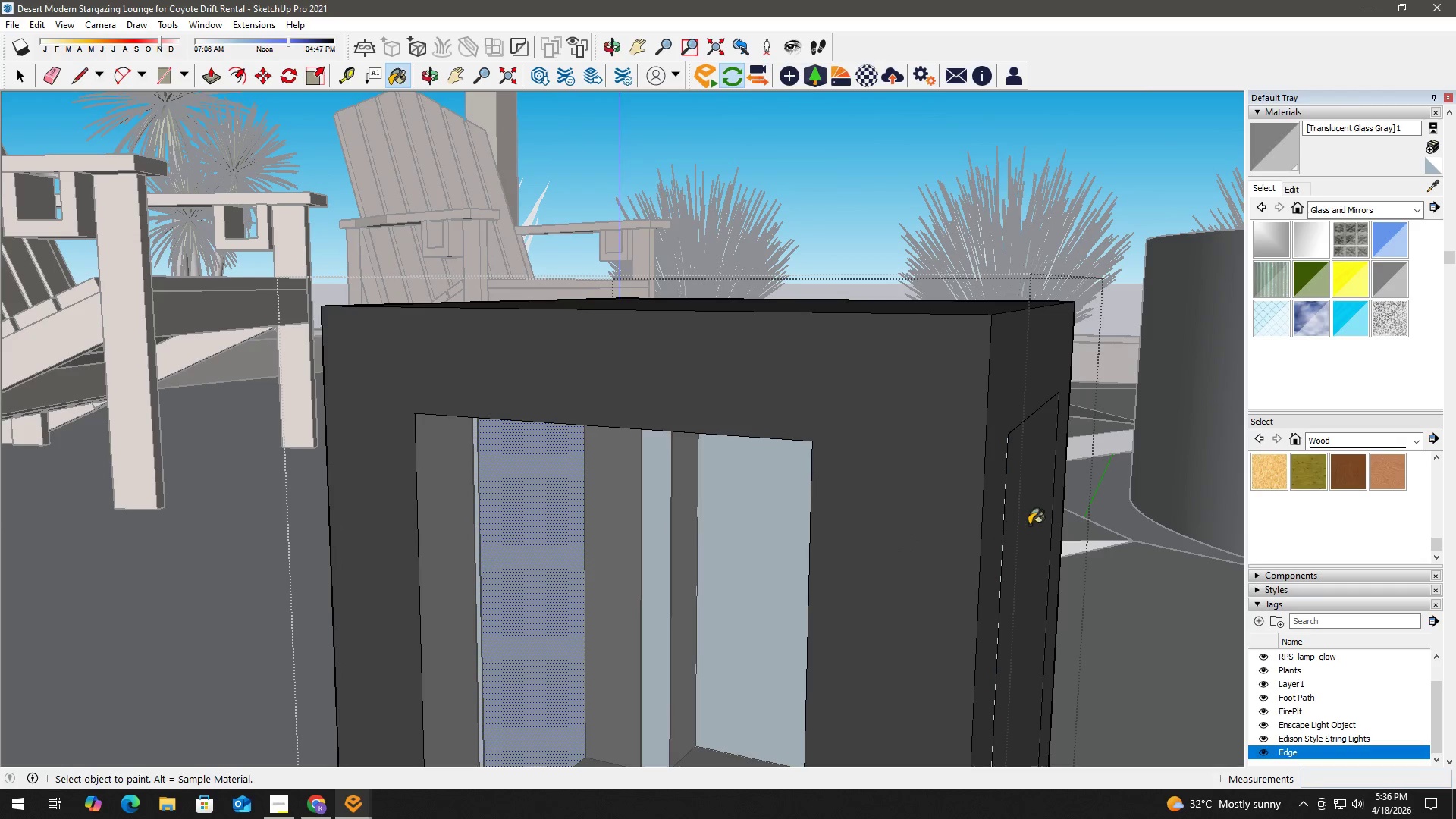 
left_click([1032, 521])
 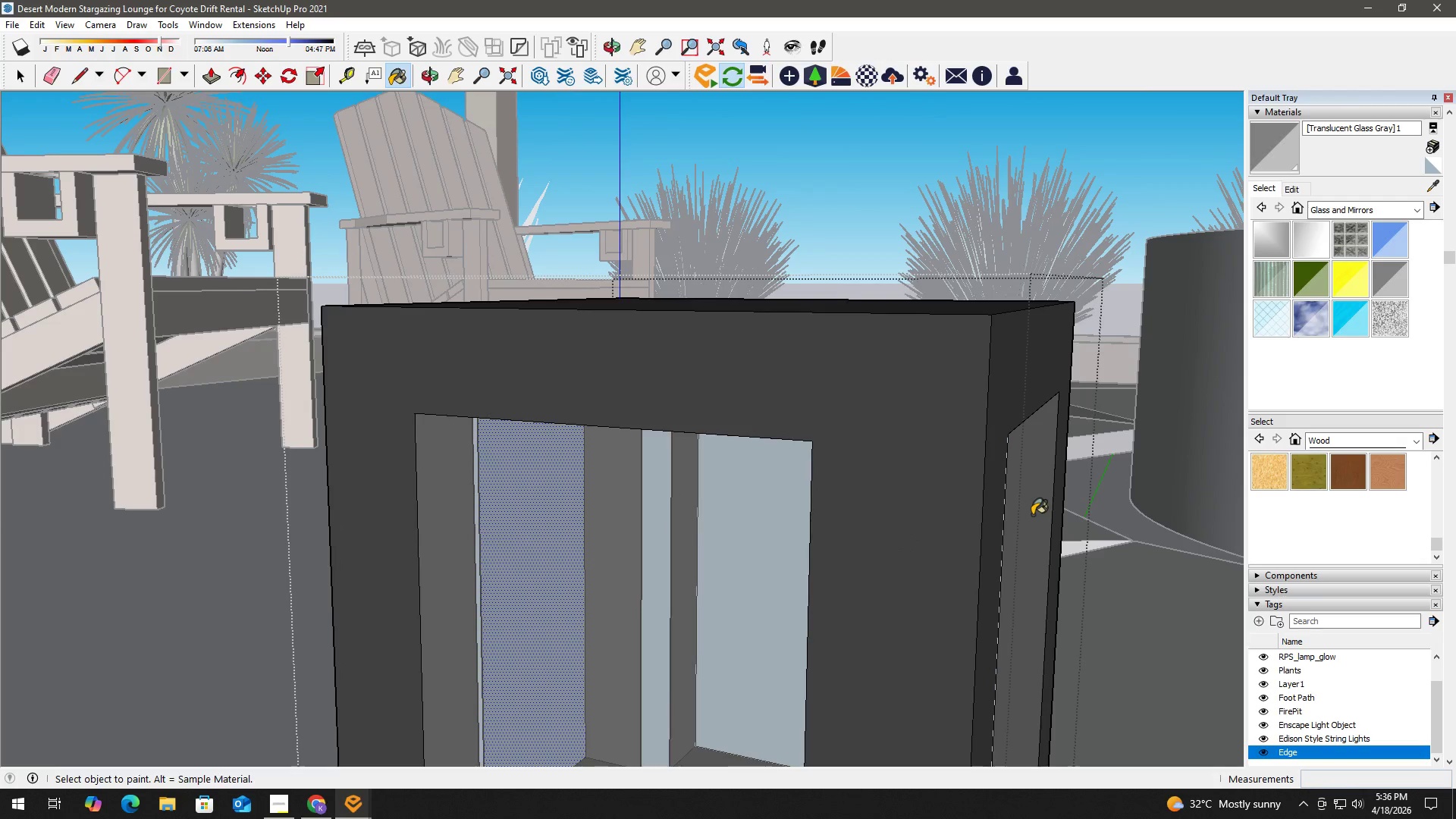 
key(Space)
 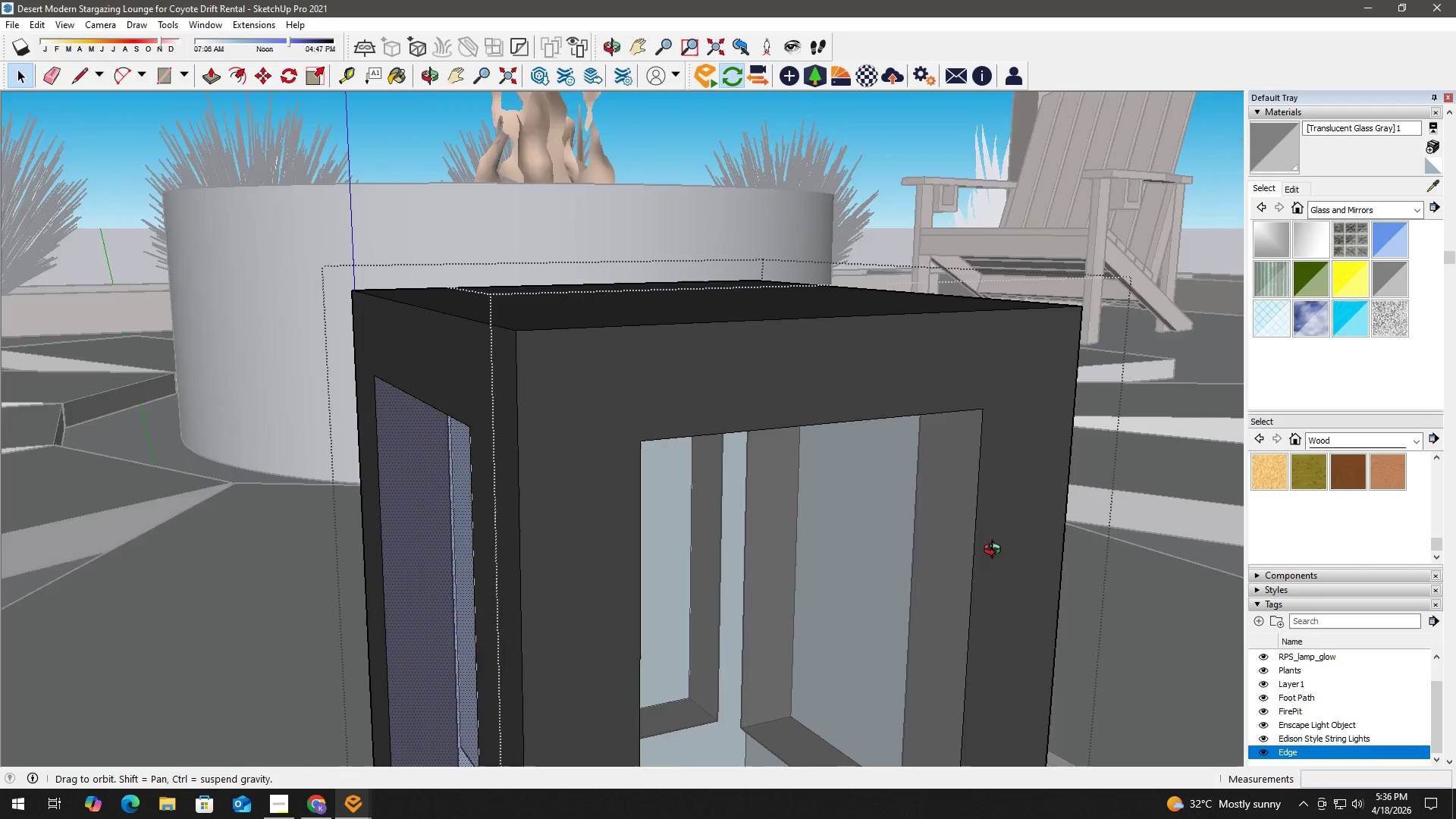 
scroll: coordinate [573, 551], scroll_direction: down, amount: 1.0
 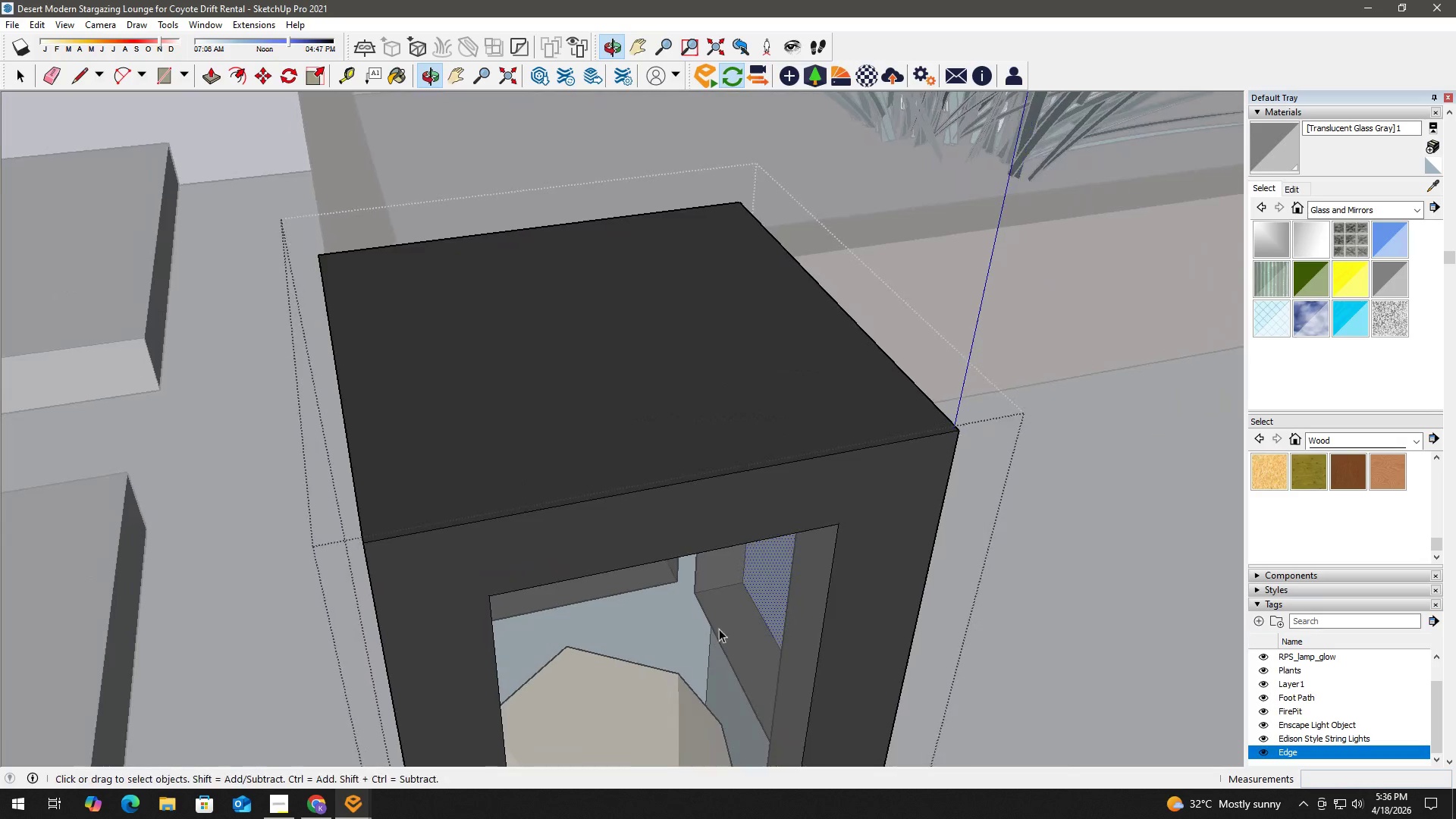 
scroll: coordinate [601, 501], scroll_direction: up, amount: 43.0
 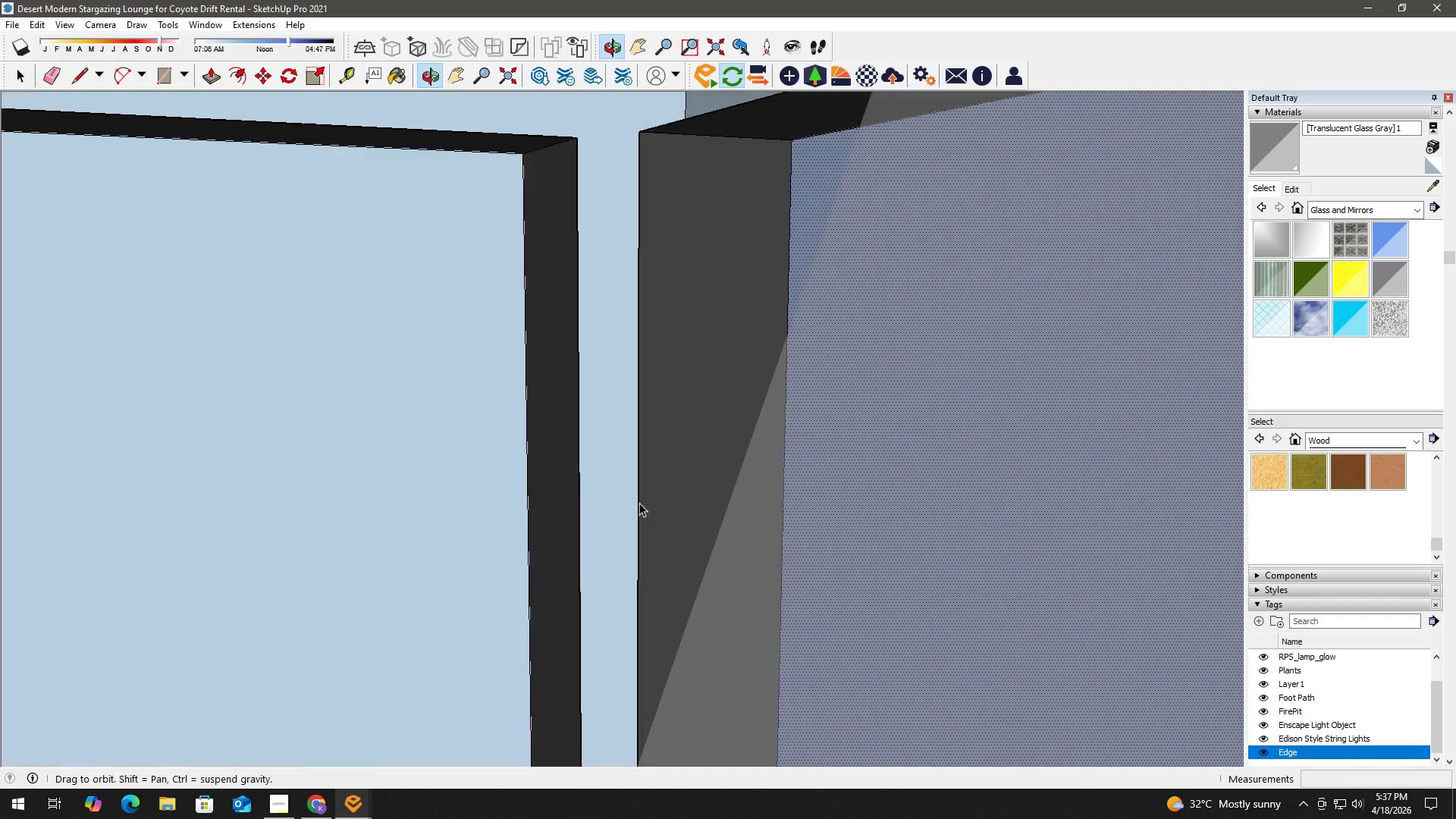 
key(B)
 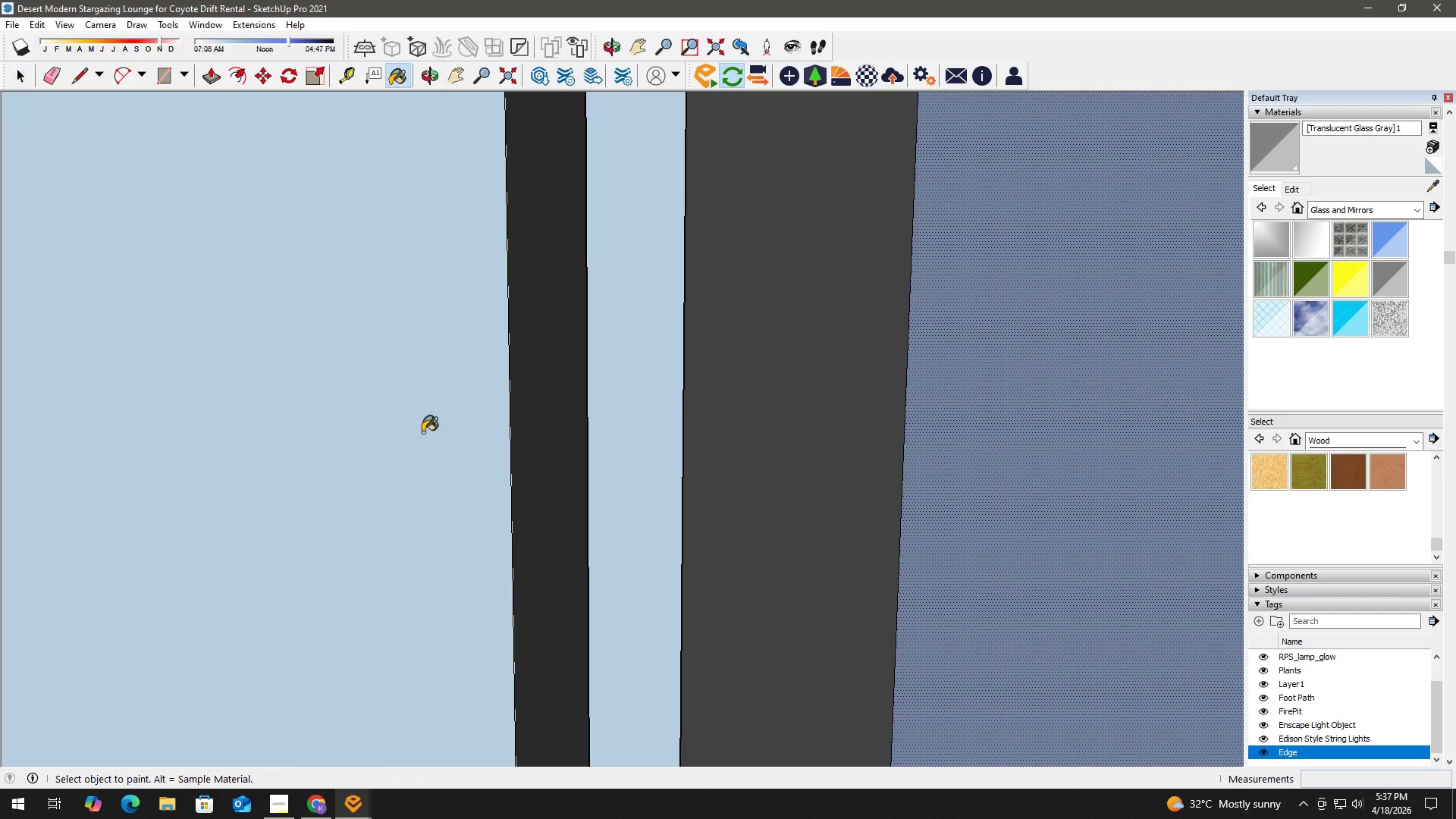 
scroll: coordinate [561, 485], scroll_direction: up, amount: 5.0
 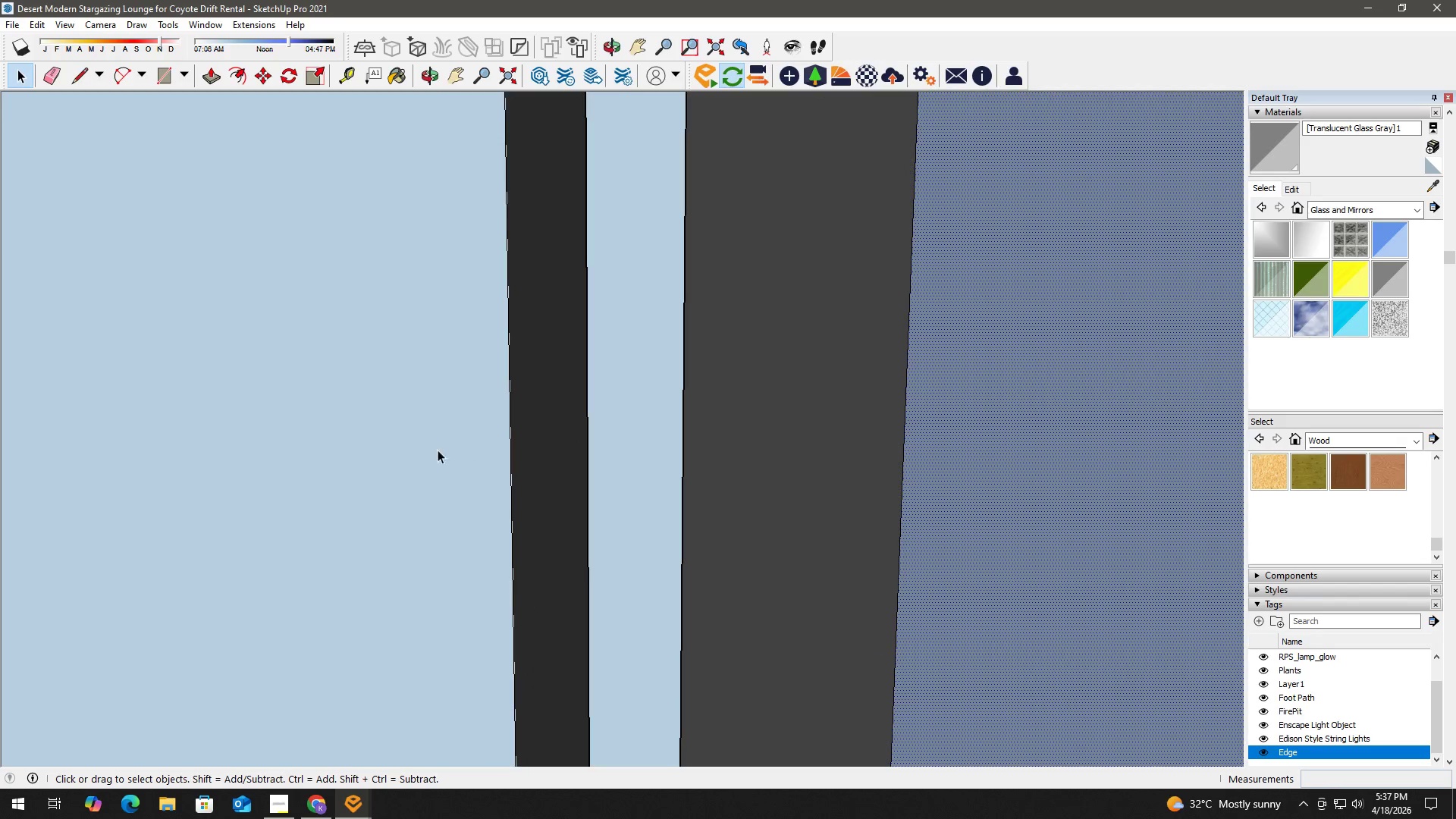 
left_click([422, 431])
 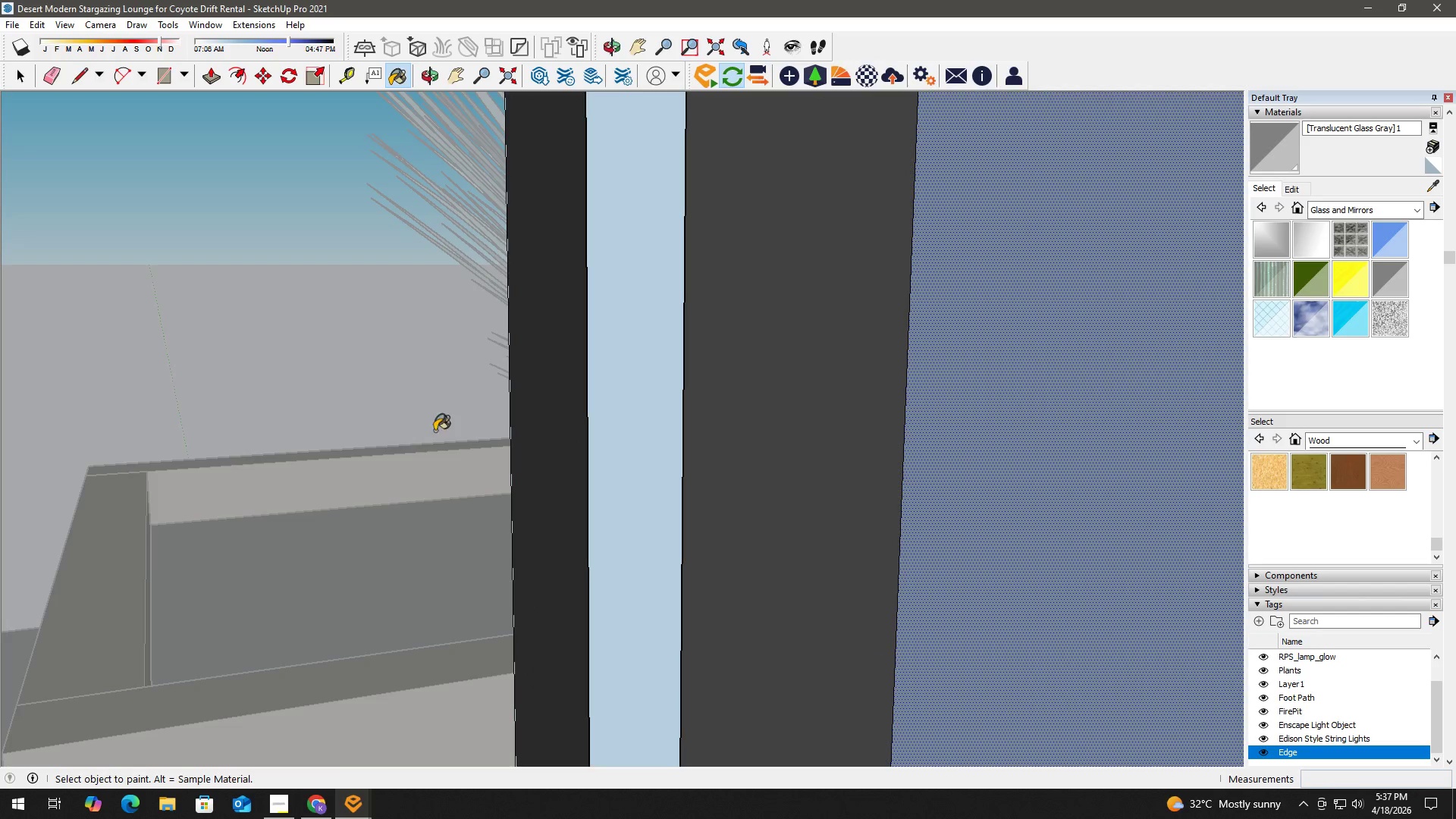 
key(Space)
 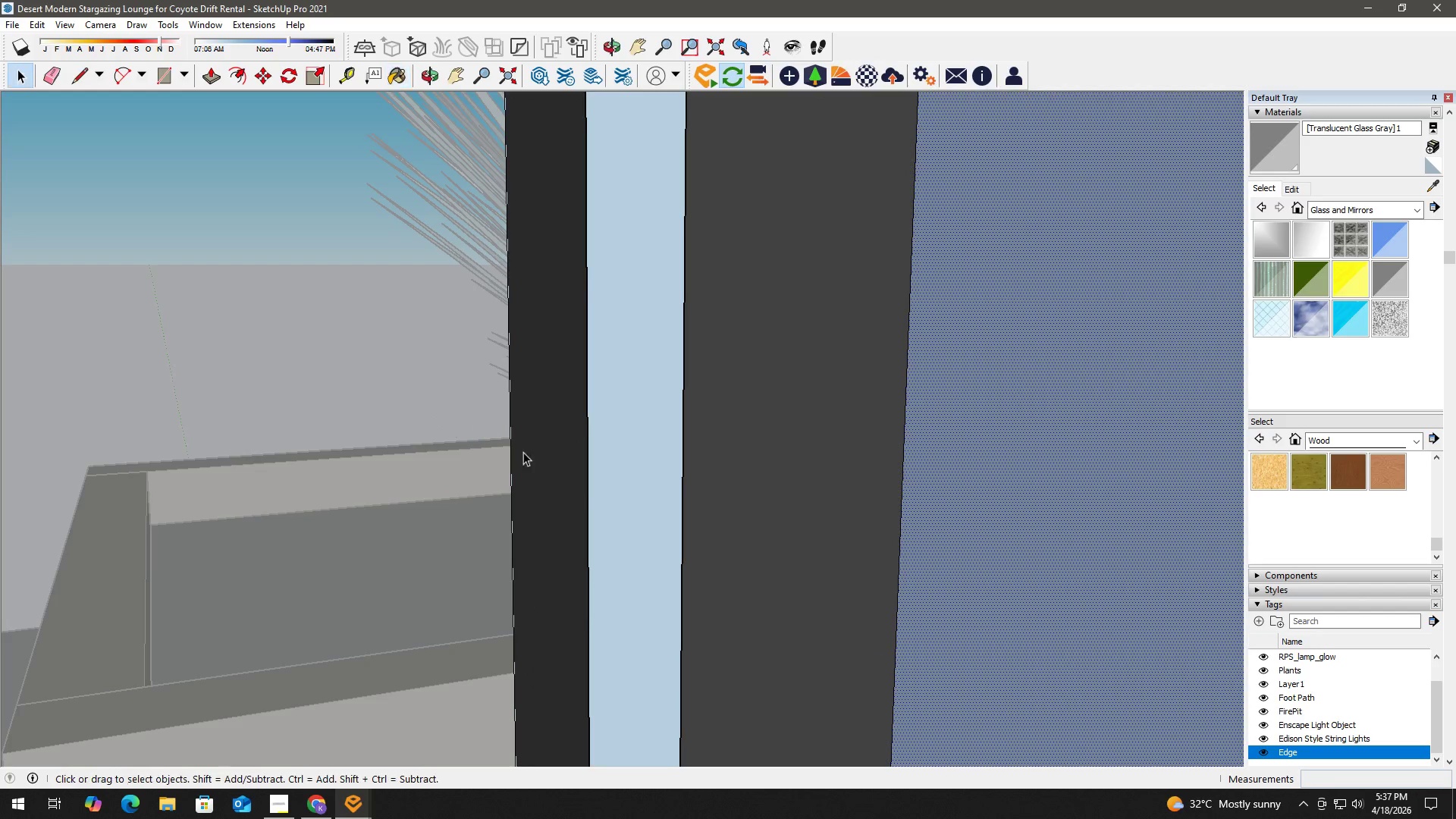 
key(H)
 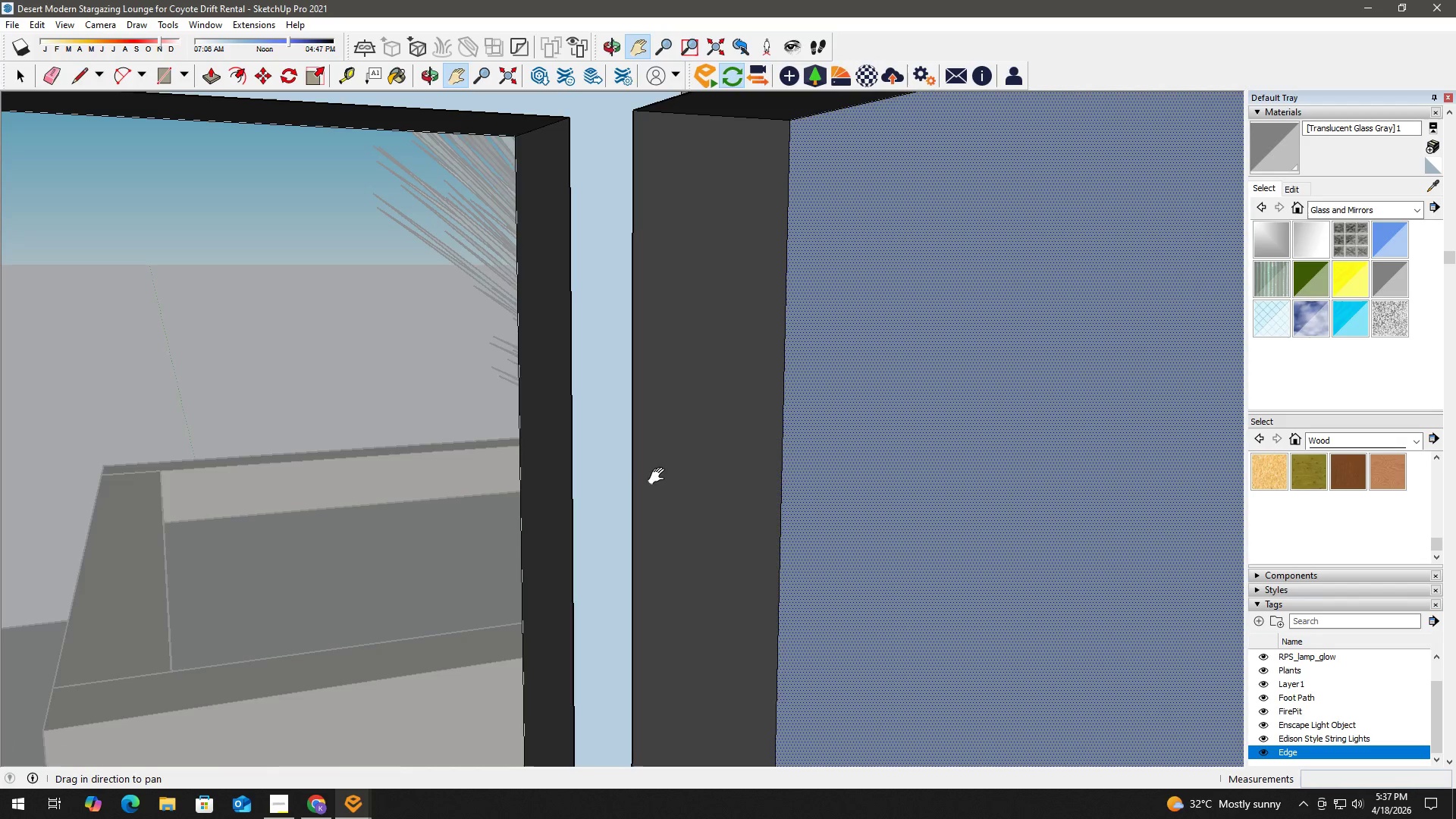 
left_click_drag(start_coordinate=[660, 476], to_coordinate=[630, 470])
 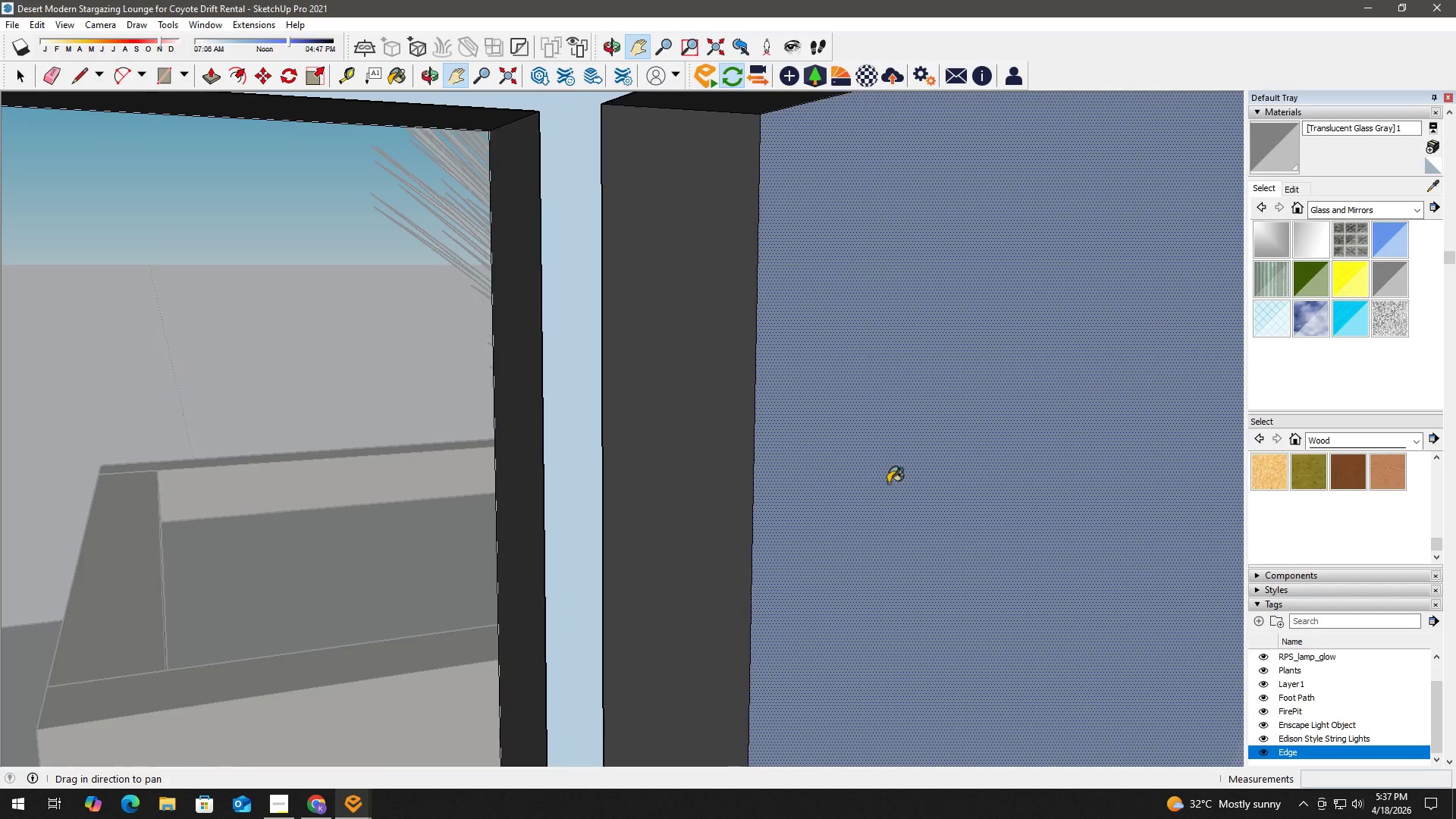 
scroll: coordinate [559, 460], scroll_direction: down, amount: 4.0
 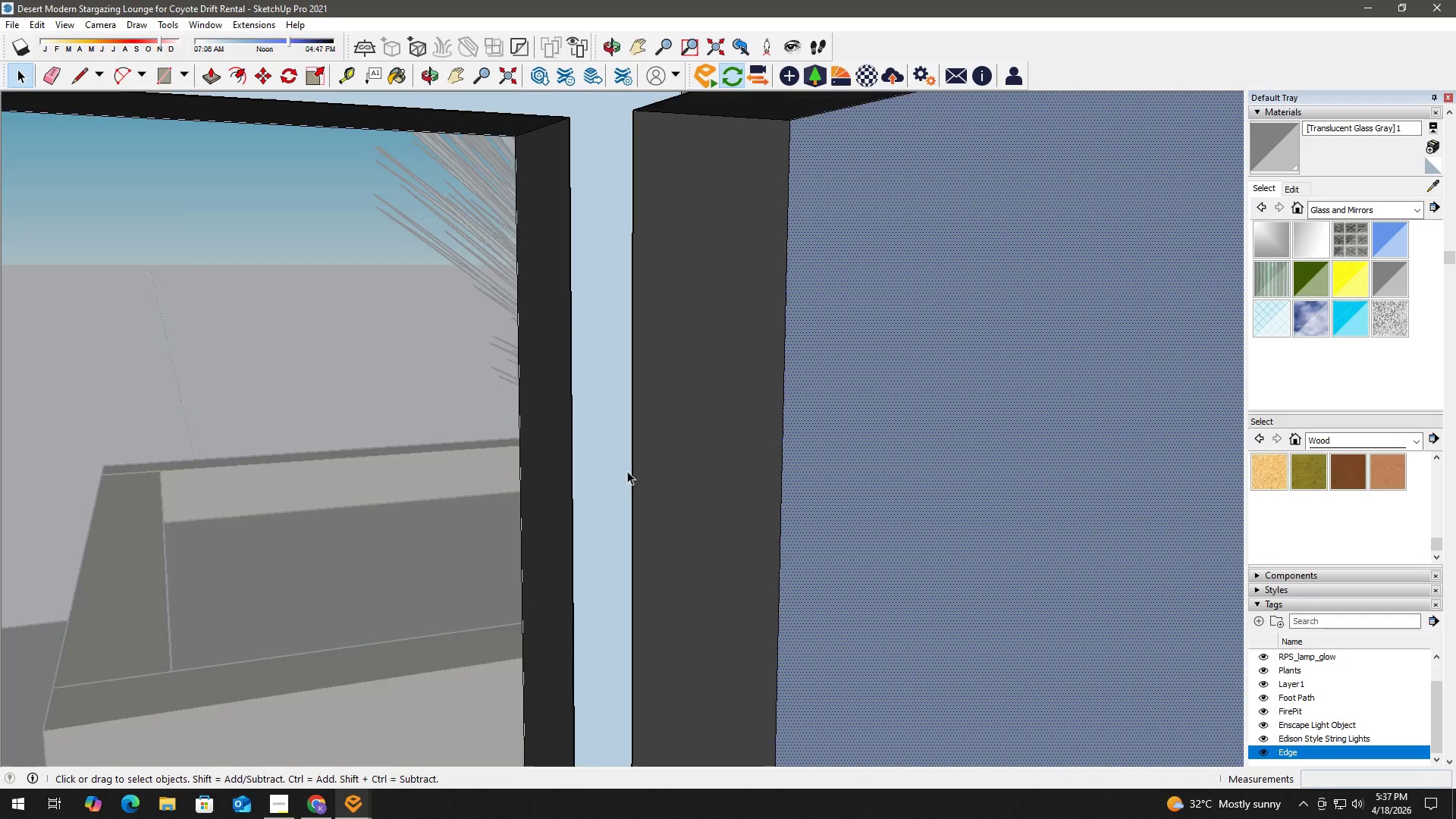 
type(bhb b)
 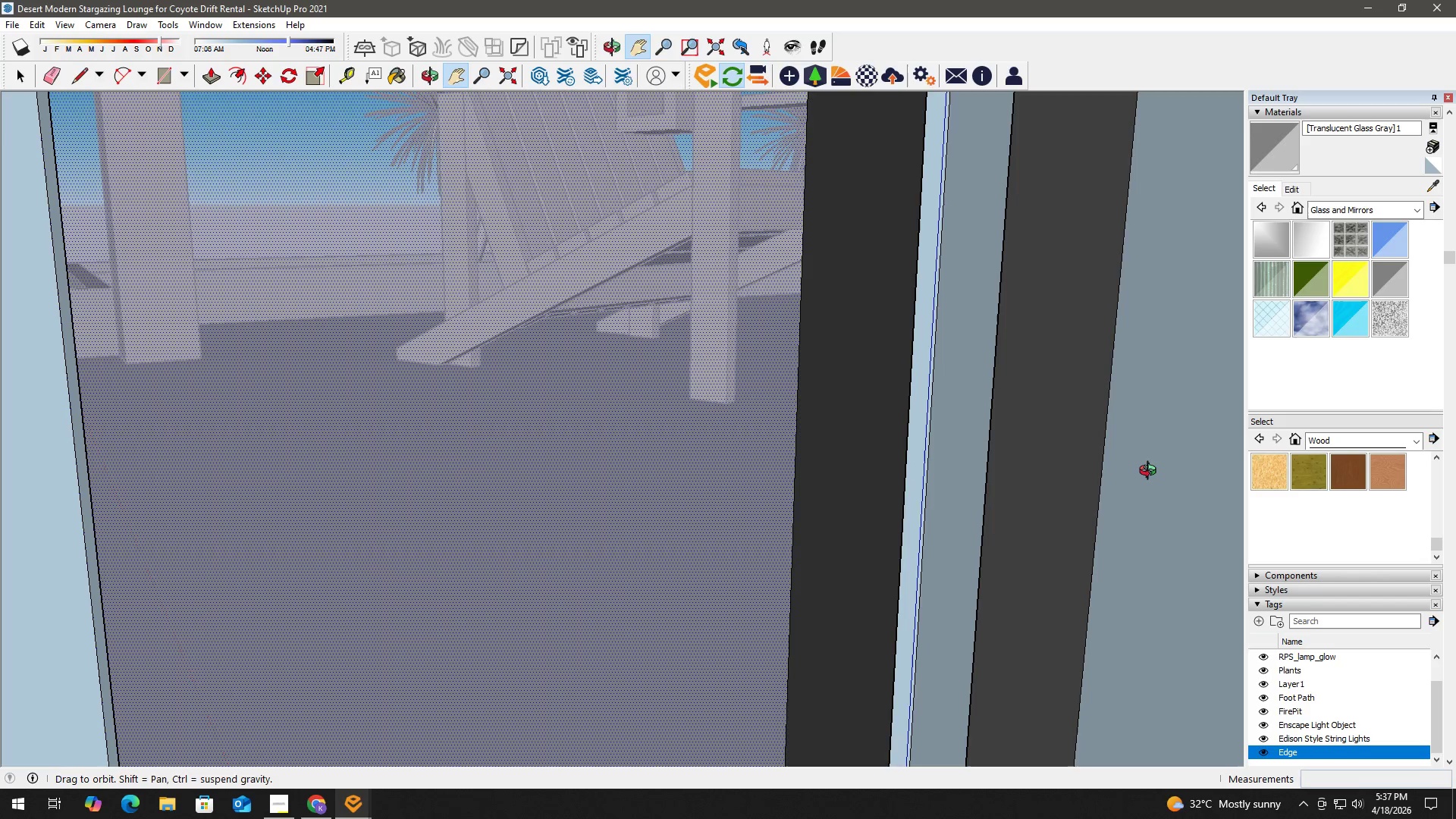 
left_click_drag(start_coordinate=[910, 524], to_coordinate=[715, 455])
 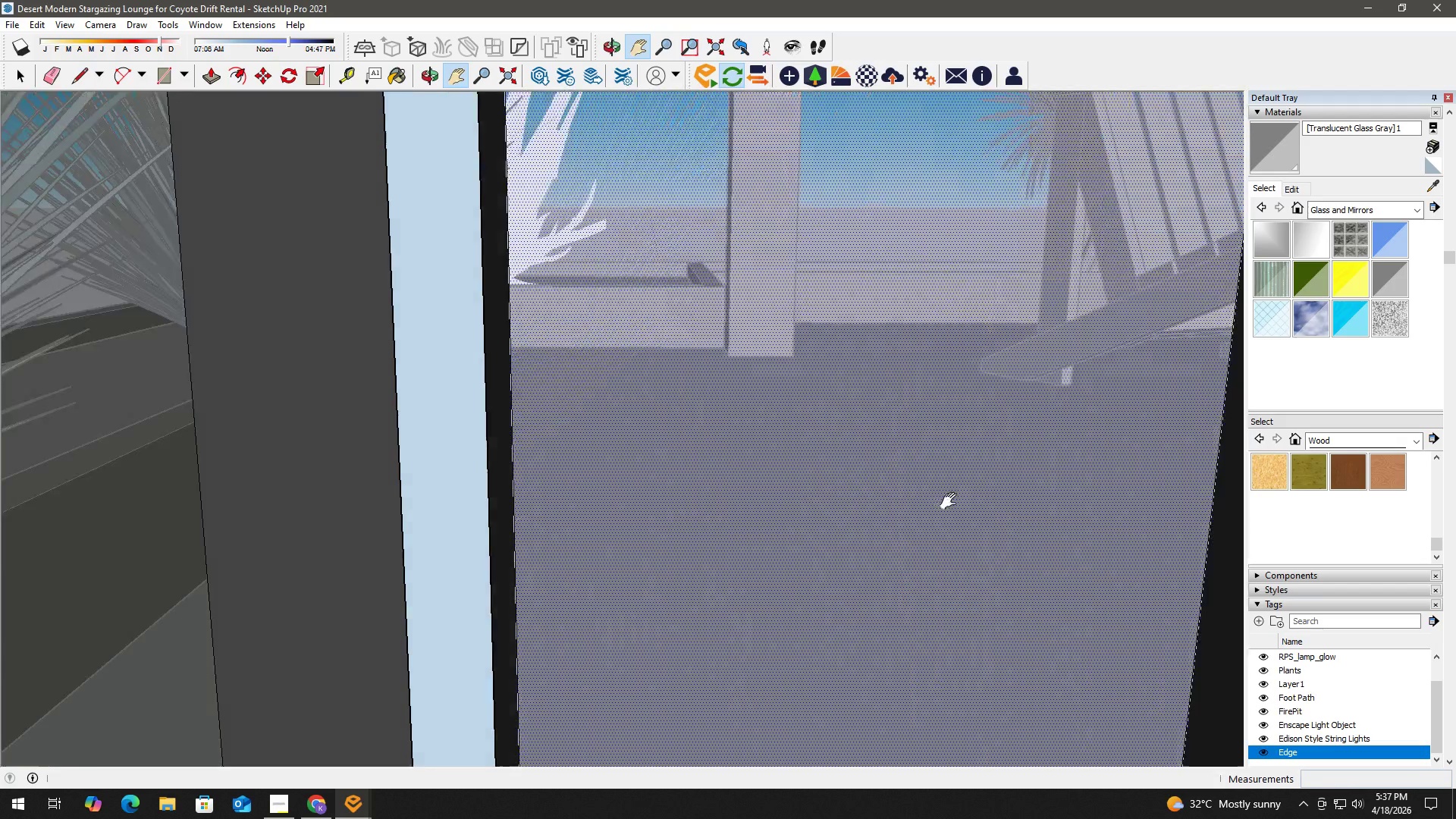 
left_click_drag(start_coordinate=[966, 520], to_coordinate=[586, 409])
 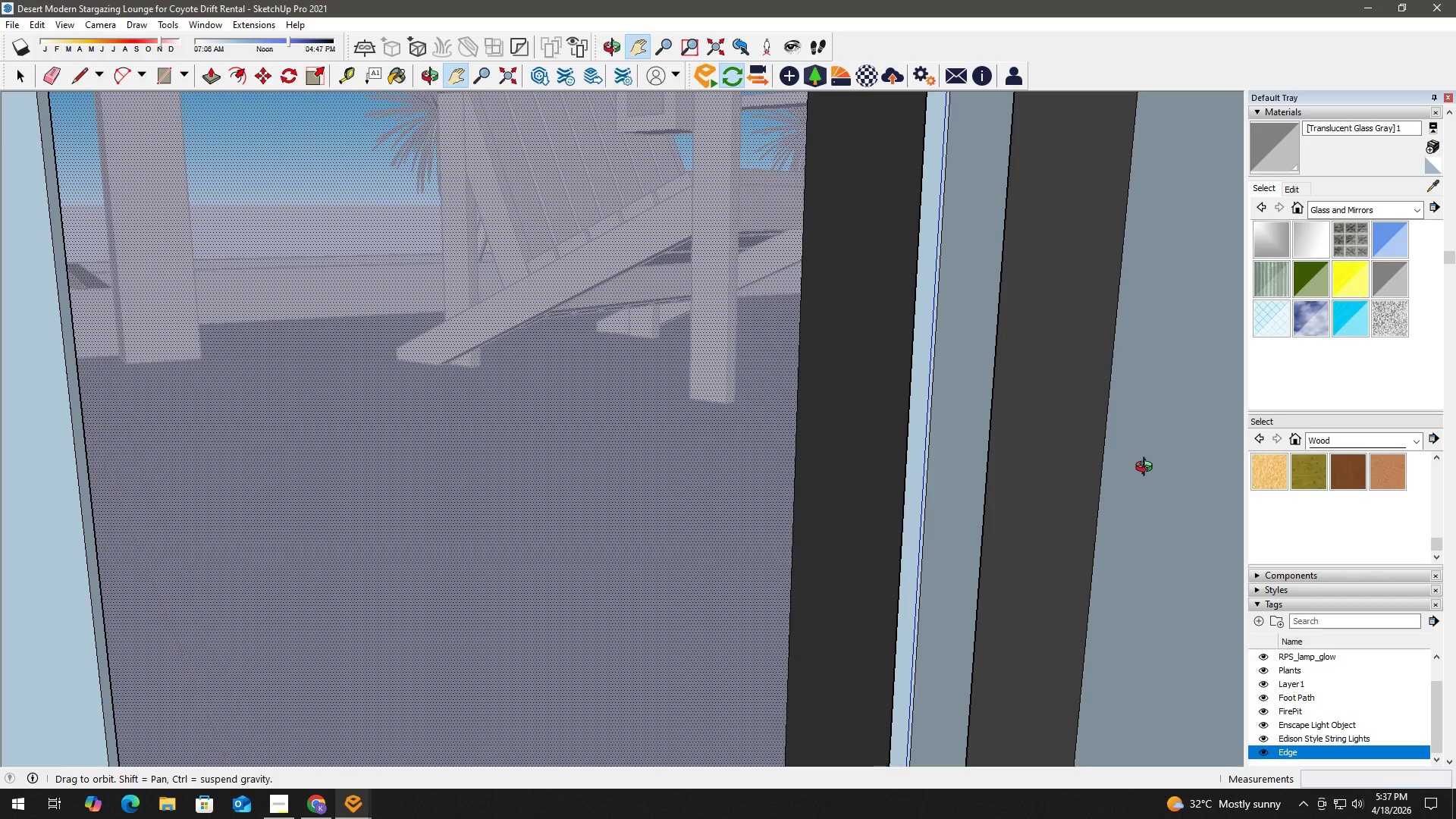 
type(hh)
 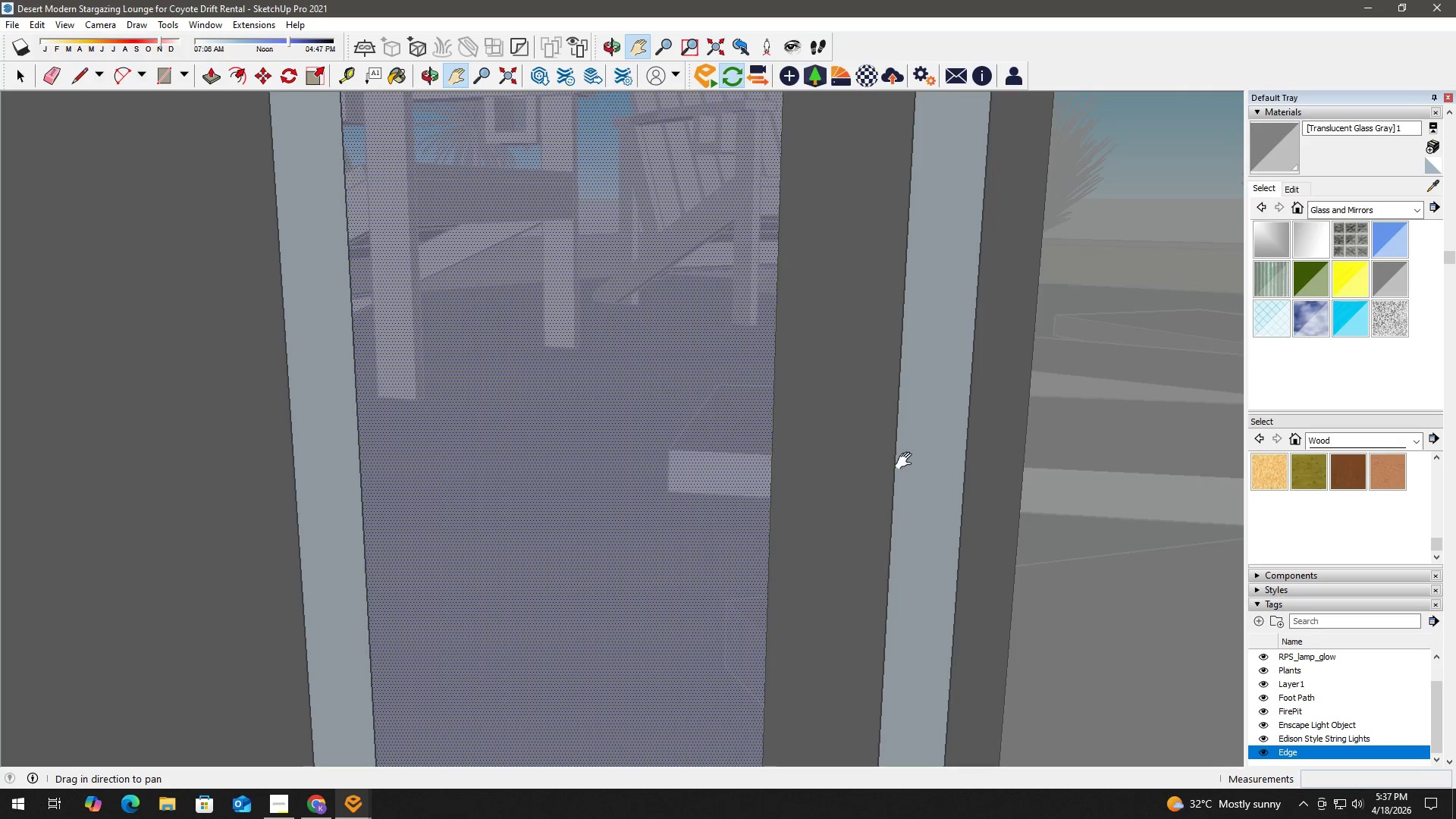 
left_click_drag(start_coordinate=[1029, 497], to_coordinate=[619, 422])
 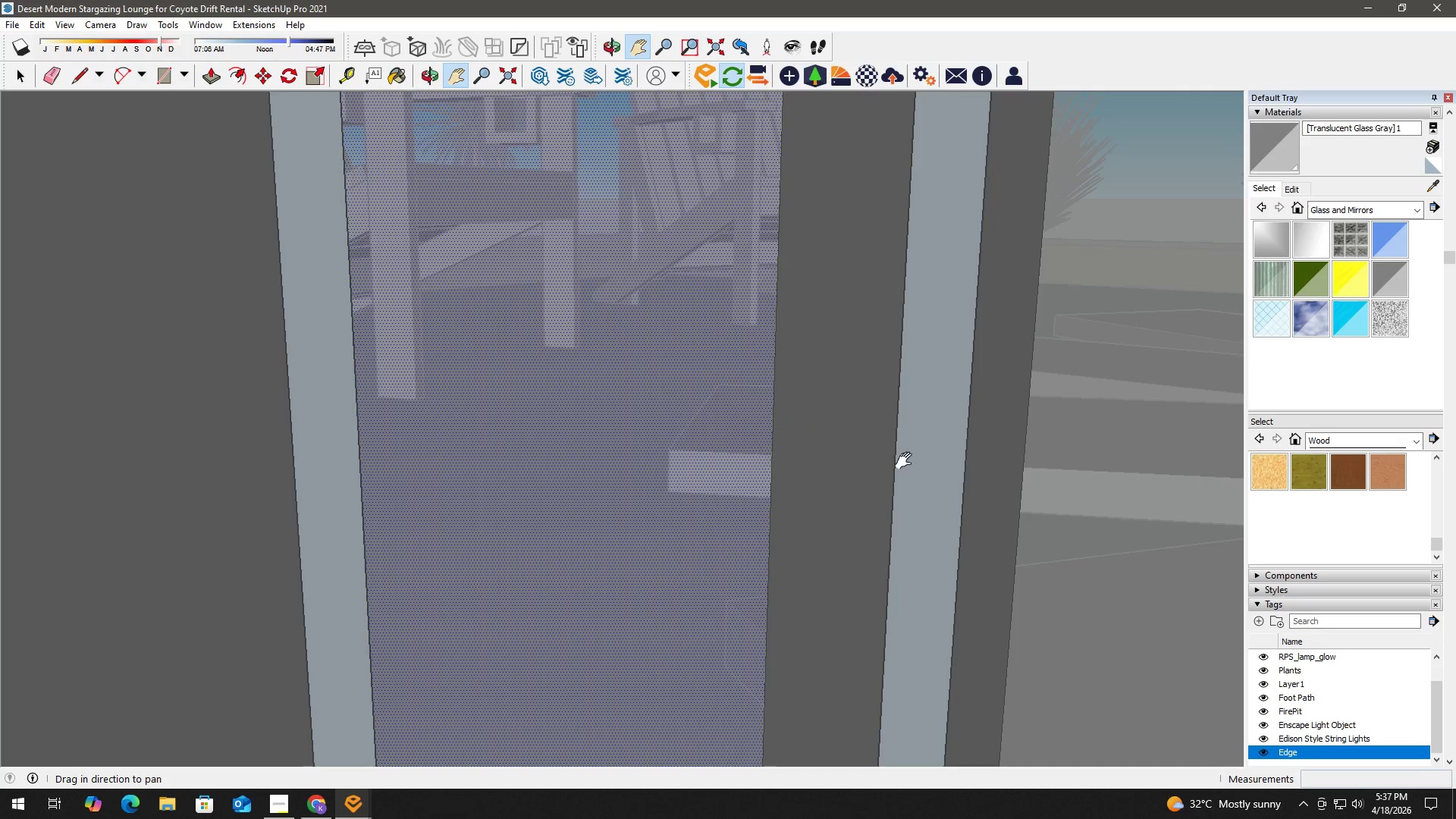 
scroll: coordinate [1023, 482], scroll_direction: down, amount: 4.0
 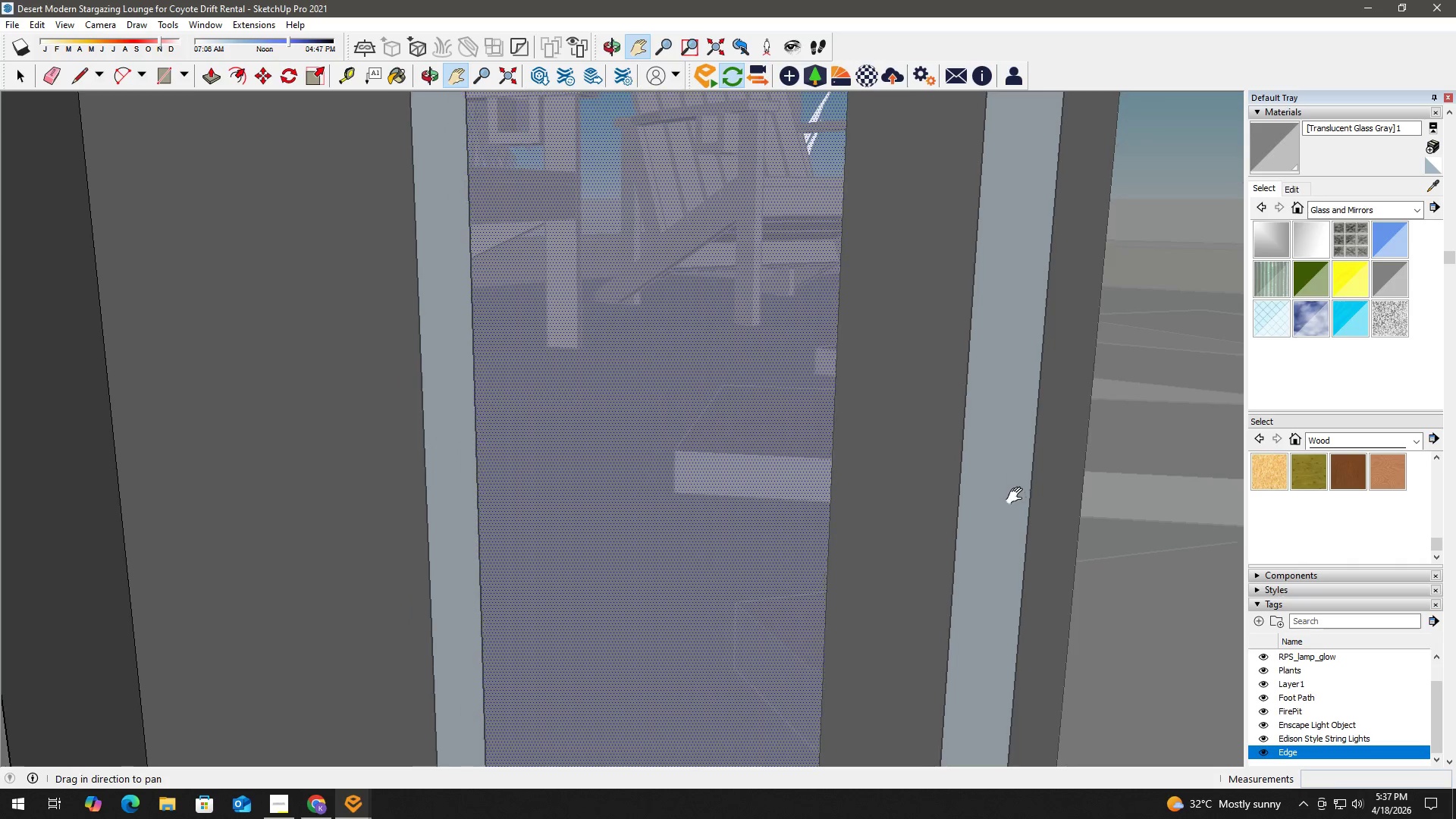 
left_click_drag(start_coordinate=[911, 462], to_coordinate=[545, 393])
 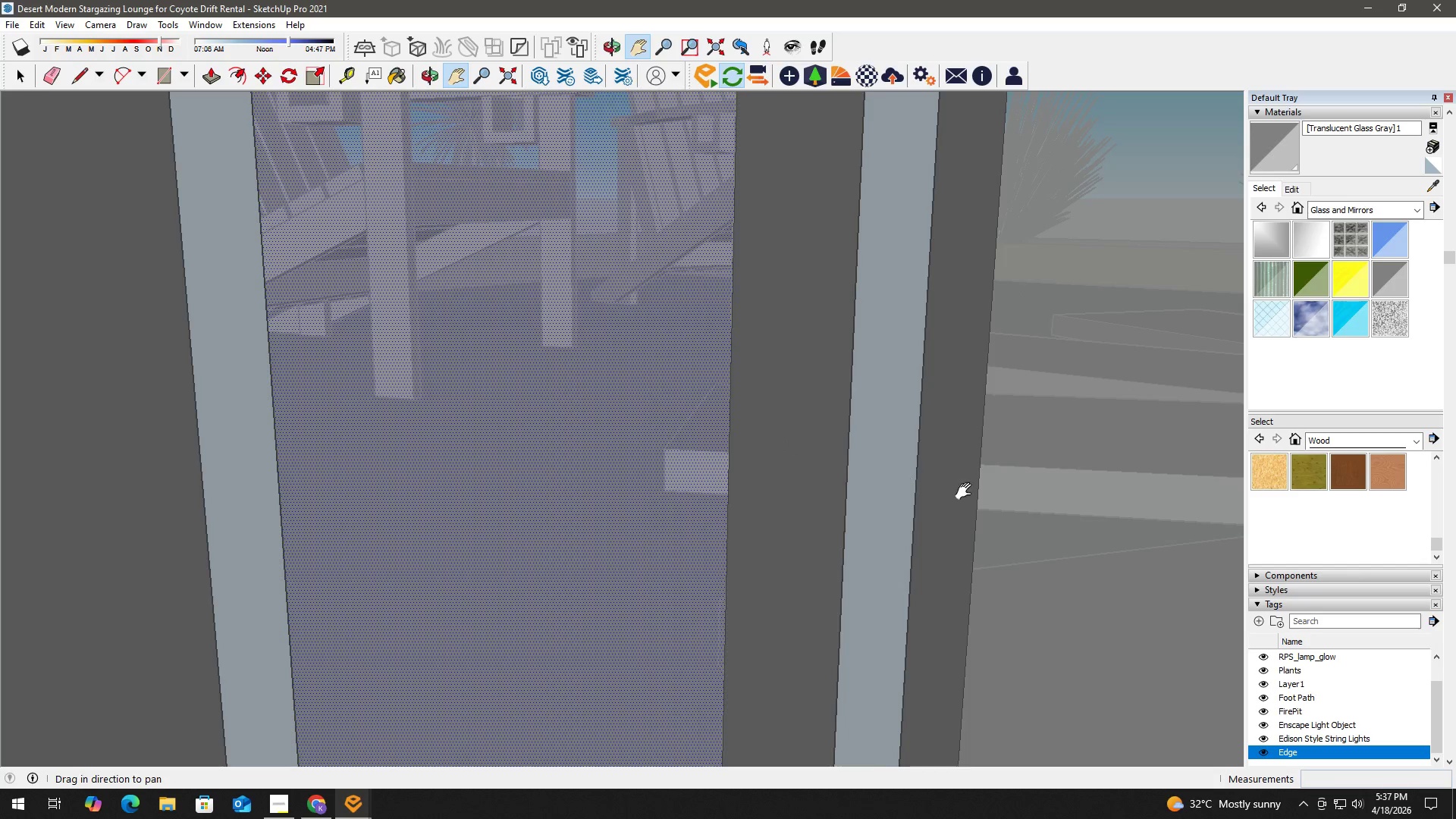 
left_click_drag(start_coordinate=[955, 487], to_coordinate=[585, 340])
 